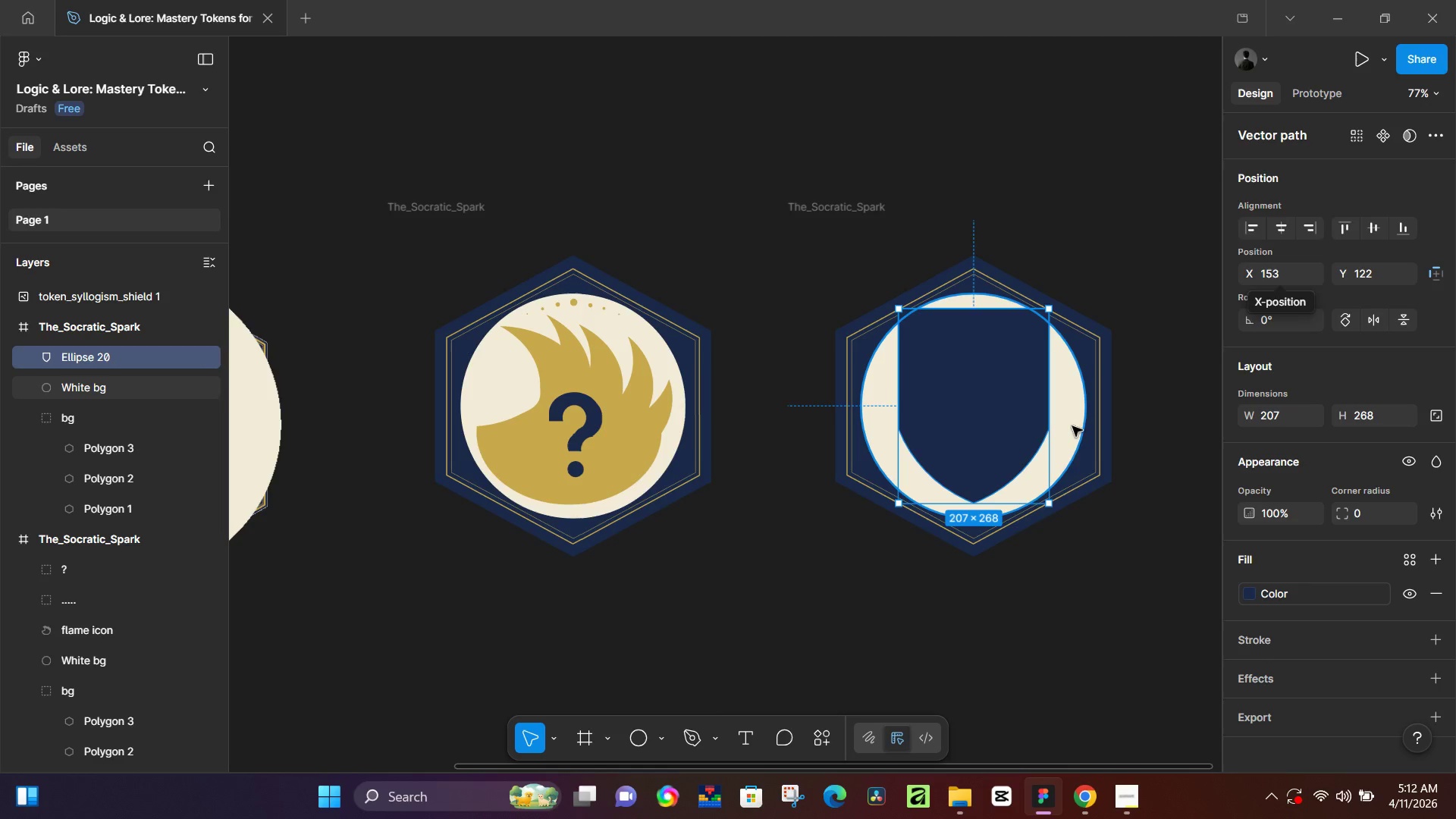 
hold_key(key=ShiftLeft, duration=0.97)
left_click([1076, 425])
 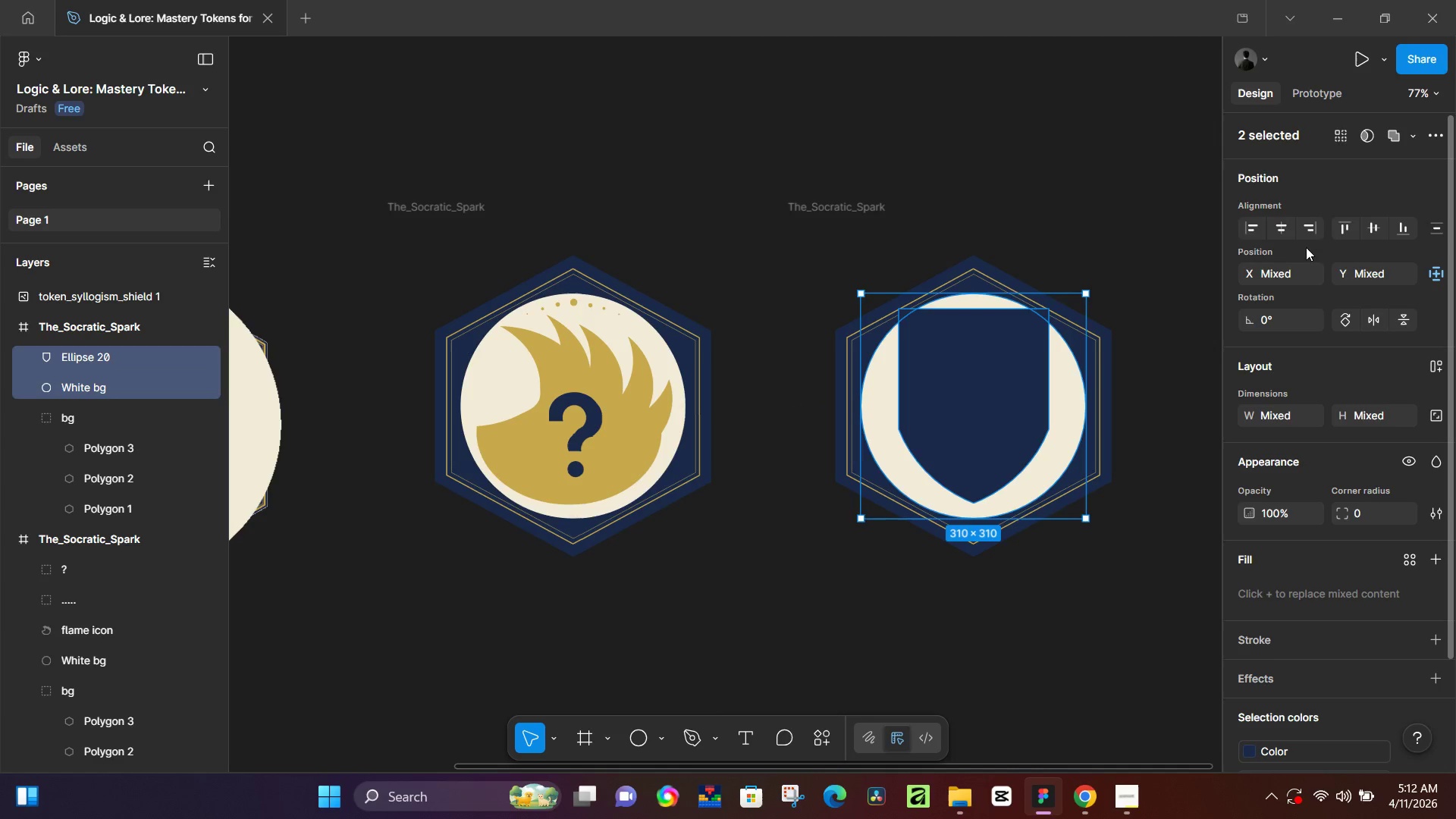 
left_click([1279, 226])
 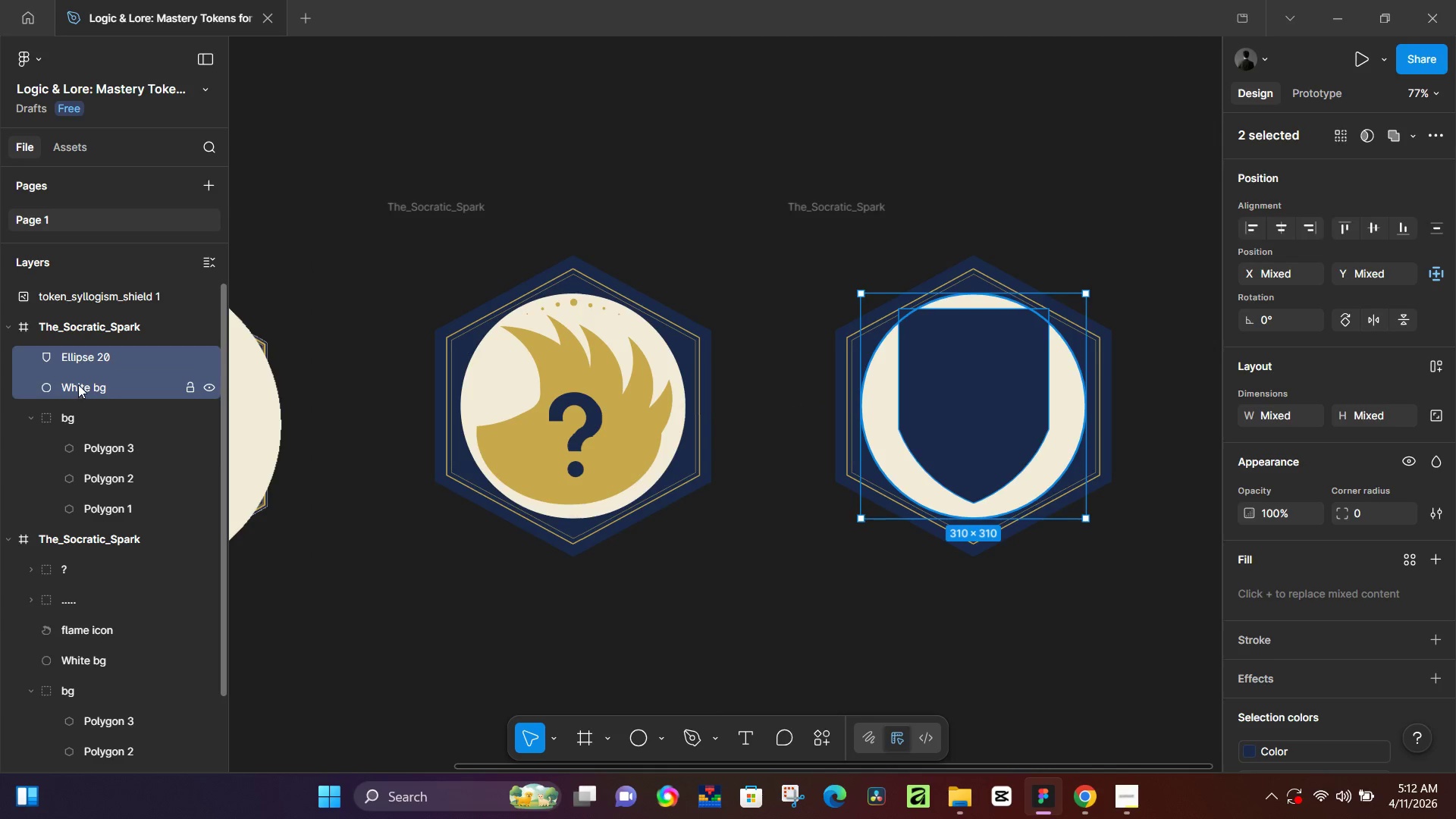 
left_click([952, 362])
 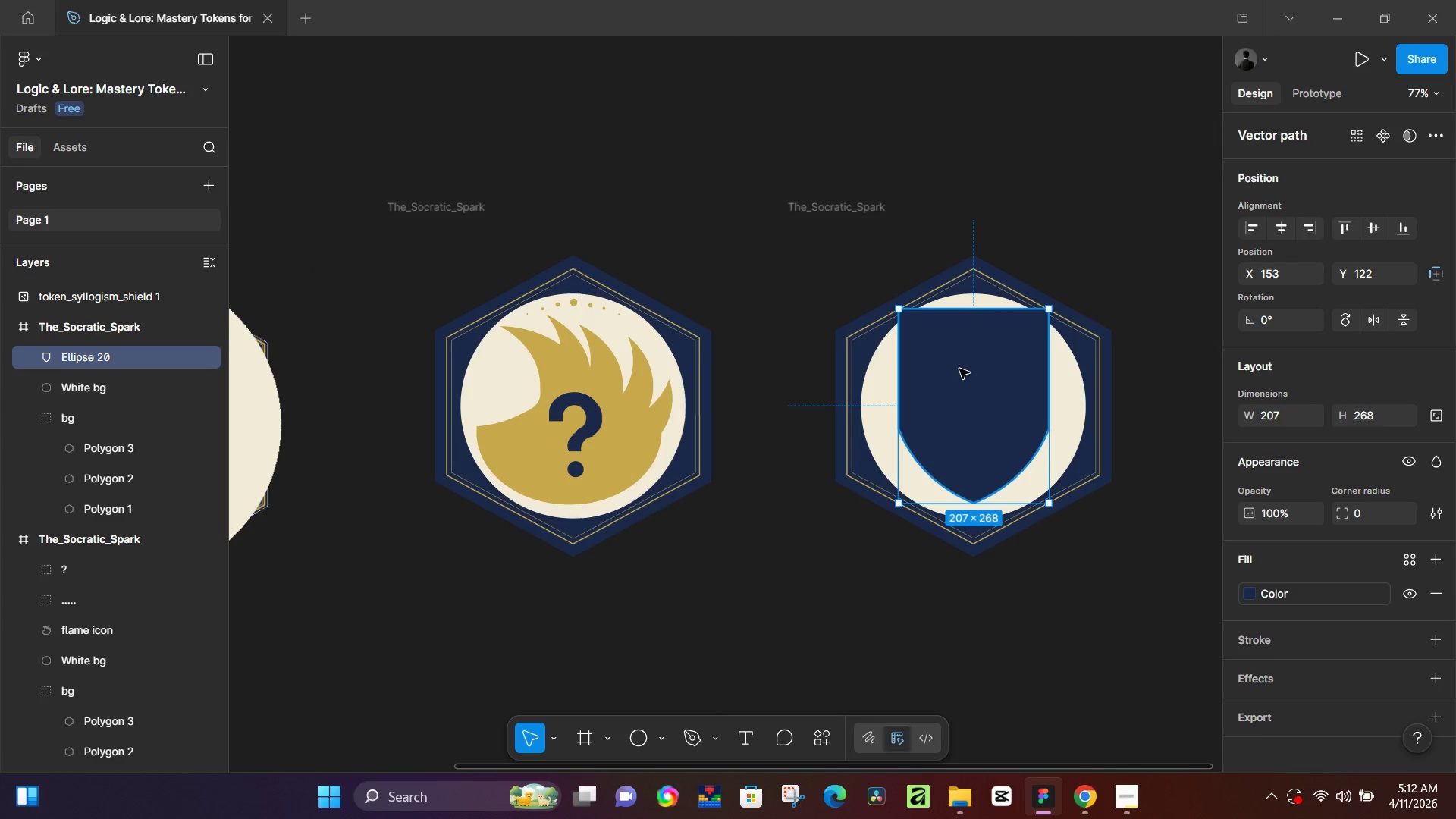 
left_click_drag(start_coordinate=[959, 369], to_coordinate=[959, 387])
 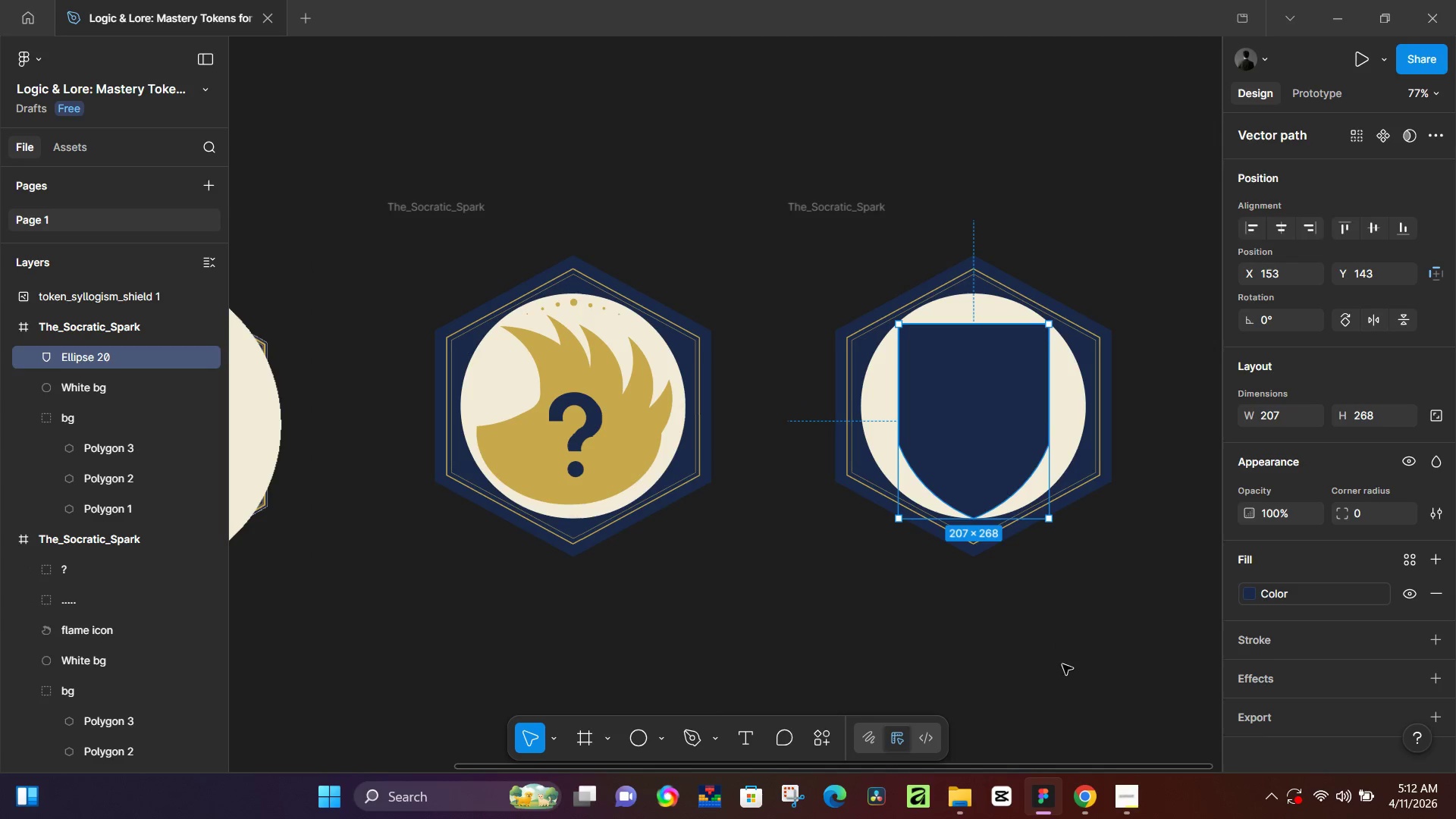 
left_click([1062, 664])
 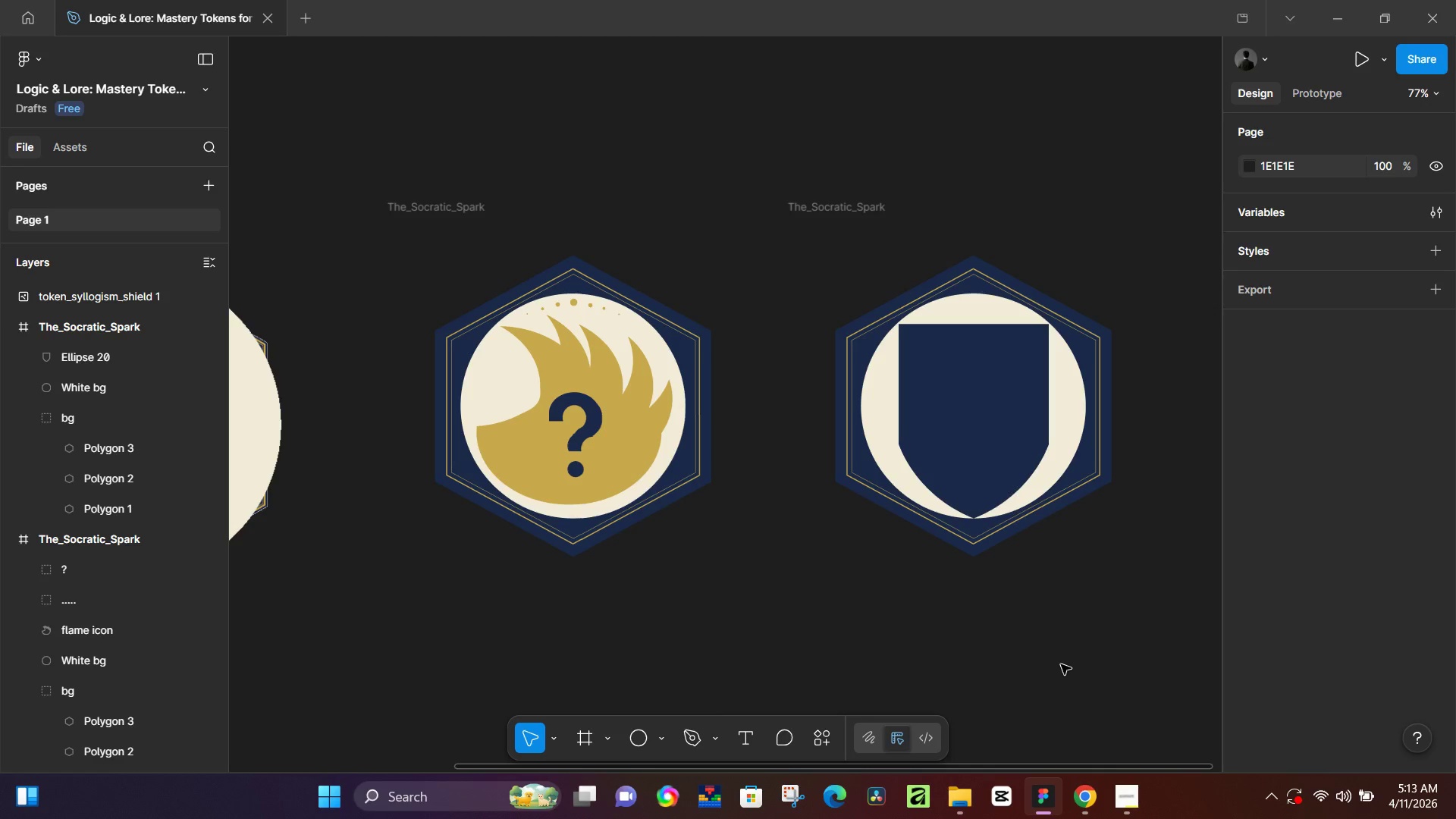 
wait(7.23)
 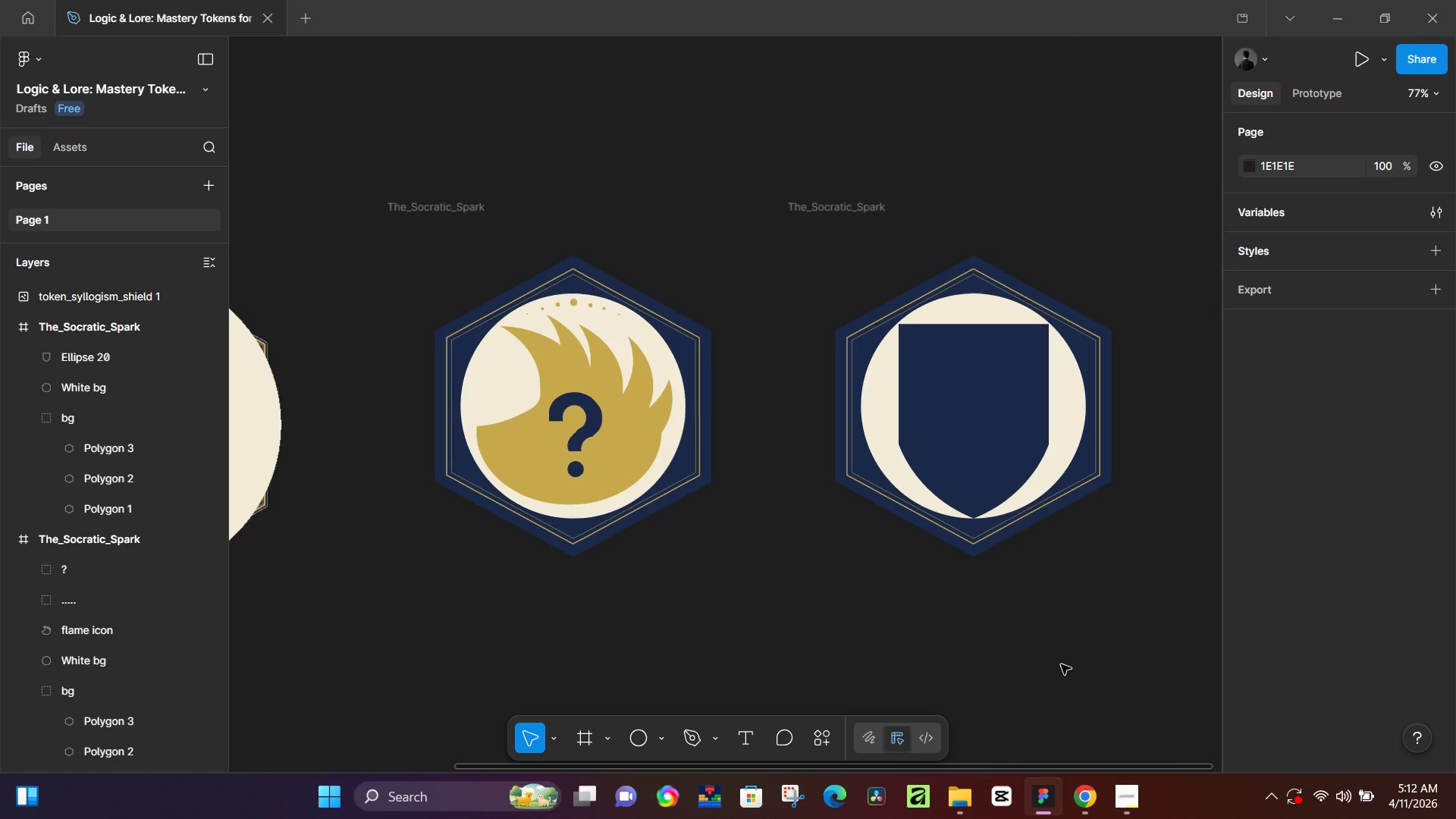 
hold_key(key=ControlLeft, duration=0.55)
scroll: coordinate [761, 541], scroll_direction: down, amount: 6.0
 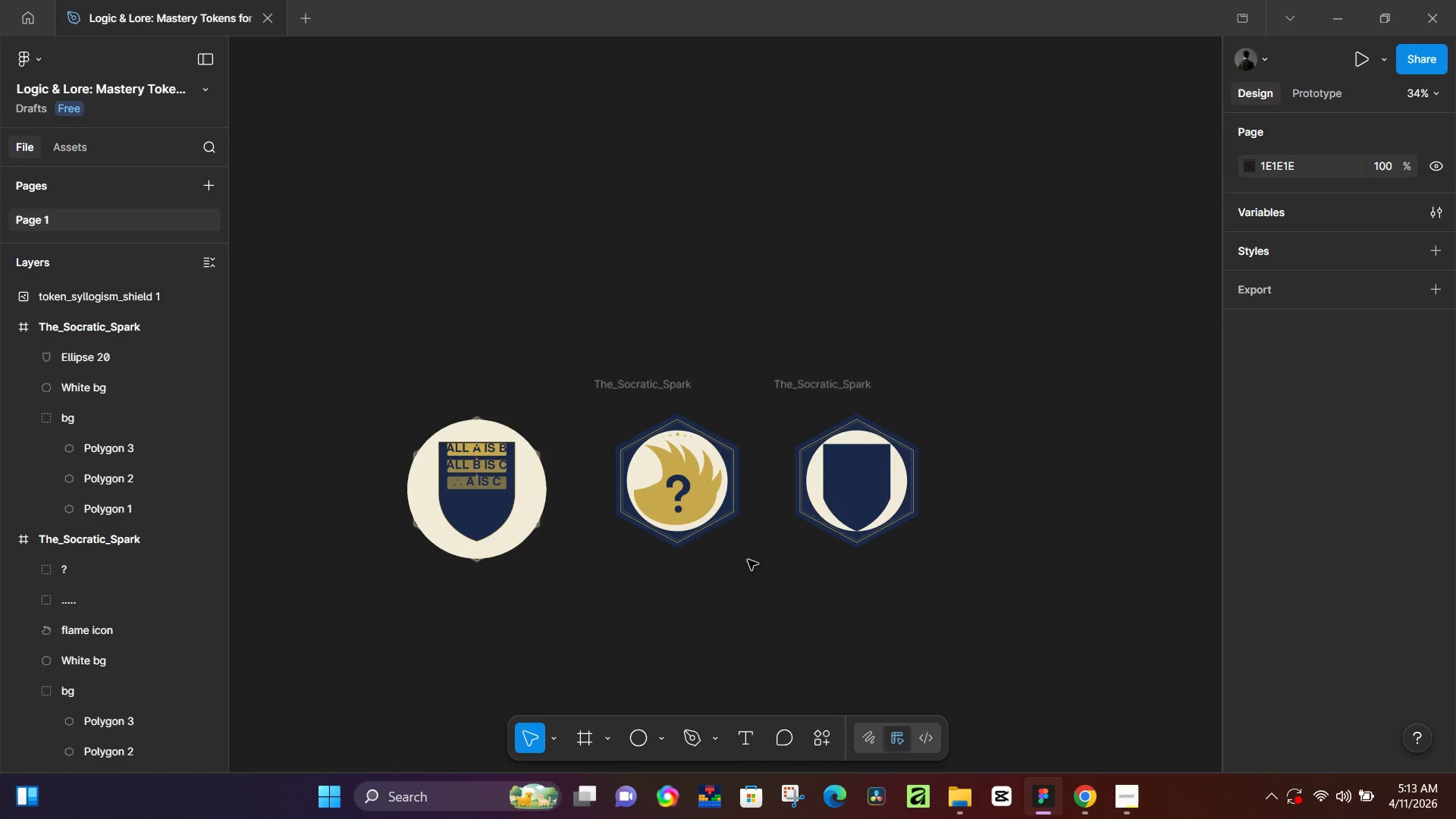 
hold_key(key=ControlLeft, duration=0.38)
 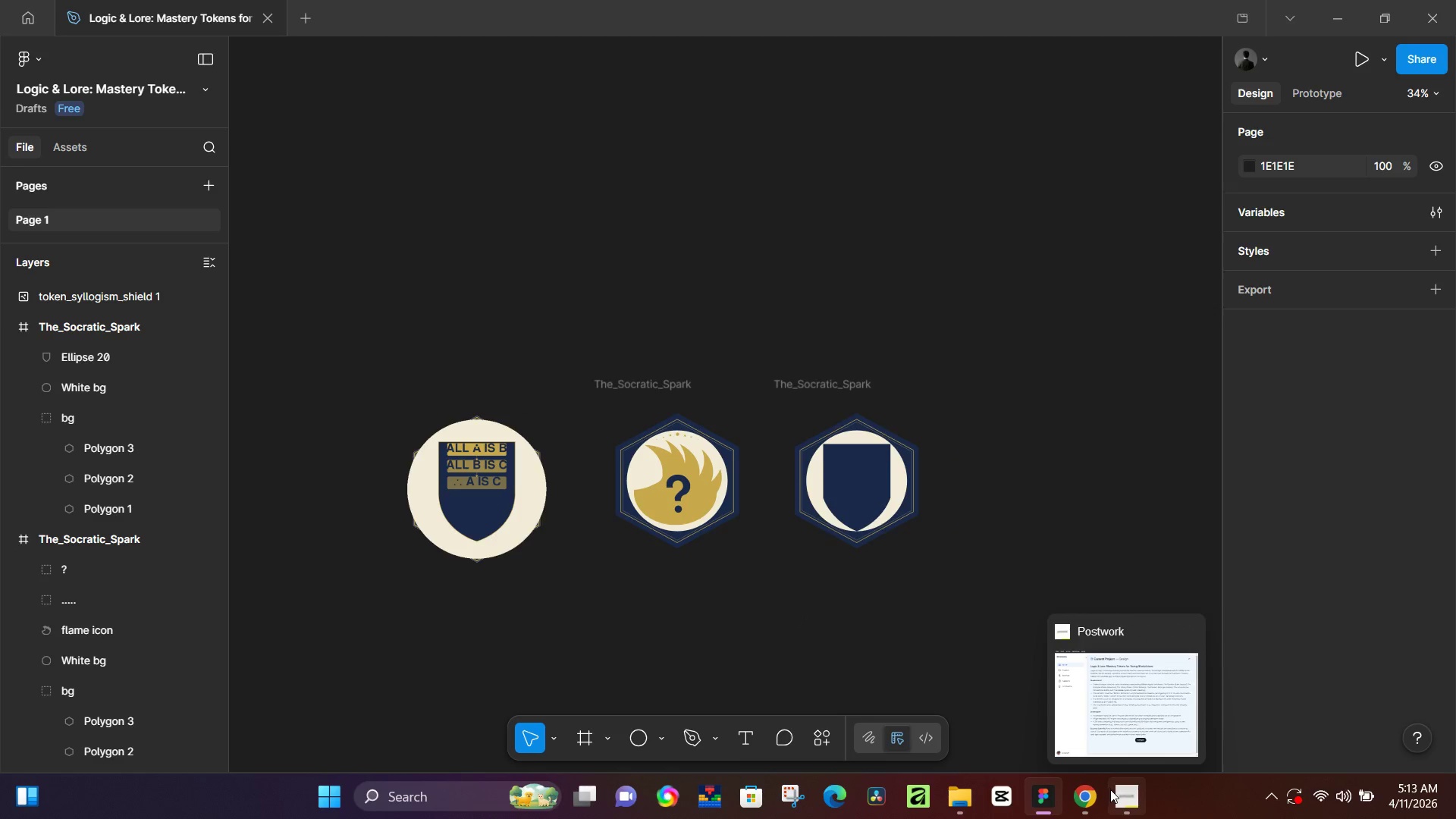 
hold_key(key=ControlLeft, duration=1.51)
 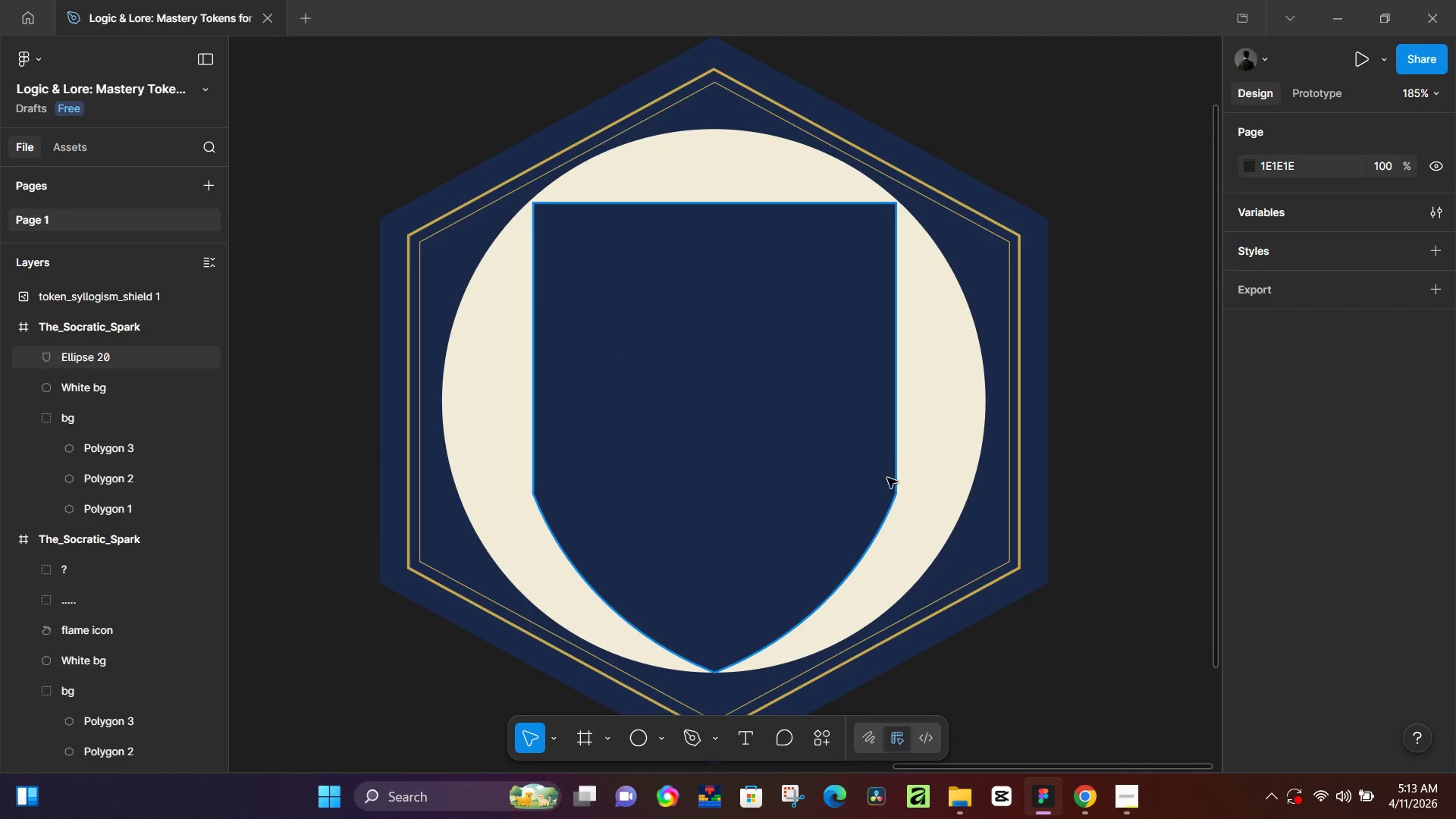 
key(Control+ControlLeft)
 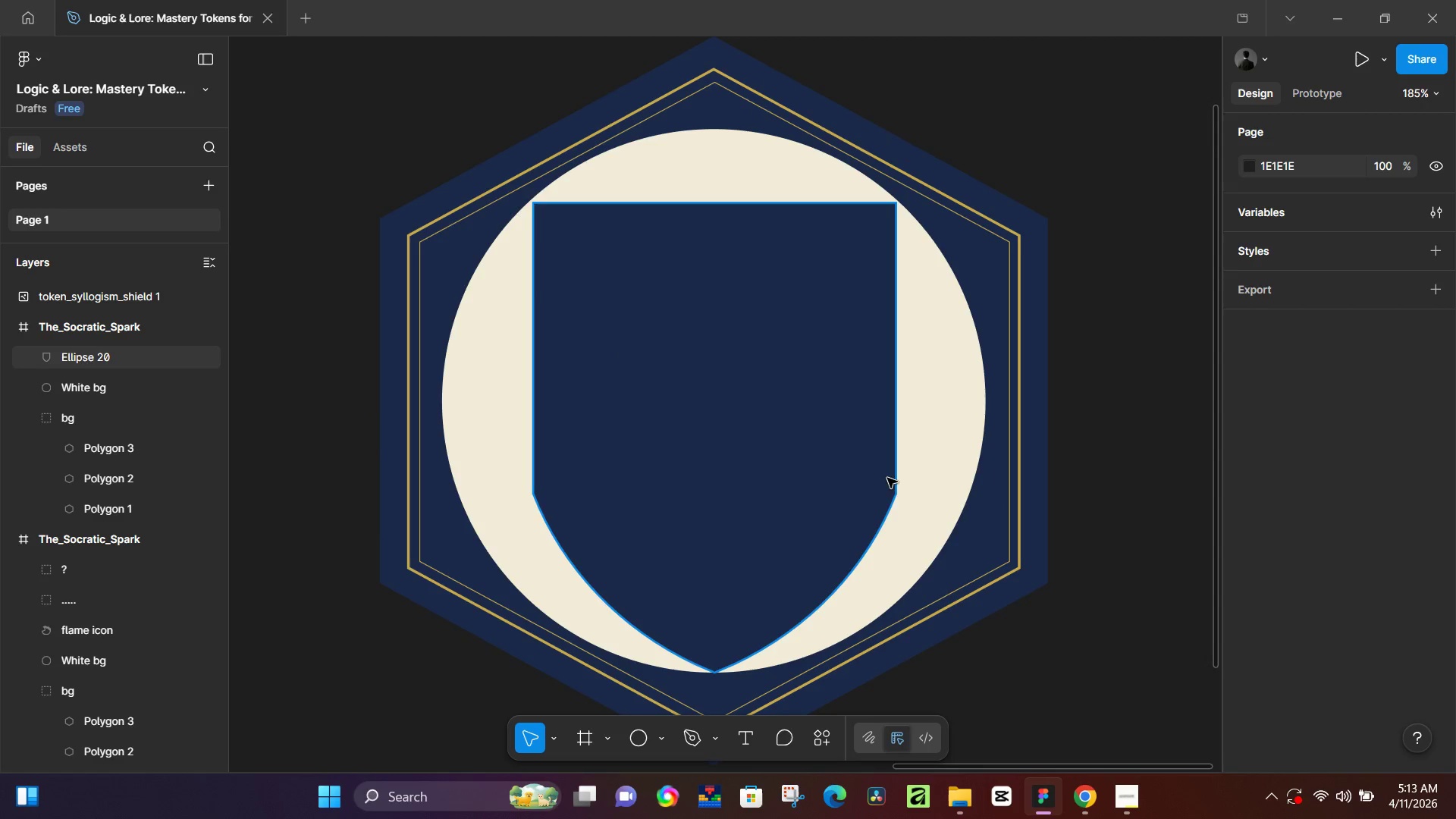 
scroll: coordinate [849, 468], scroll_direction: up, amount: 14.0
 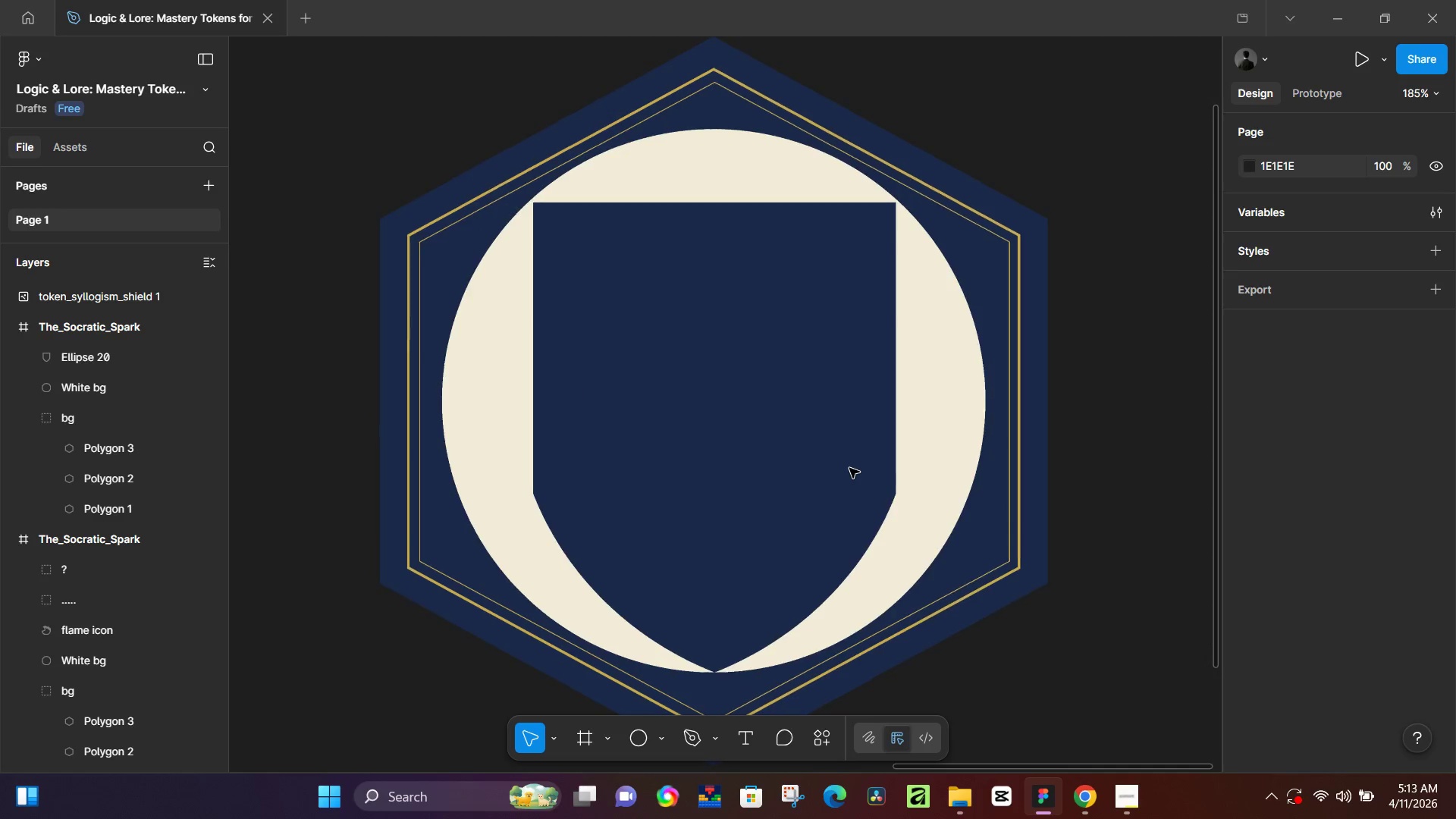 
left_click([890, 478])
 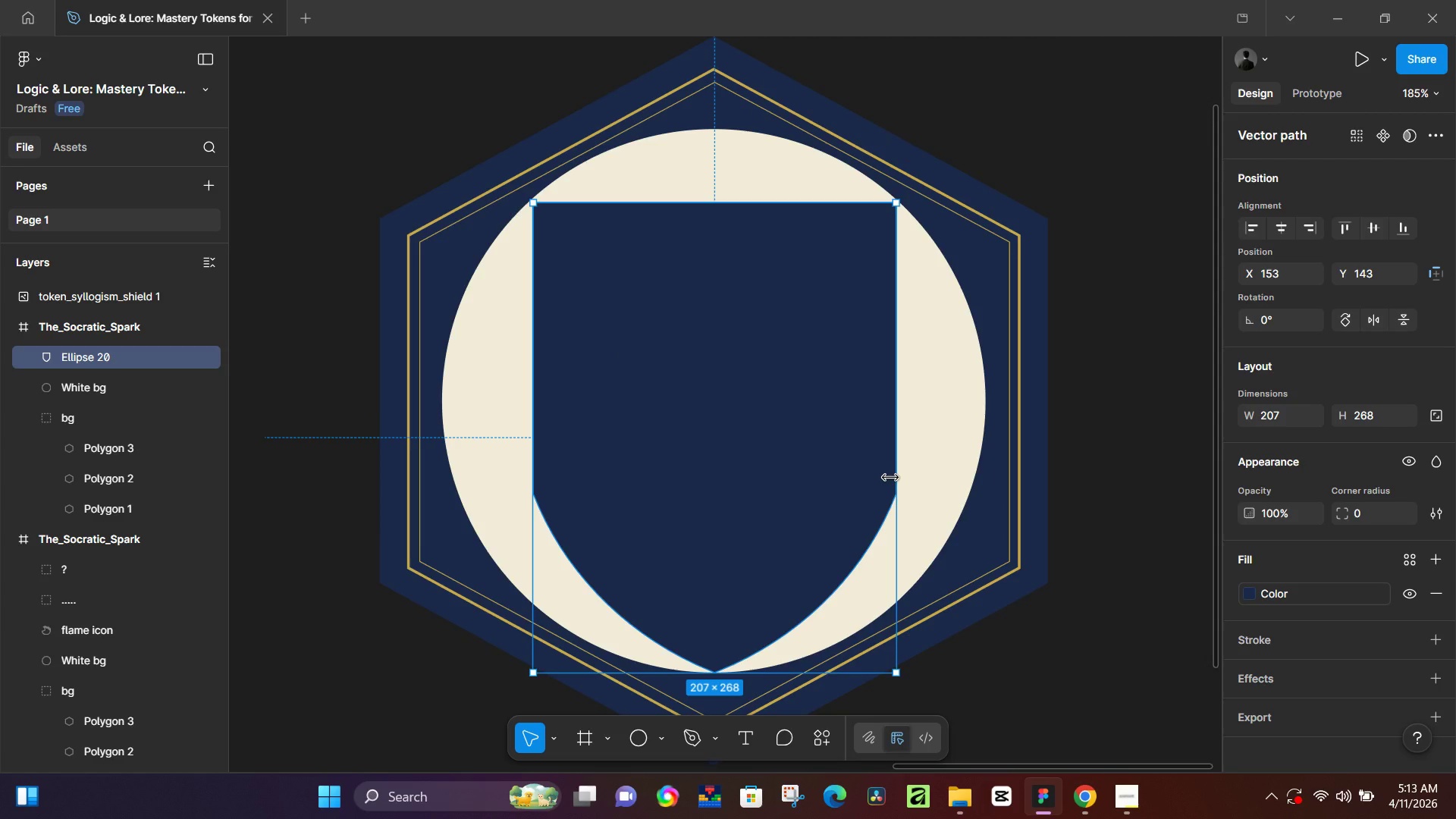 
hold_key(key=ControlLeft, duration=0.31)
 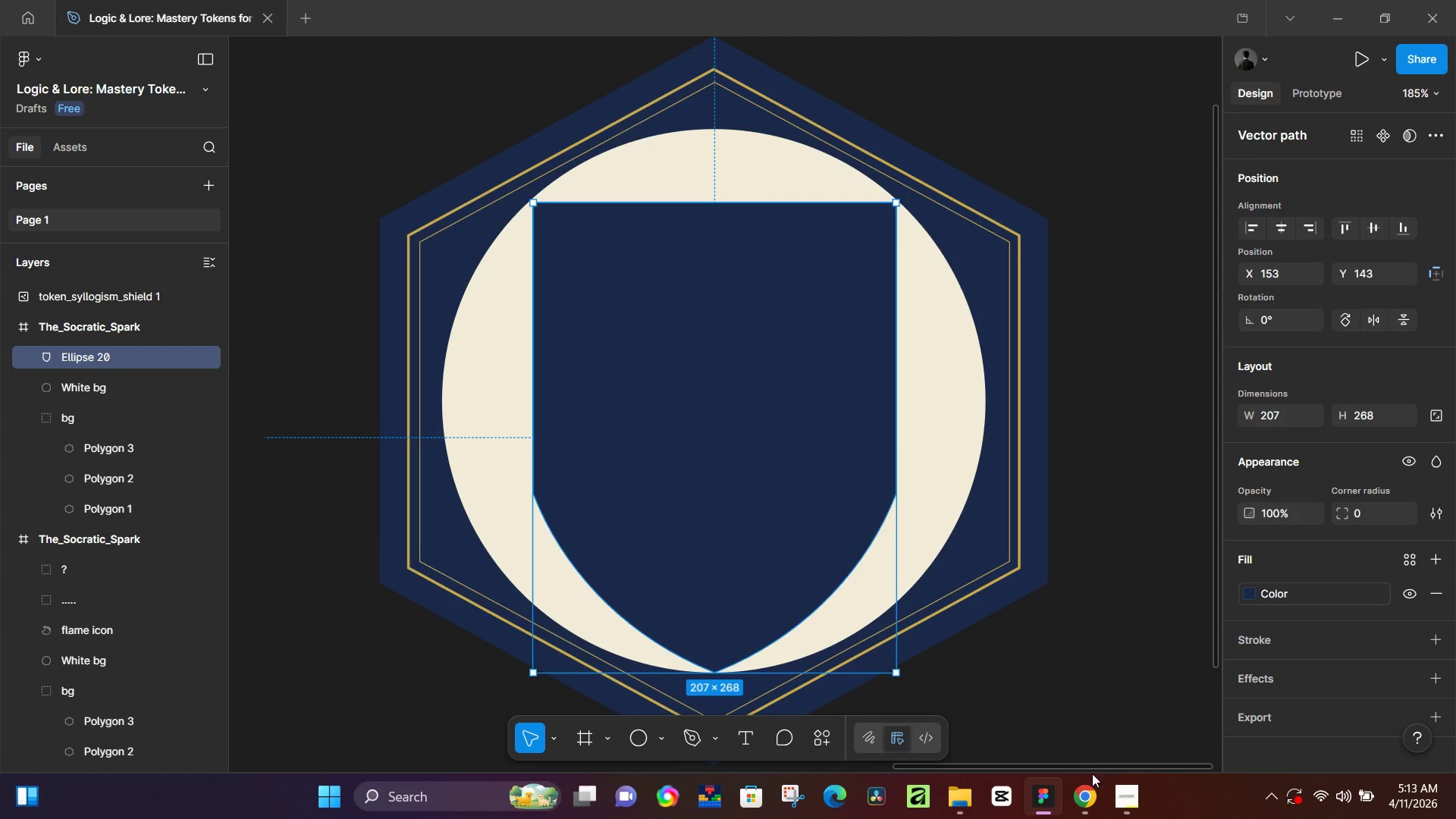 
left_click([1089, 784])
 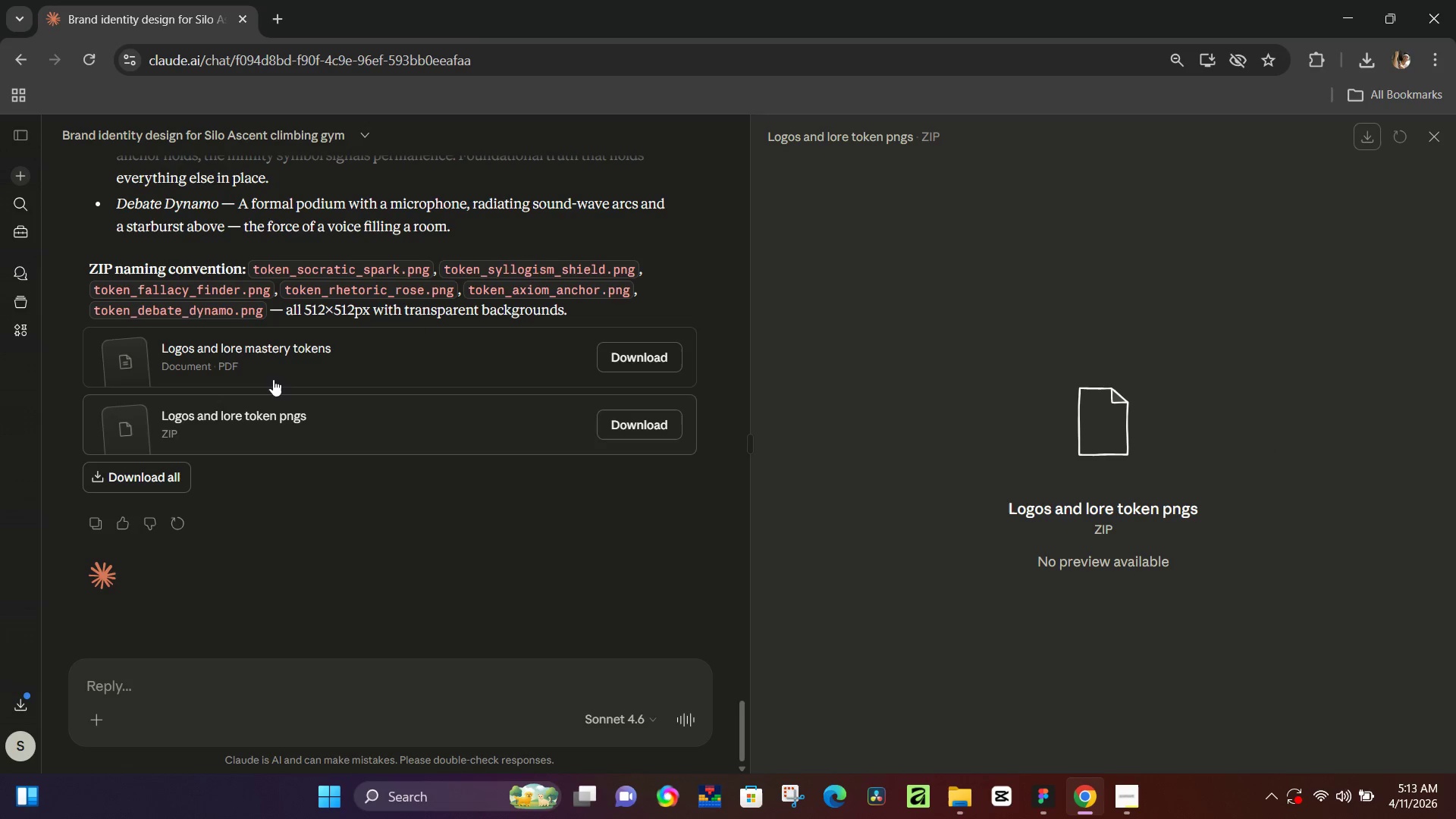 
left_click([283, 367])
 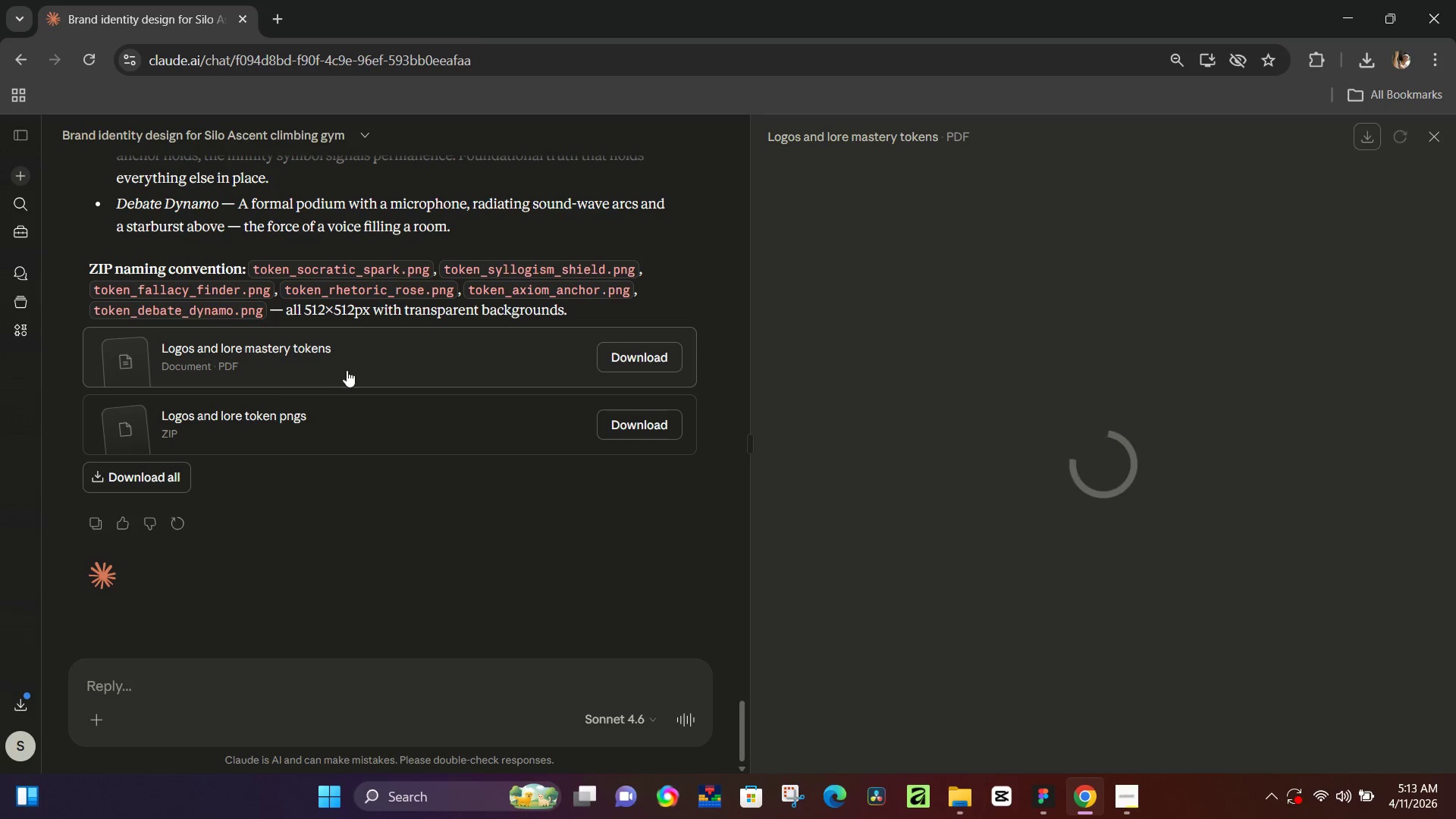 
scroll: coordinate [378, 372], scroll_direction: up, amount: 13.0
 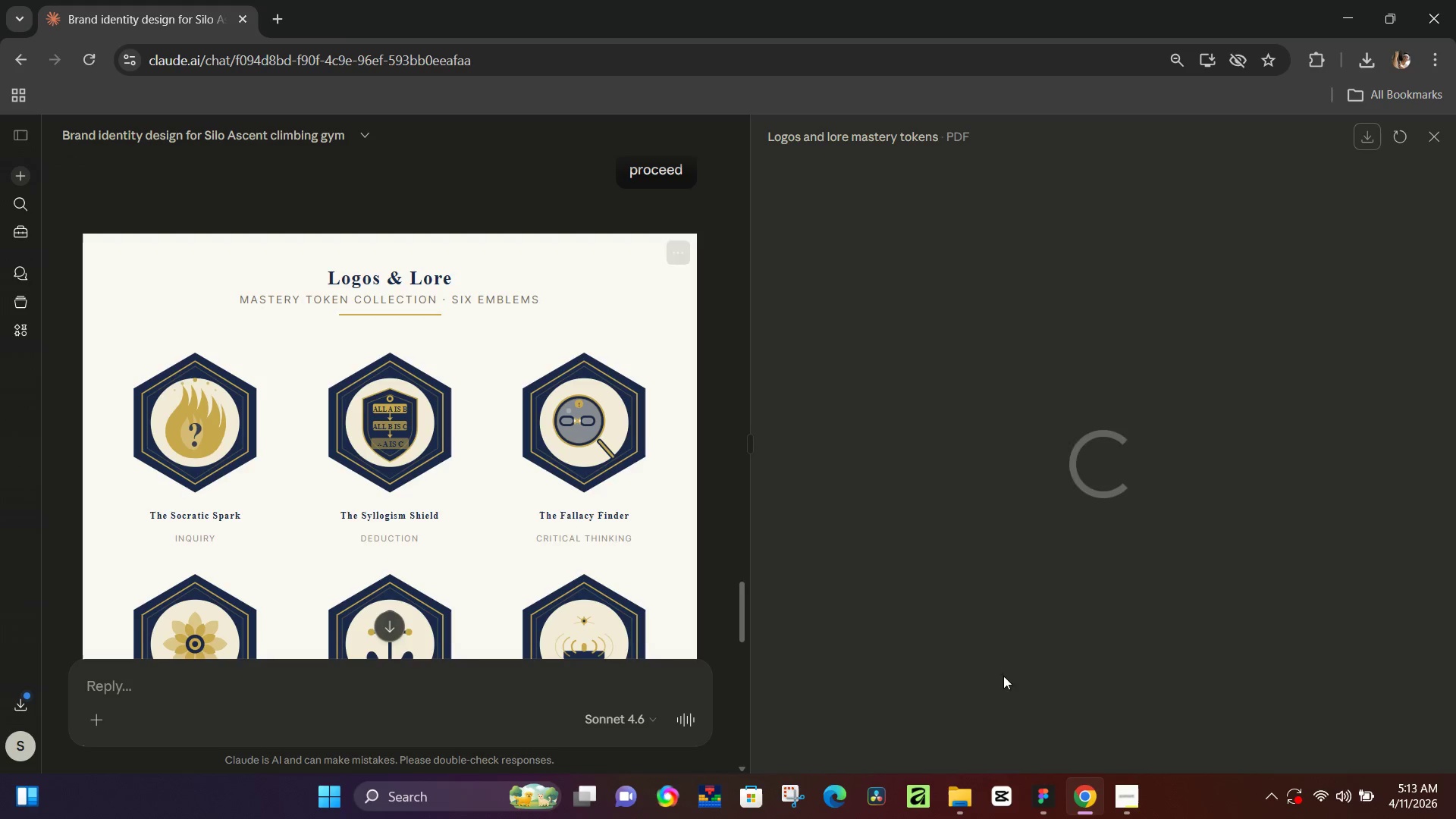 
left_click([1045, 795])
 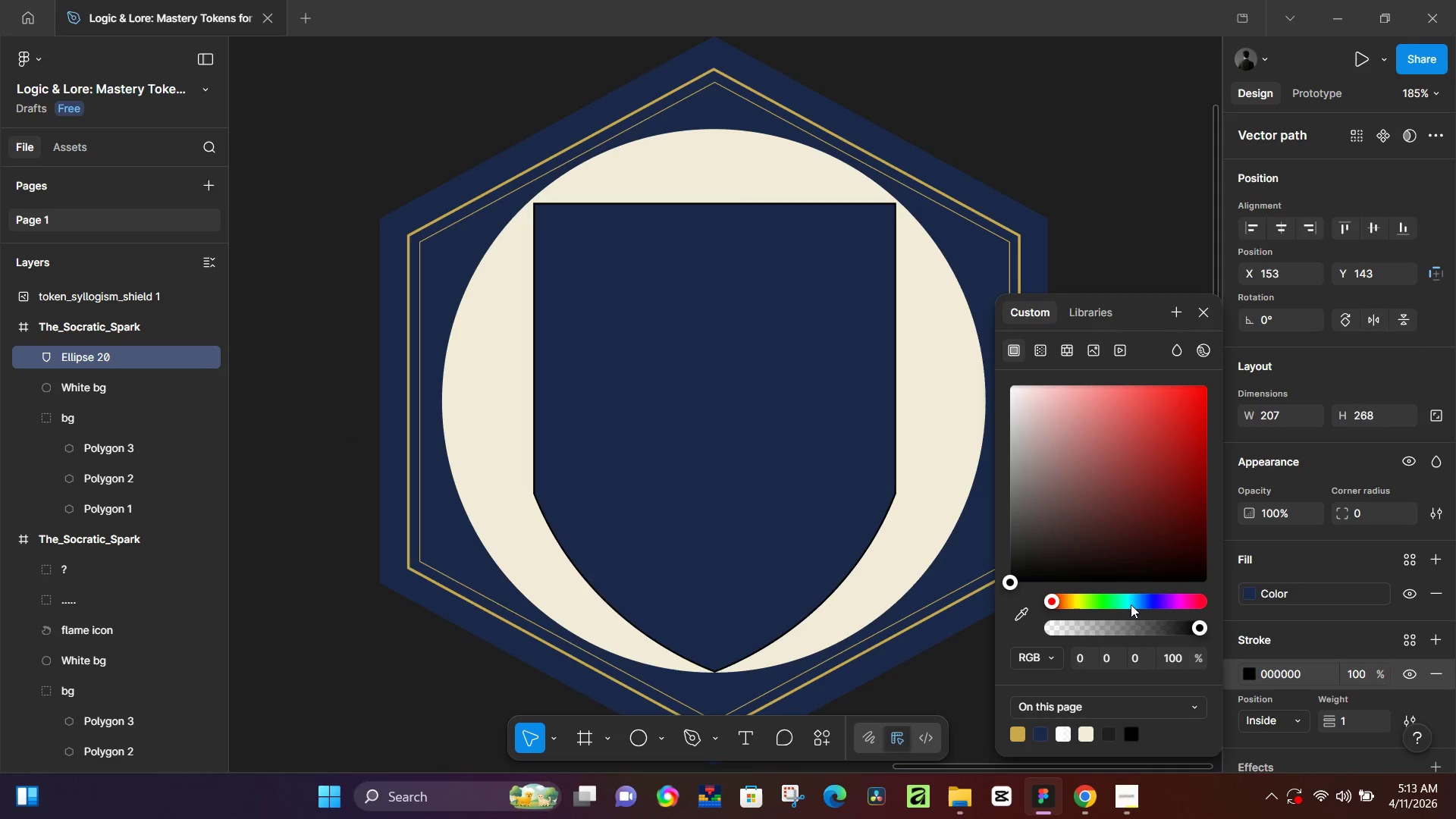 
left_click([1025, 733])
 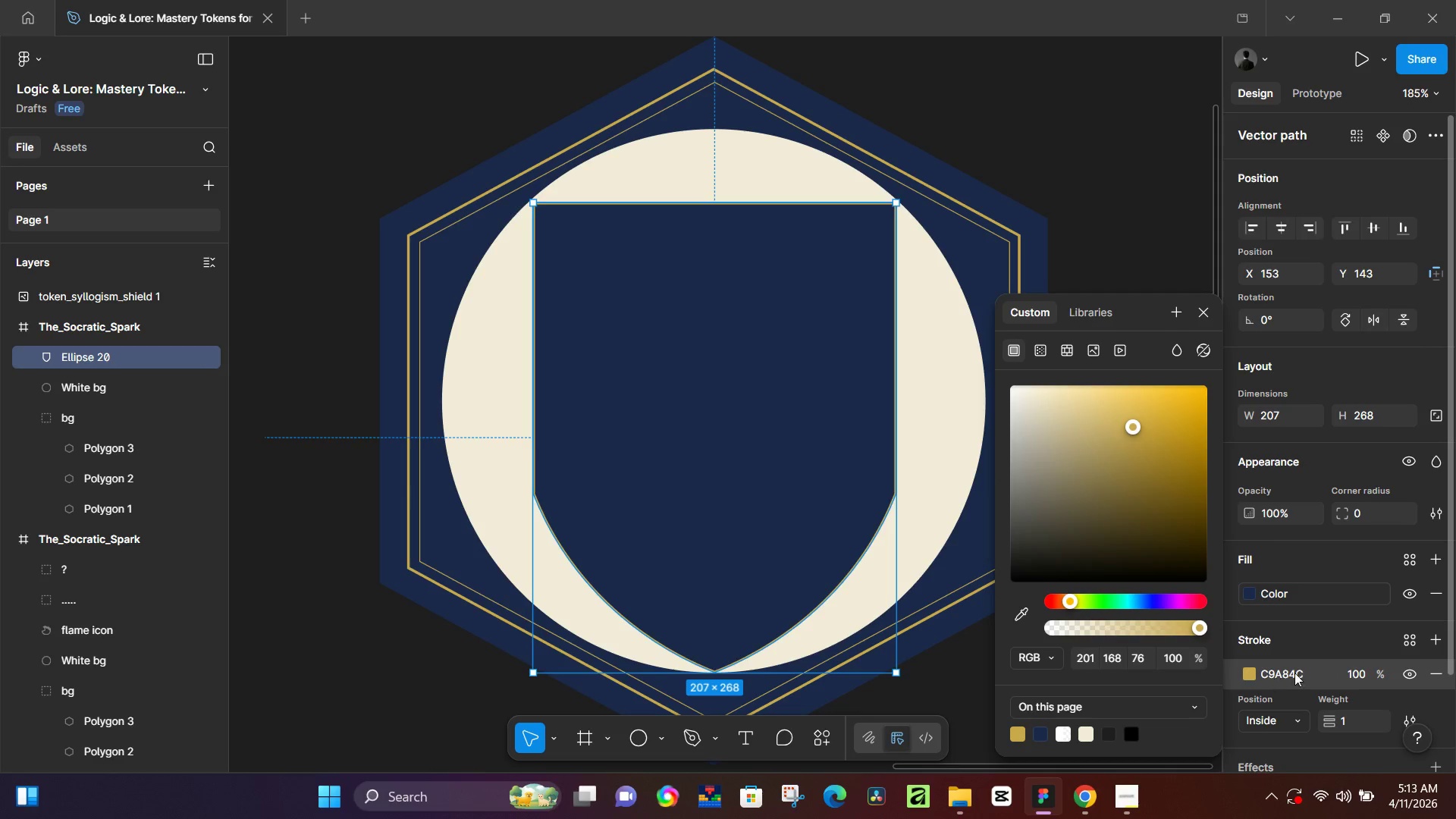 
left_click_drag(start_coordinate=[1352, 719], to_coordinate=[1349, 724])
 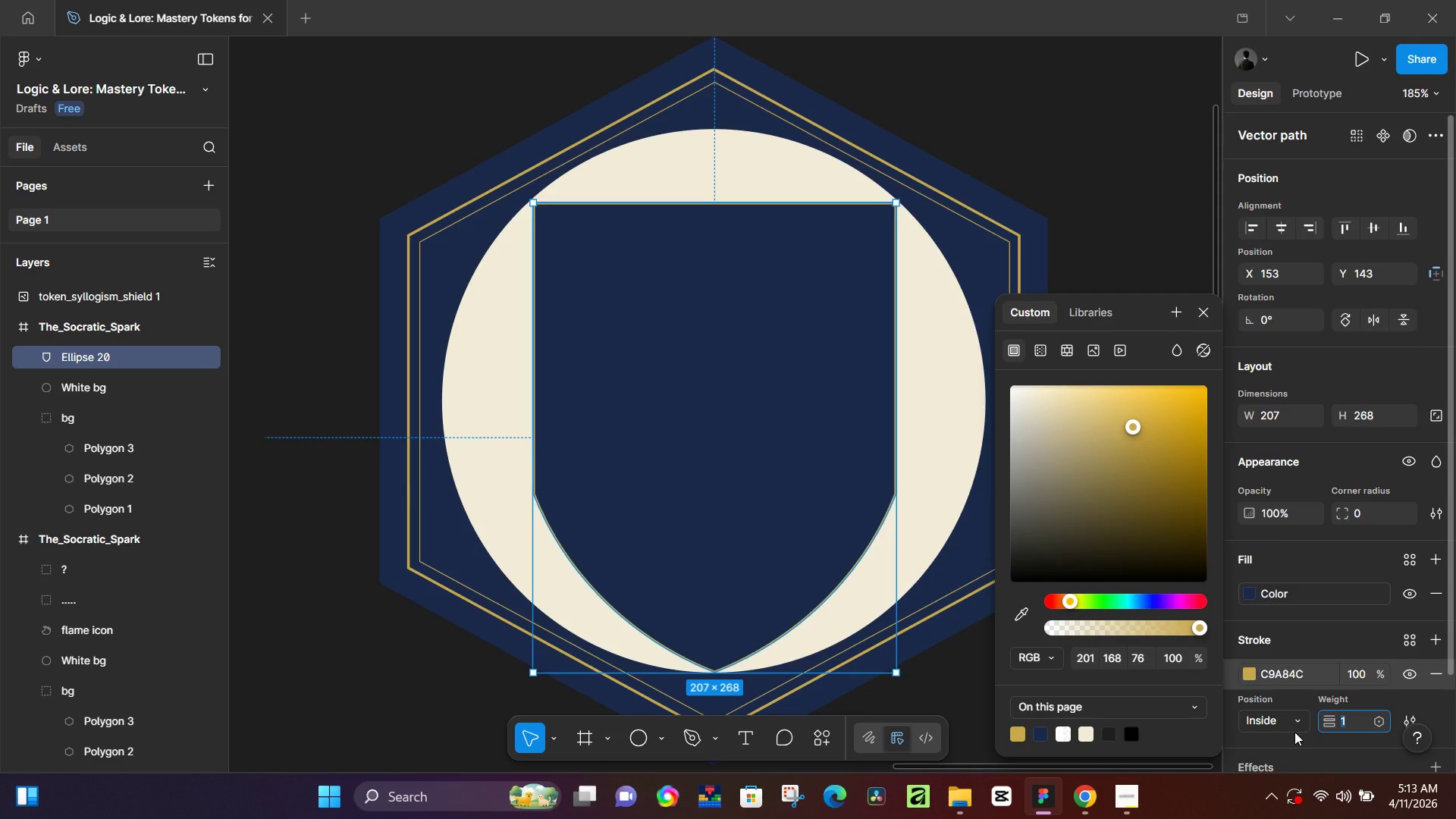 
key(Numpad1)
 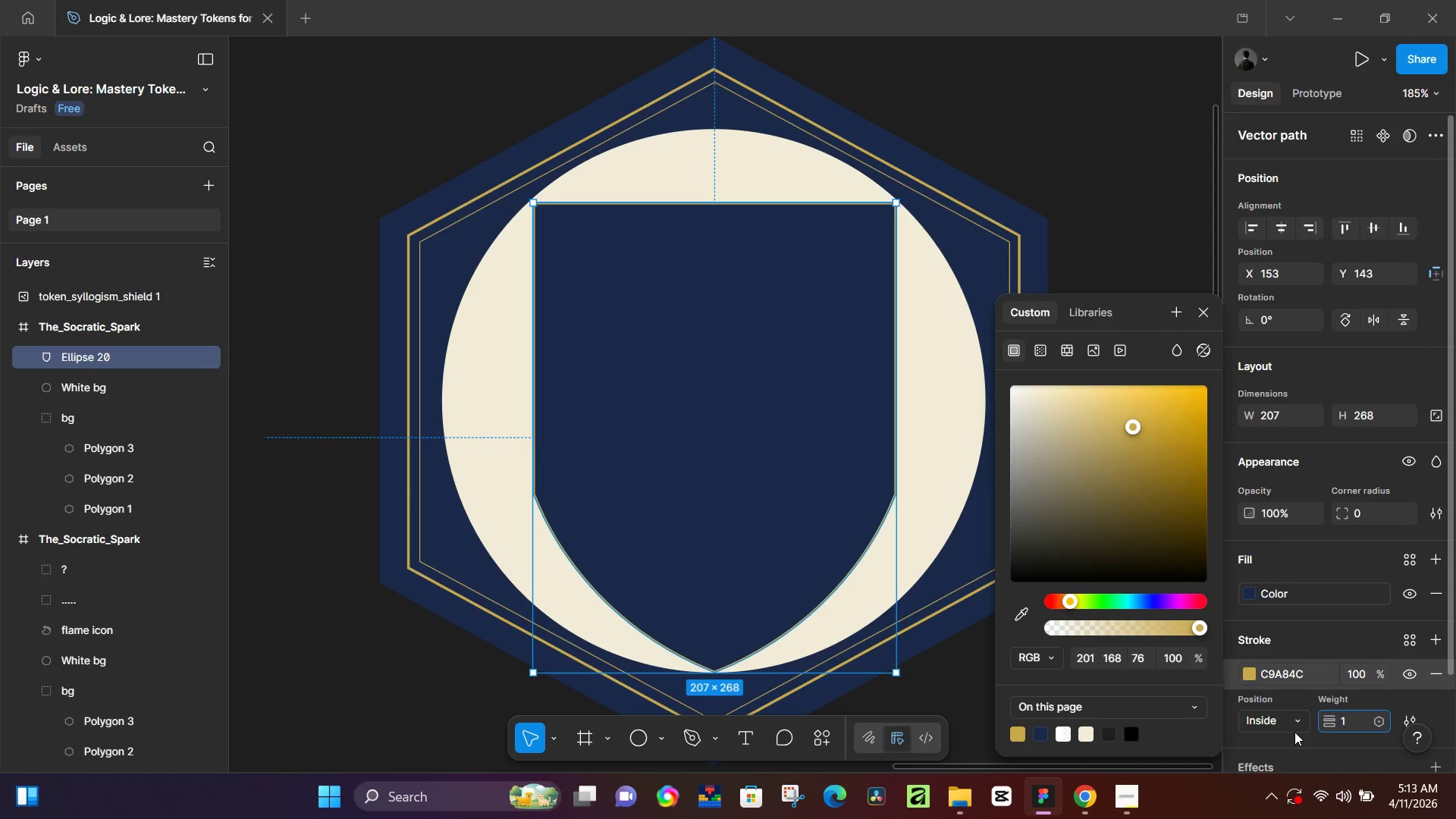 
key(NumpadDecimal)
 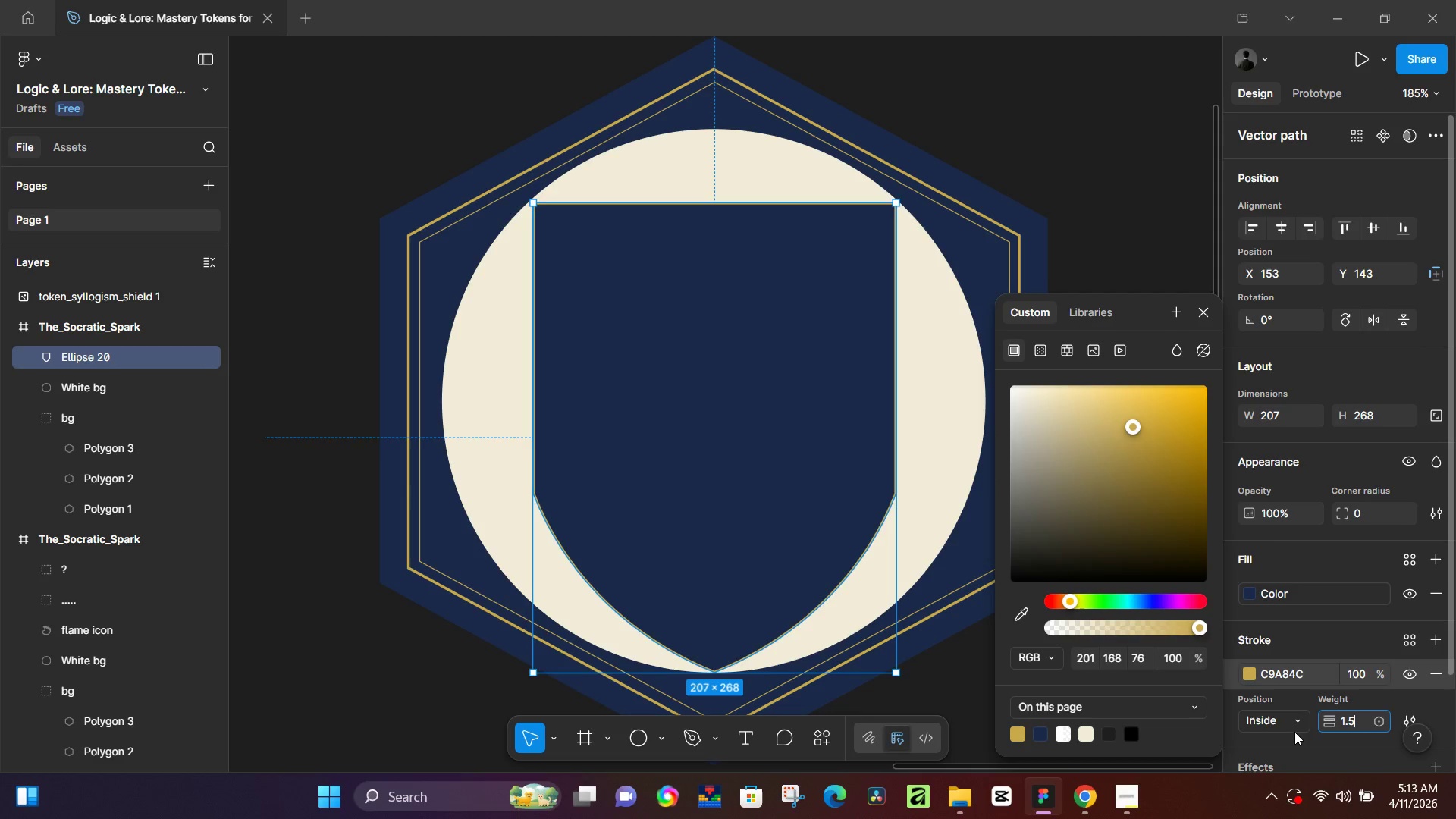 
key(Numpad5)
 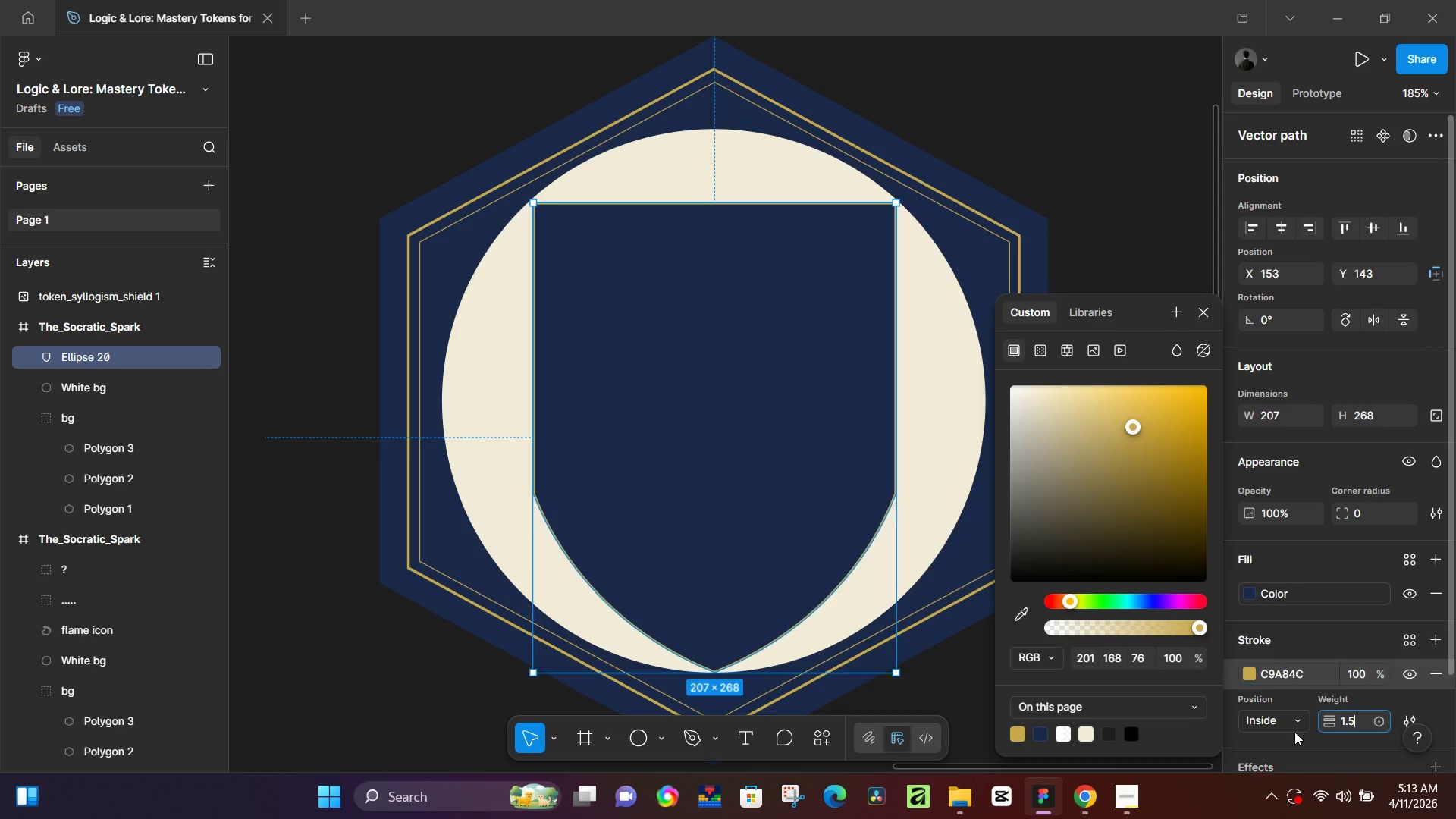 
key(NumpadEnter)
 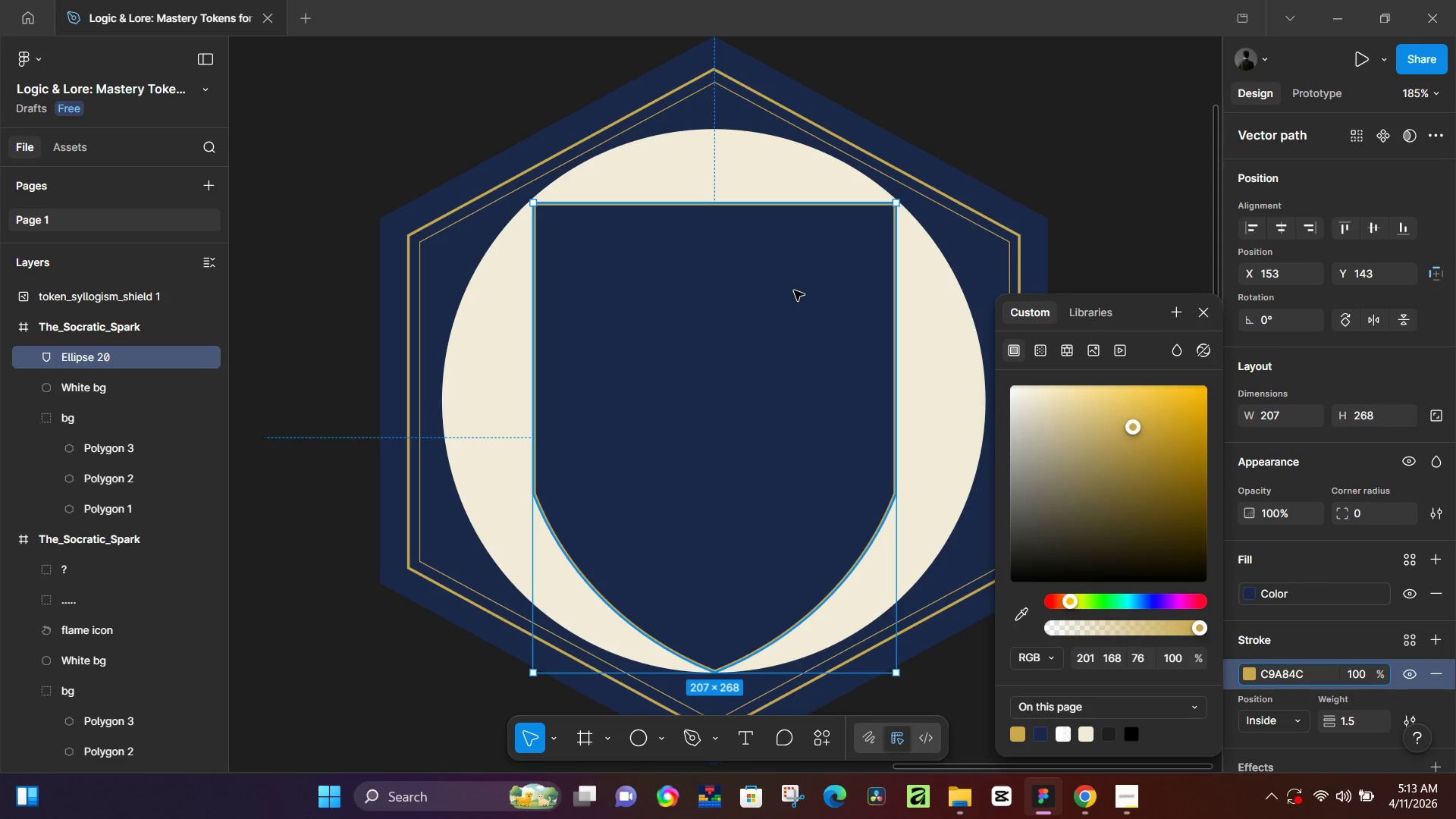 
hold_key(key=ShiftLeft, duration=1.52)
left_click_drag(start_coordinate=[899, 202], to_coordinate=[888, 225])
 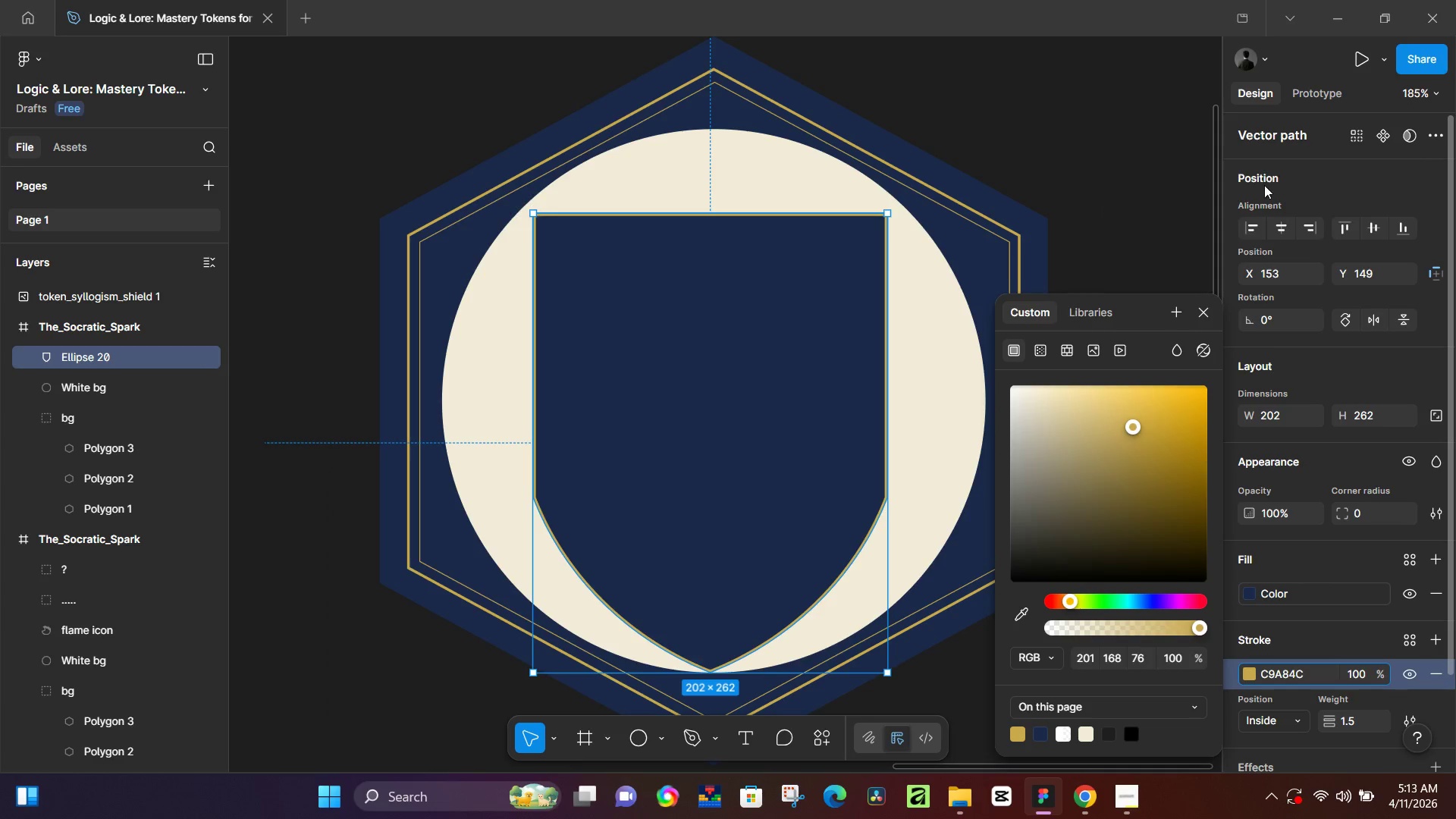 
hold_key(key=ShiftLeft, duration=1.25)
 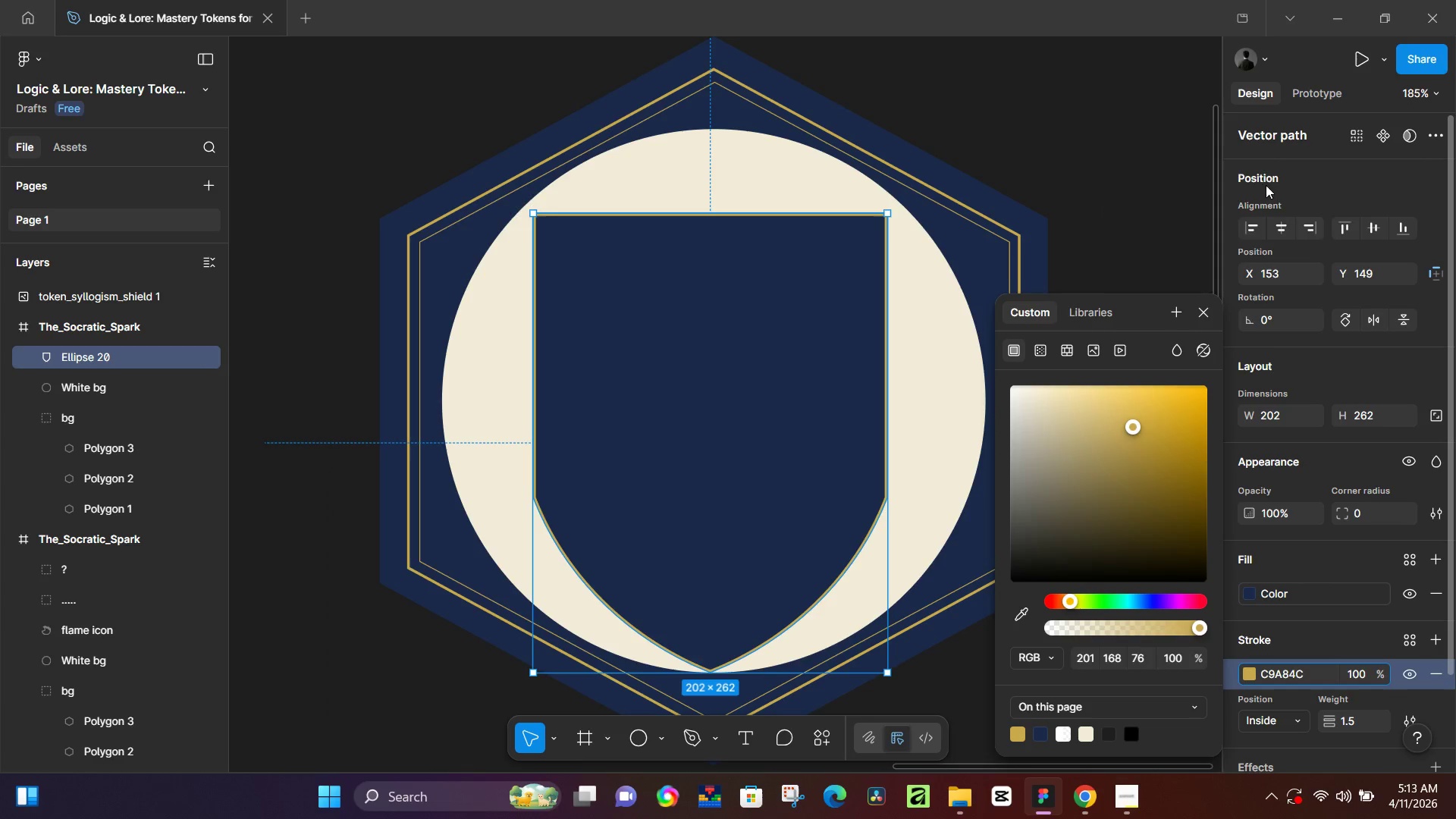 
wait(42.95)
 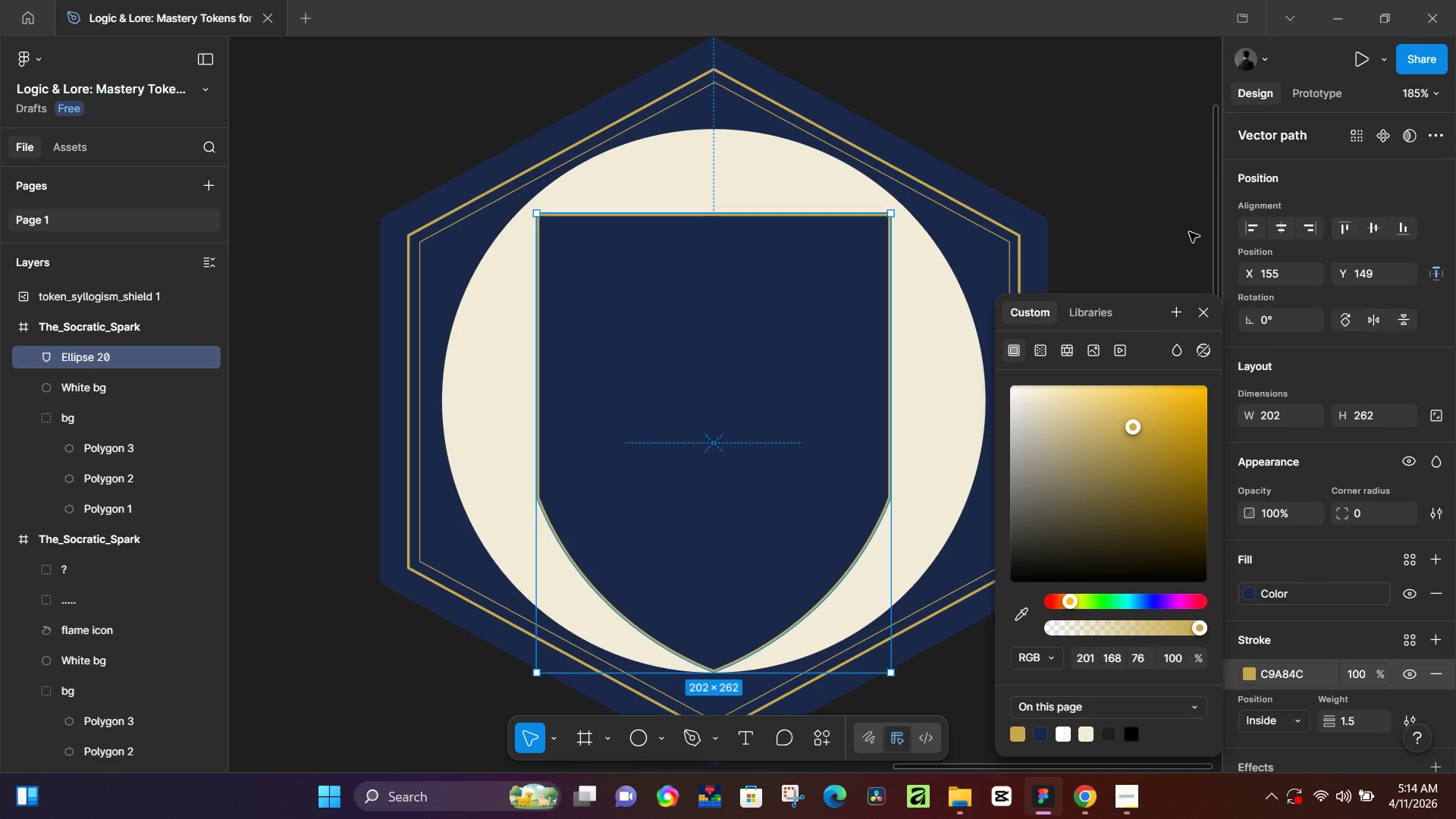 
scroll: coordinate [632, 329], scroll_direction: up, amount: 5.0
 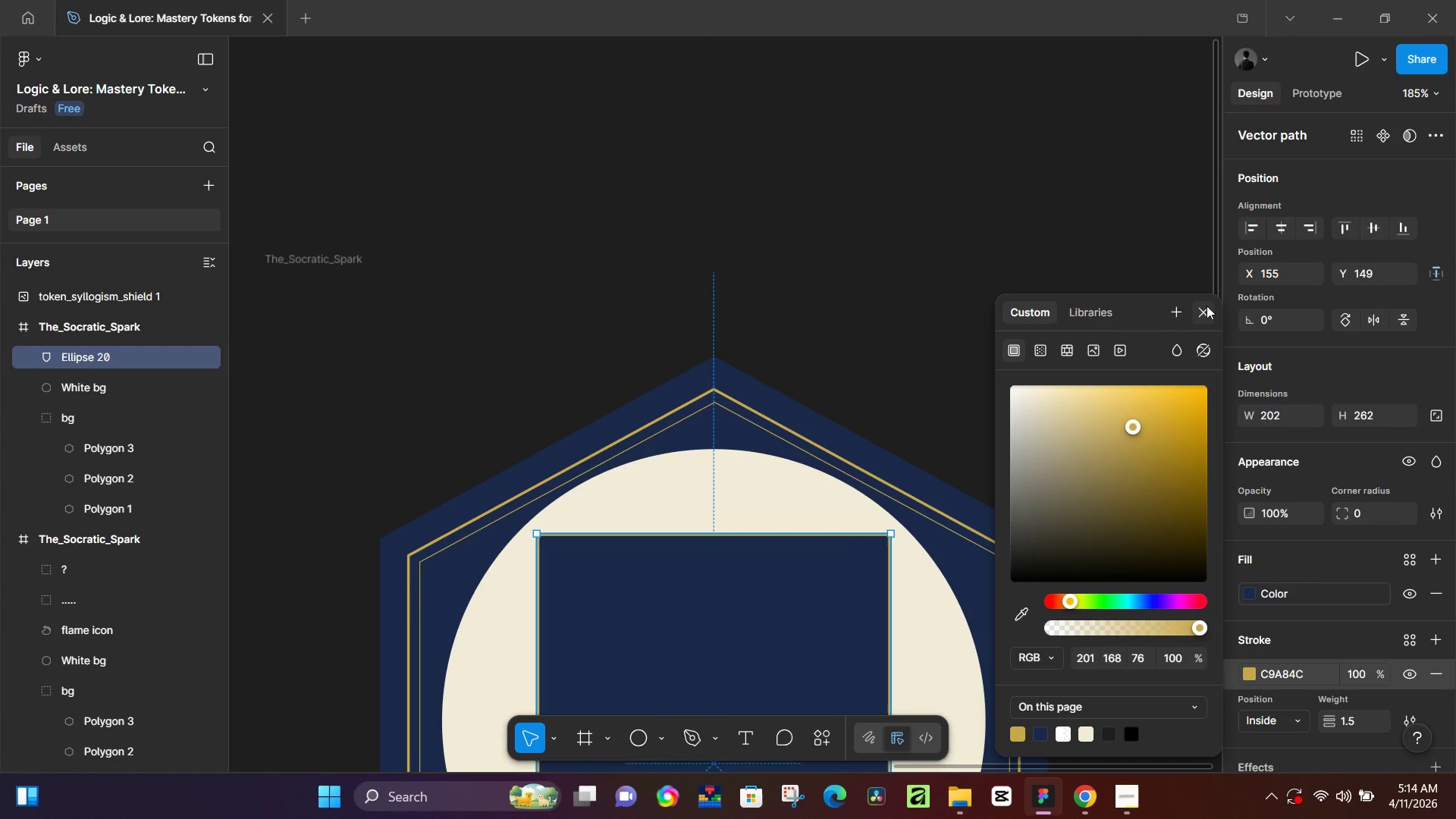 
left_click([1204, 306])
 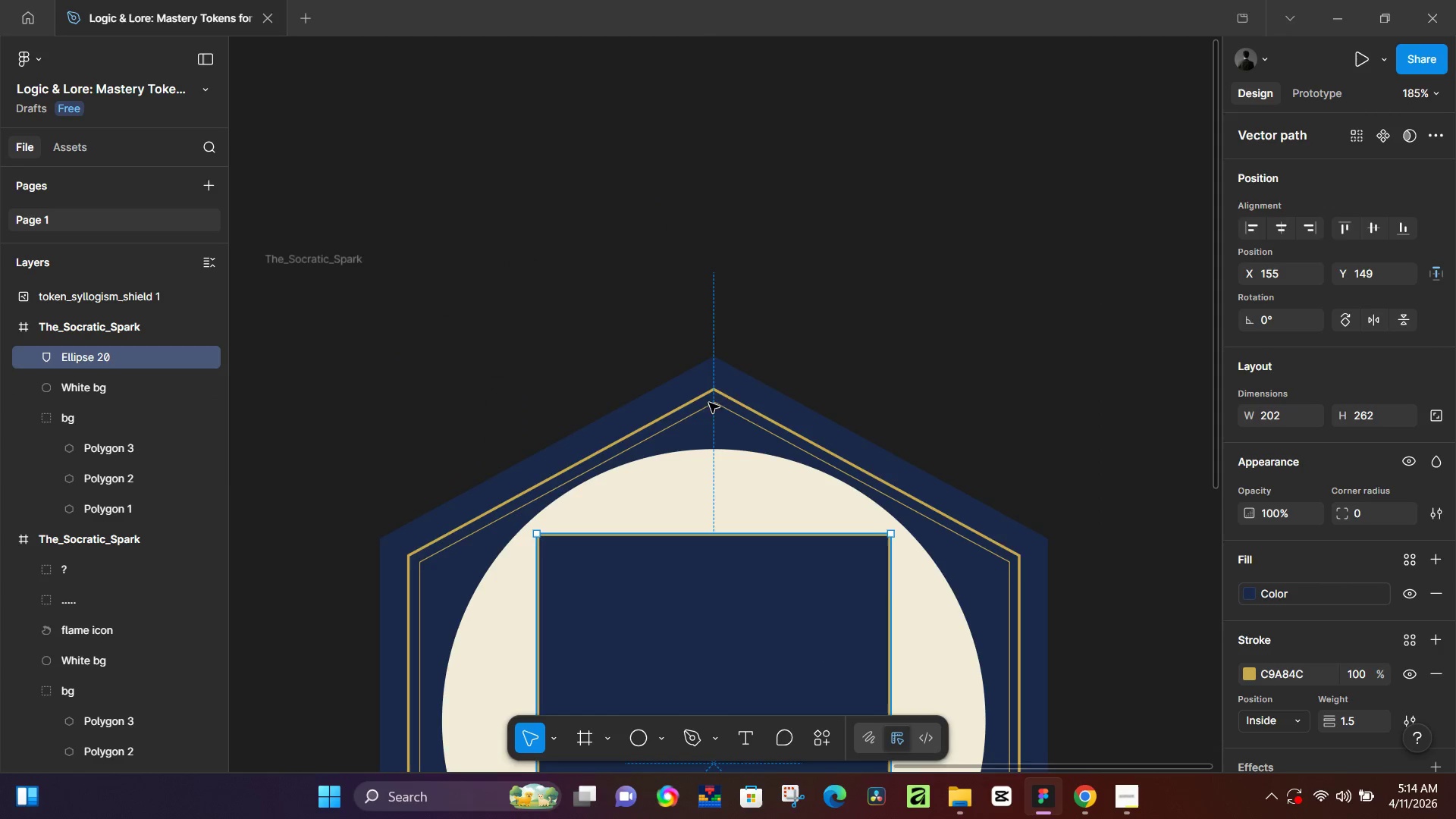 
hold_key(key=ControlLeft, duration=0.5)
scroll: coordinate [681, 409], scroll_direction: down, amount: 6.0
 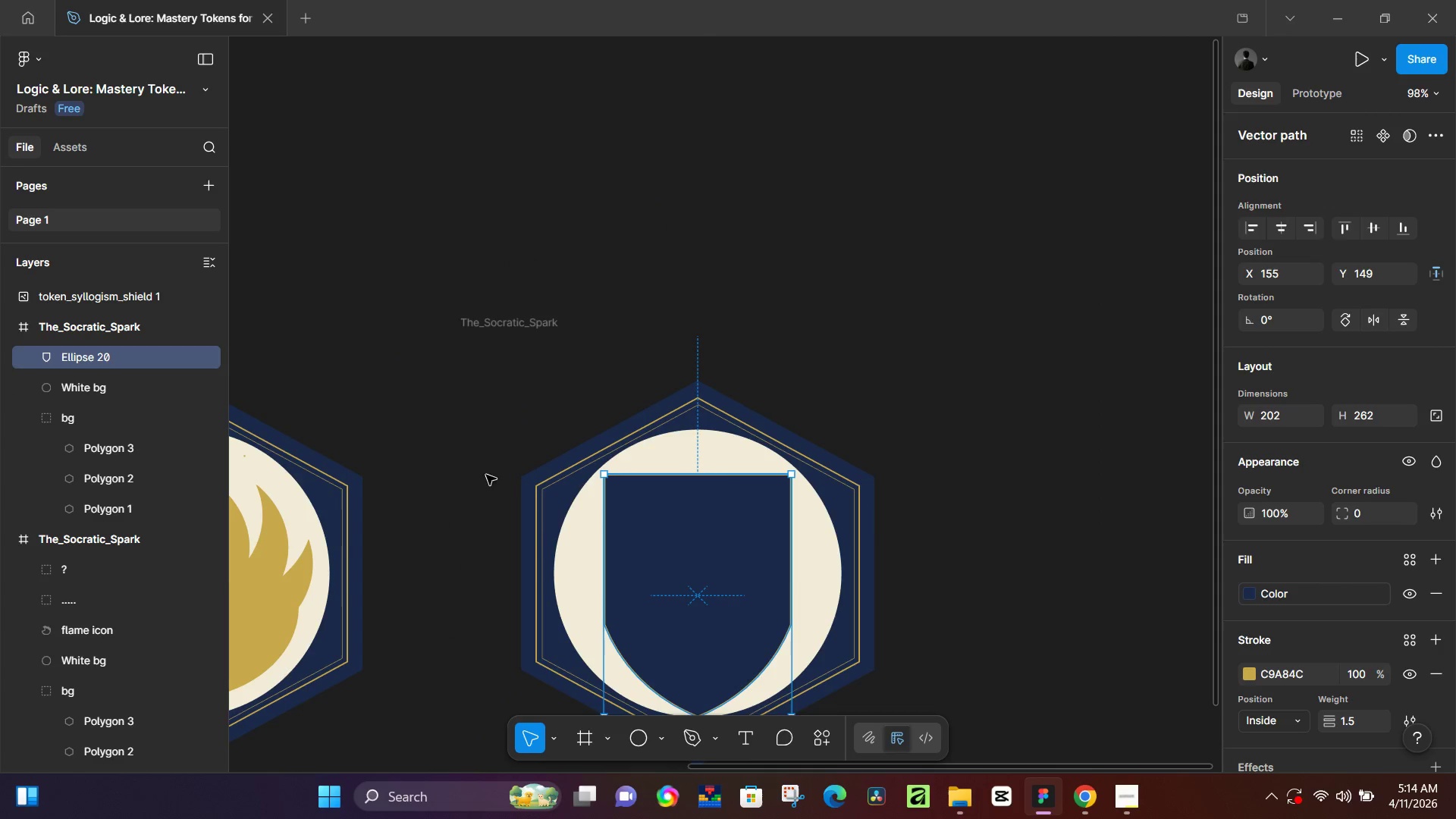 
left_click([468, 453])
 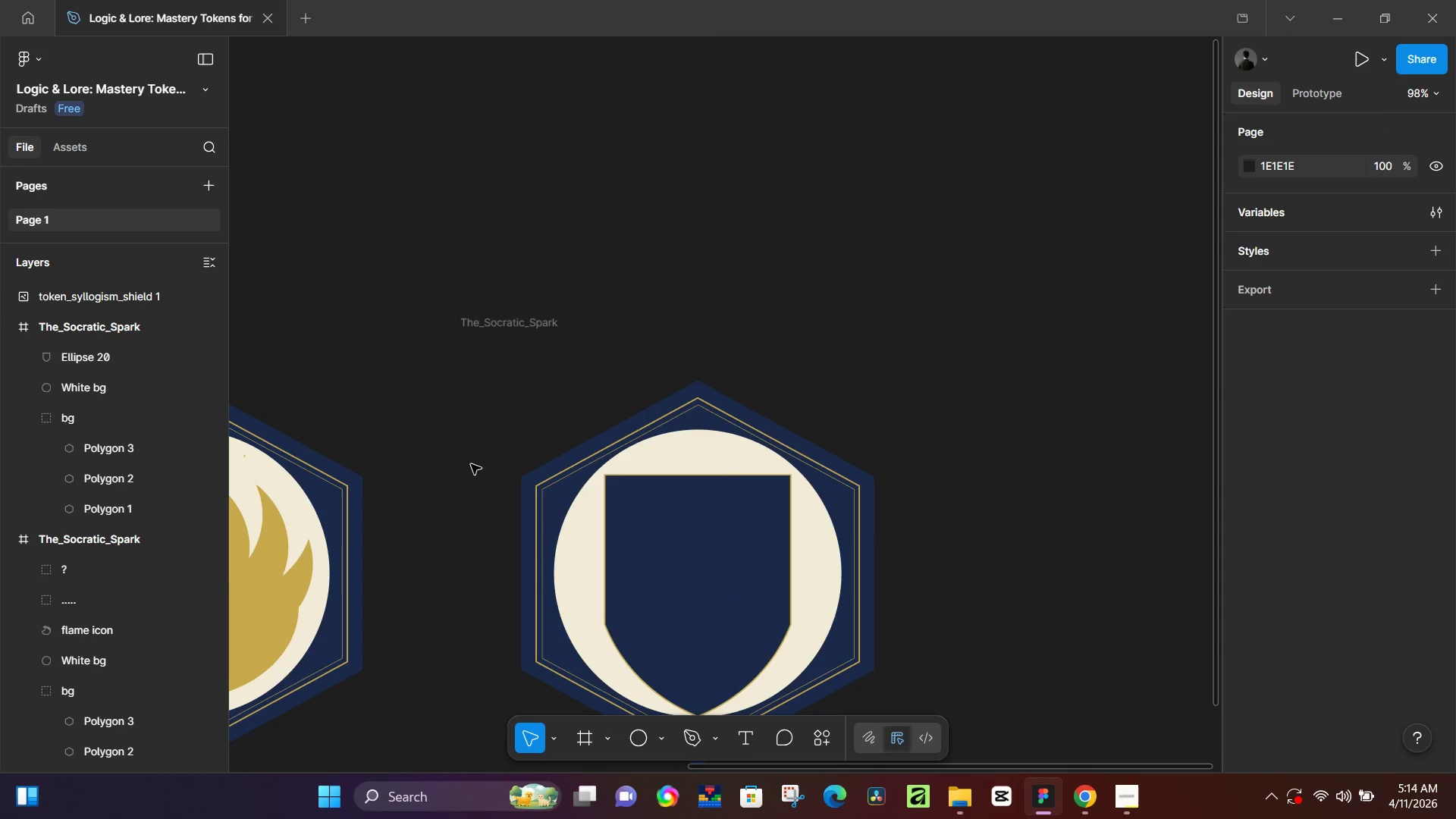 
hold_key(key=Space, duration=1.52)
 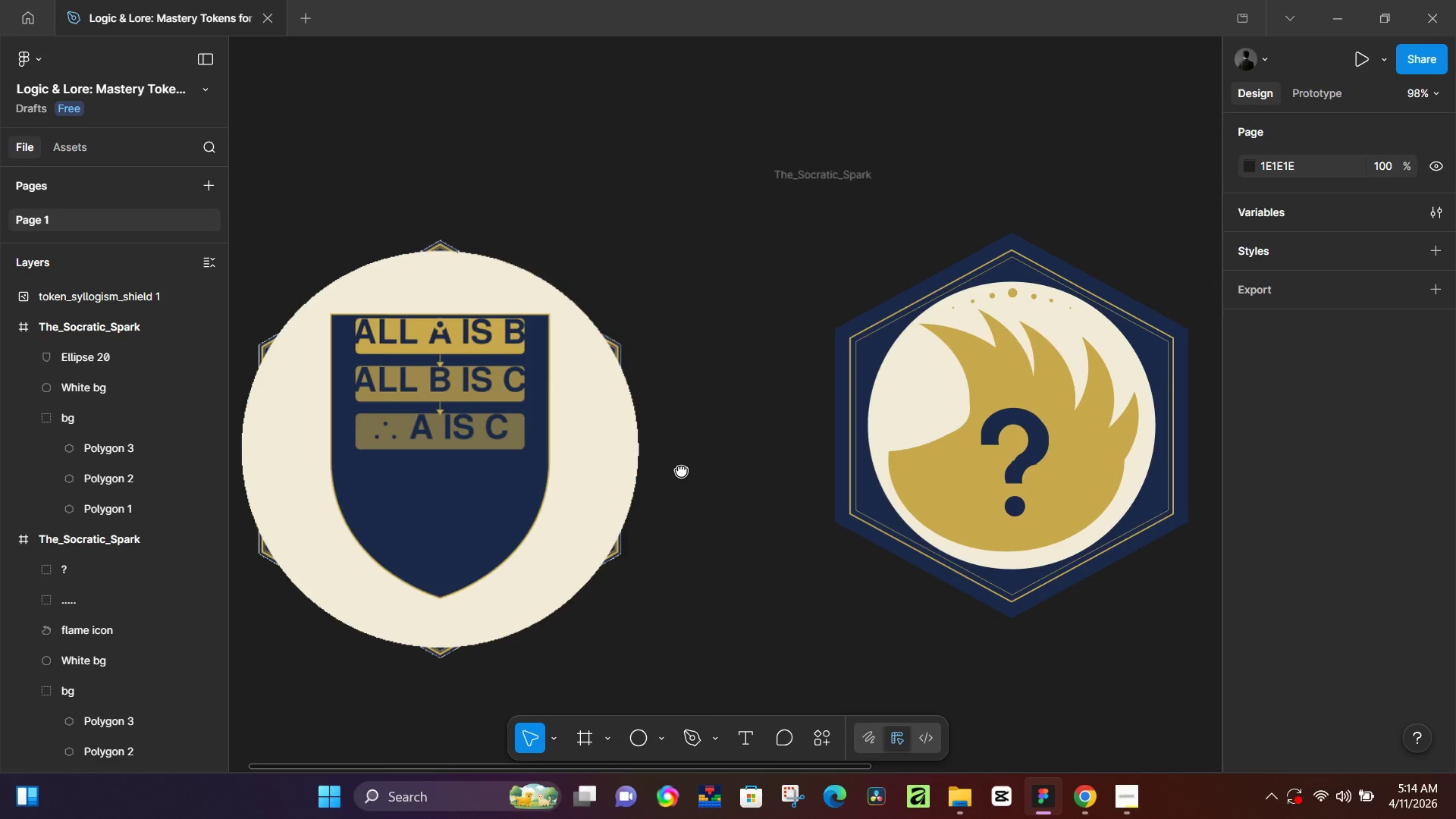 
left_click_drag(start_coordinate=[413, 490], to_coordinate=[1083, 289])
 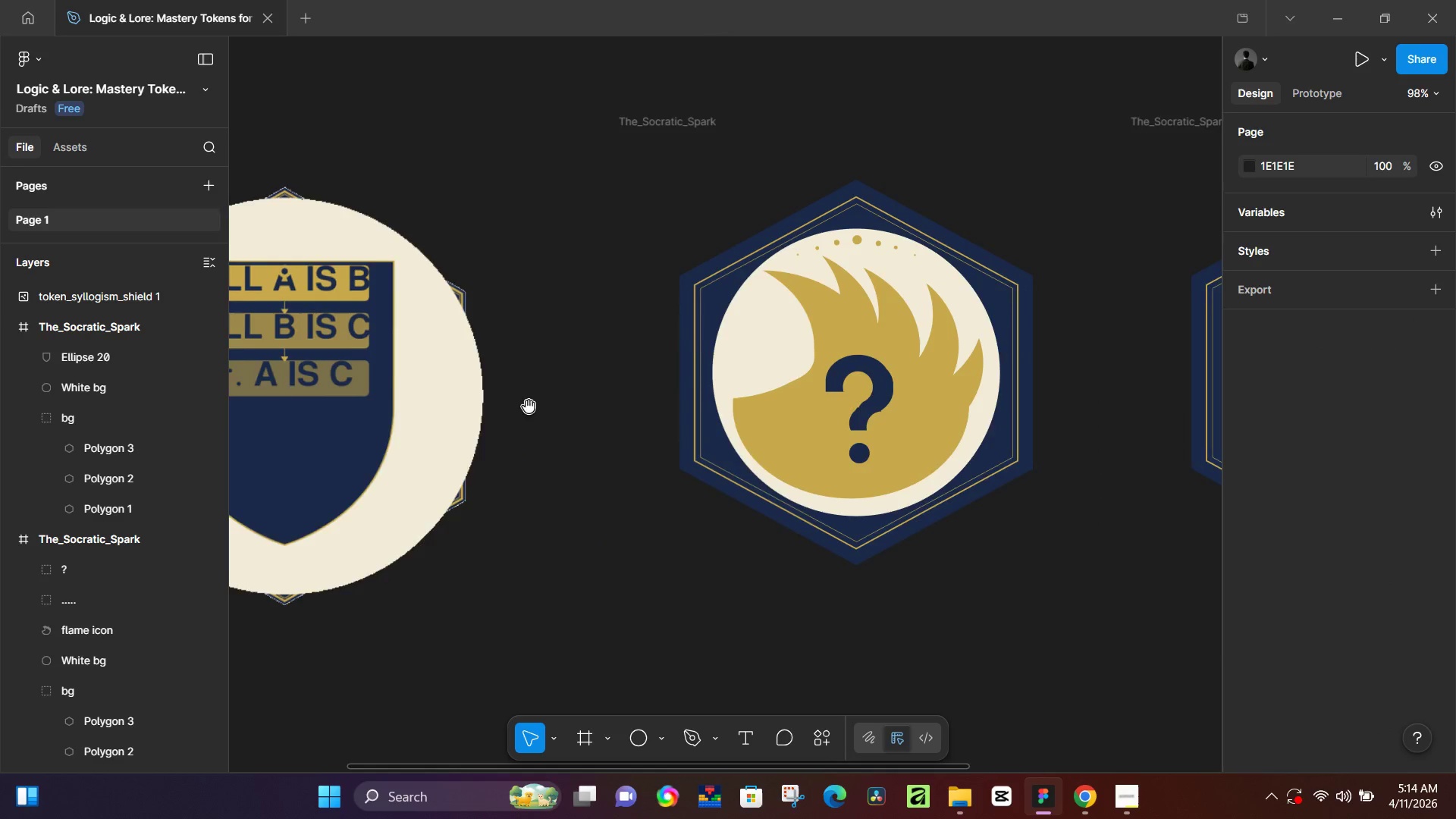 
left_click_drag(start_coordinate=[528, 416], to_coordinate=[544, 511])
 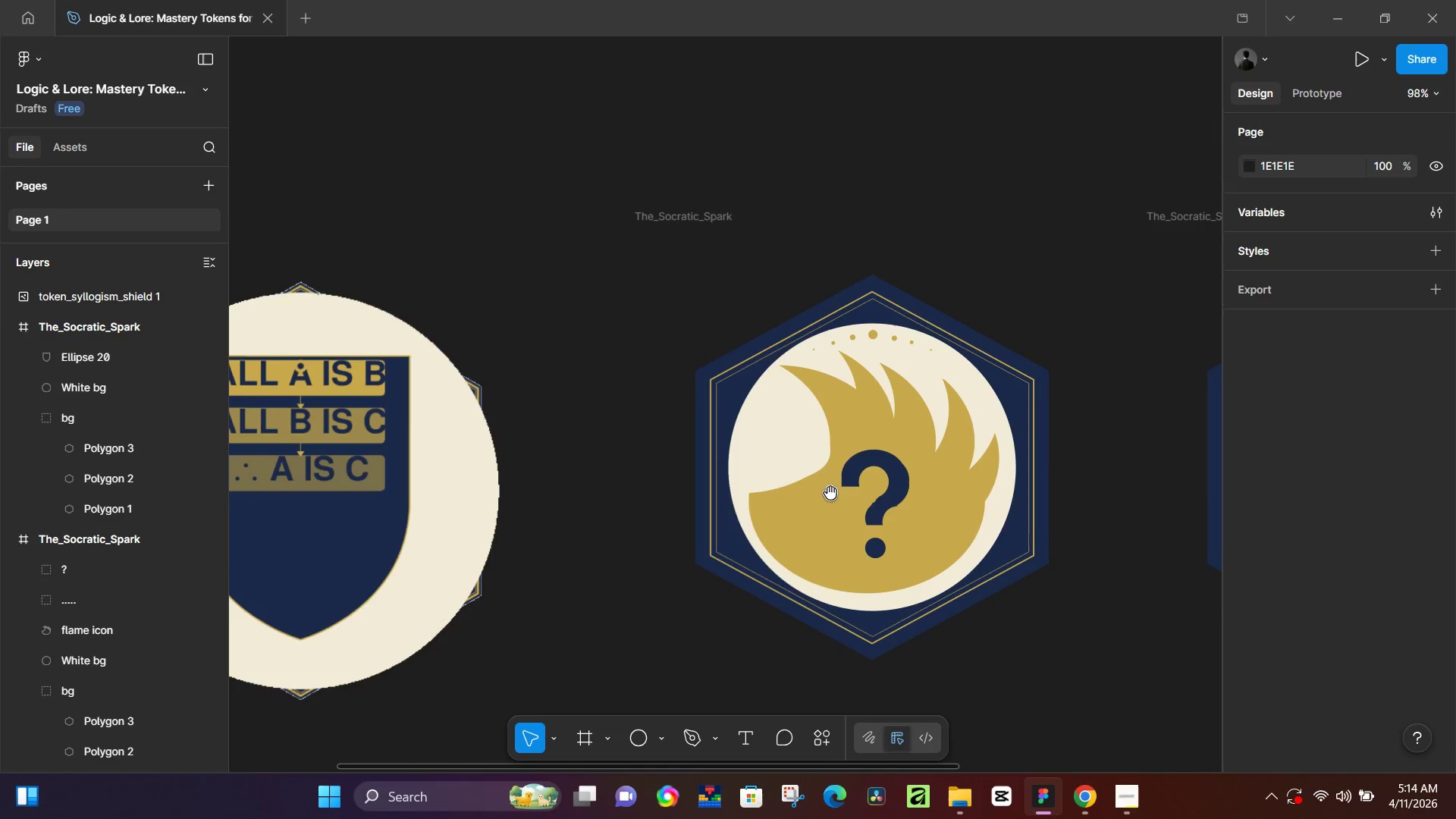 
hold_key(key=Space, duration=1.5)
 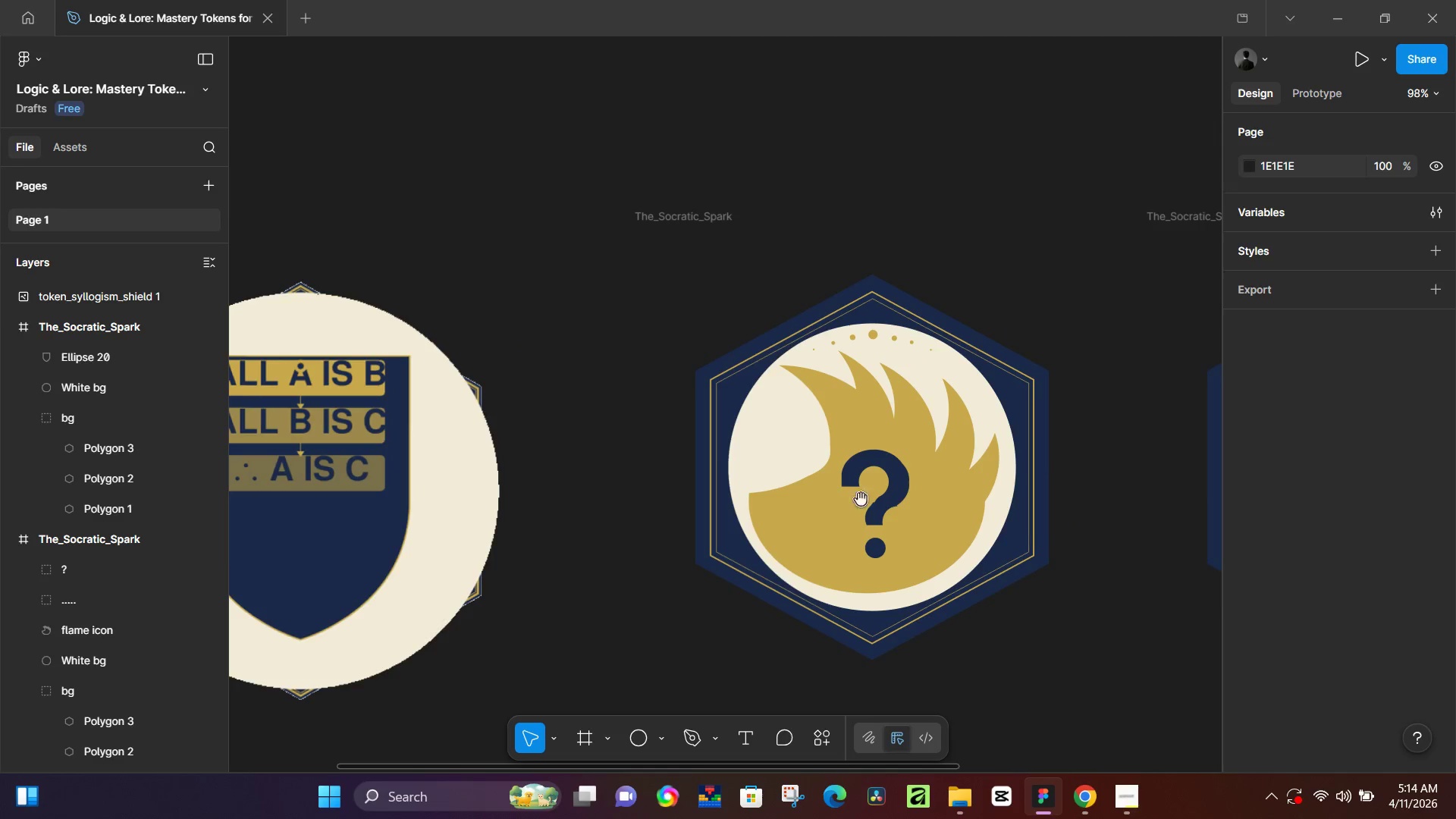 
hold_key(key=Space, duration=1.44)
 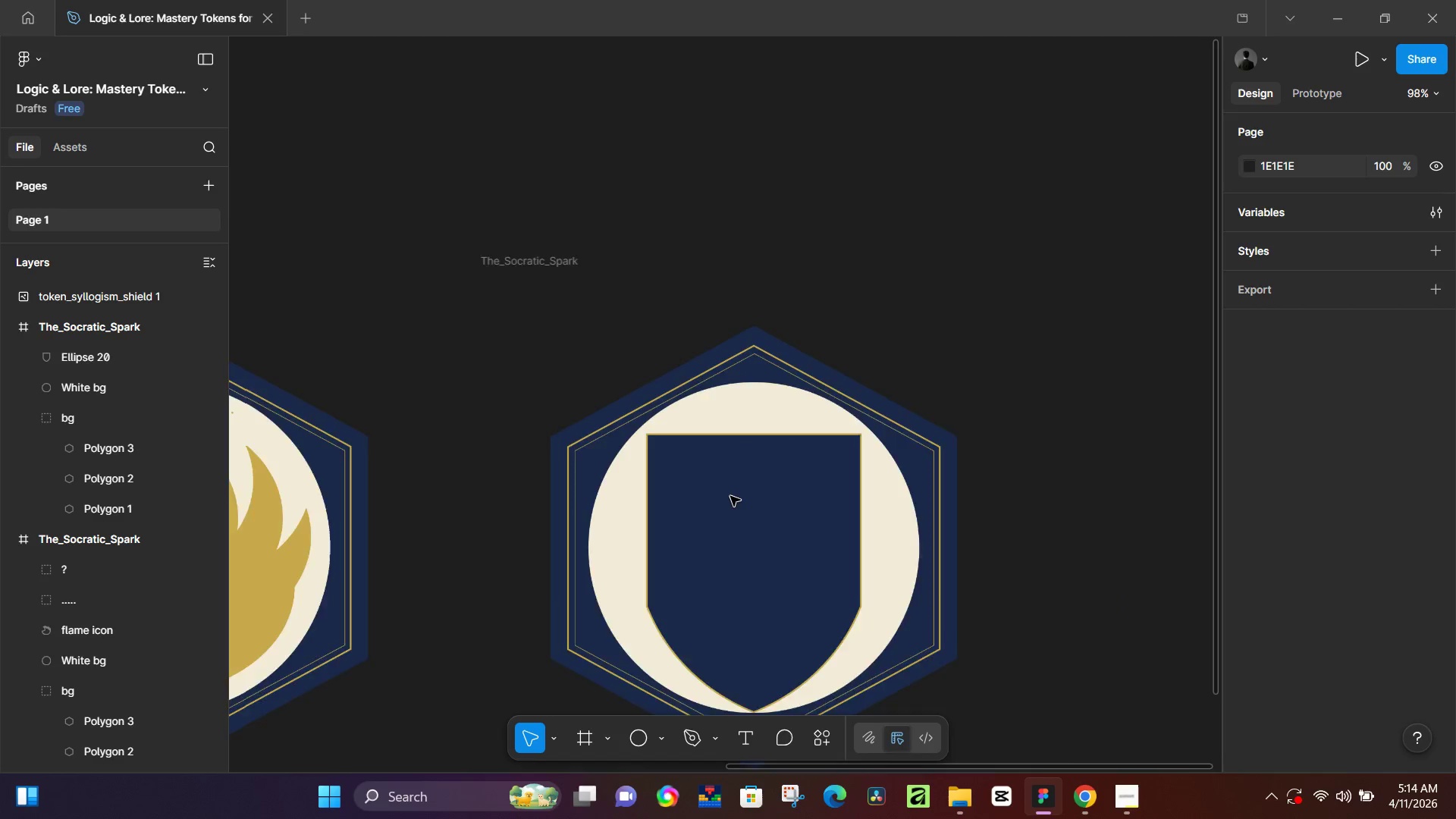 
left_click_drag(start_coordinate=[924, 512], to_coordinate=[291, 585])
 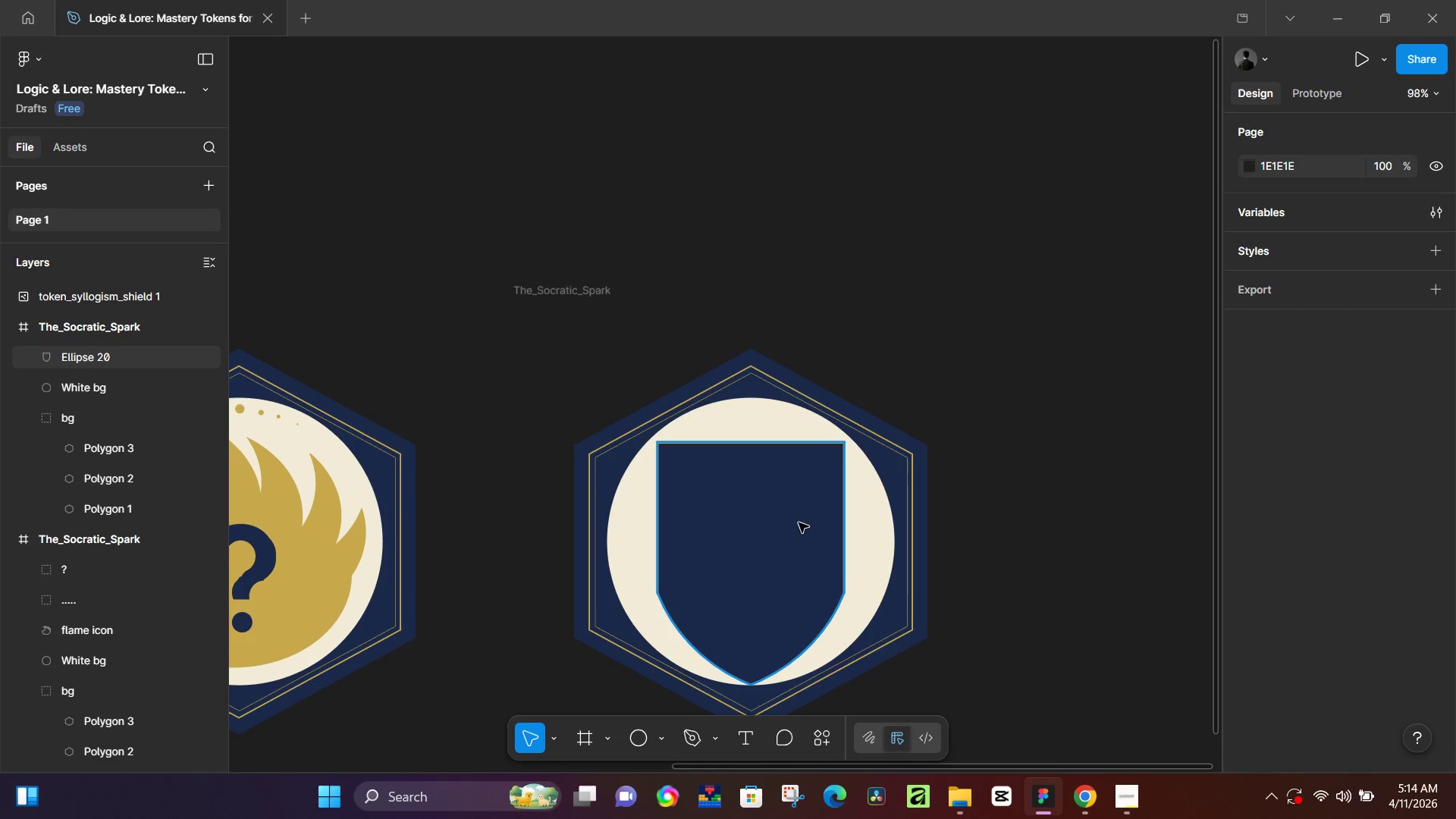 
hold_key(key=ControlLeft, duration=0.41)
scroll: coordinate [730, 496], scroll_direction: up, amount: 6.0
 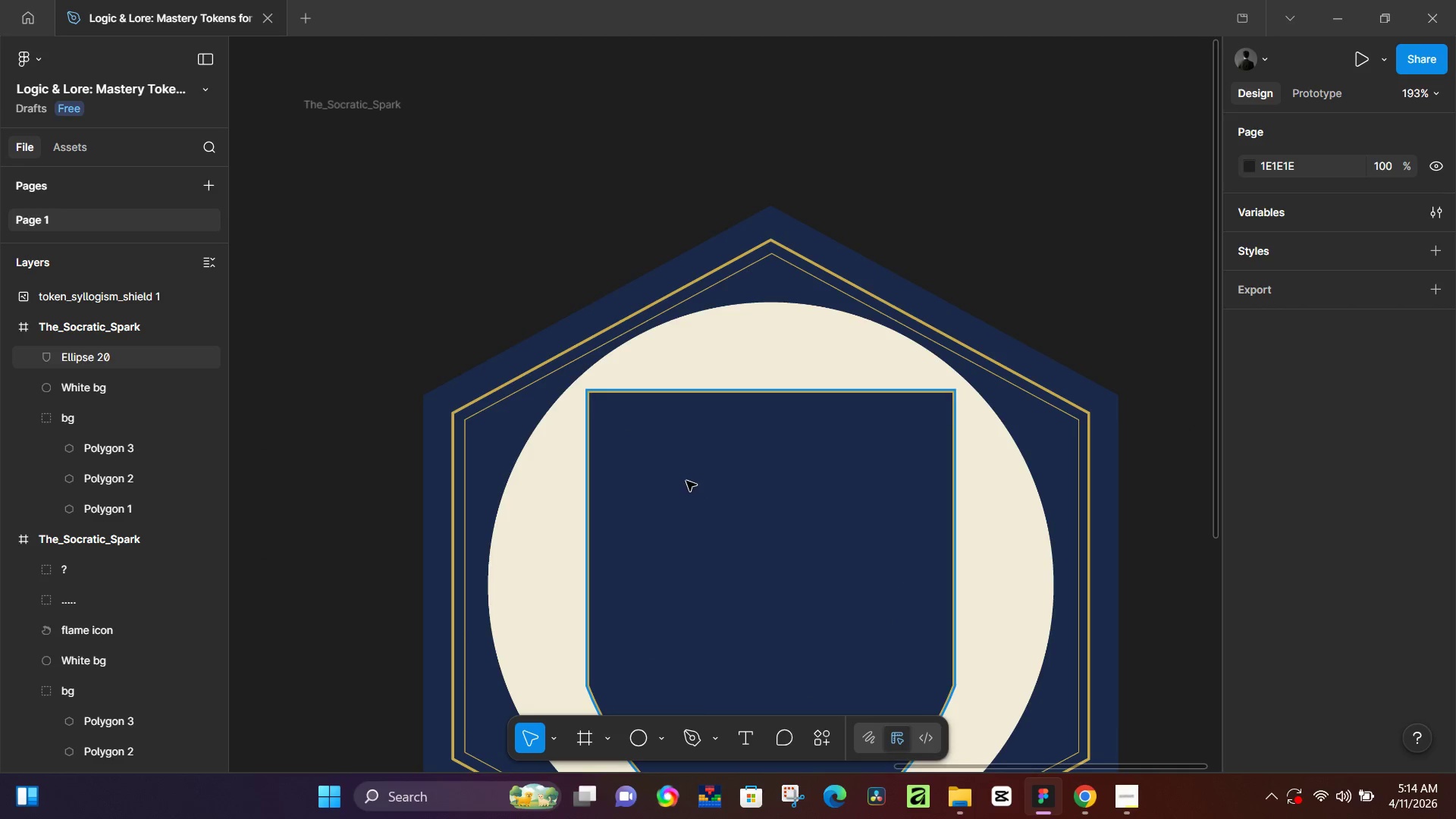 
key(T)
 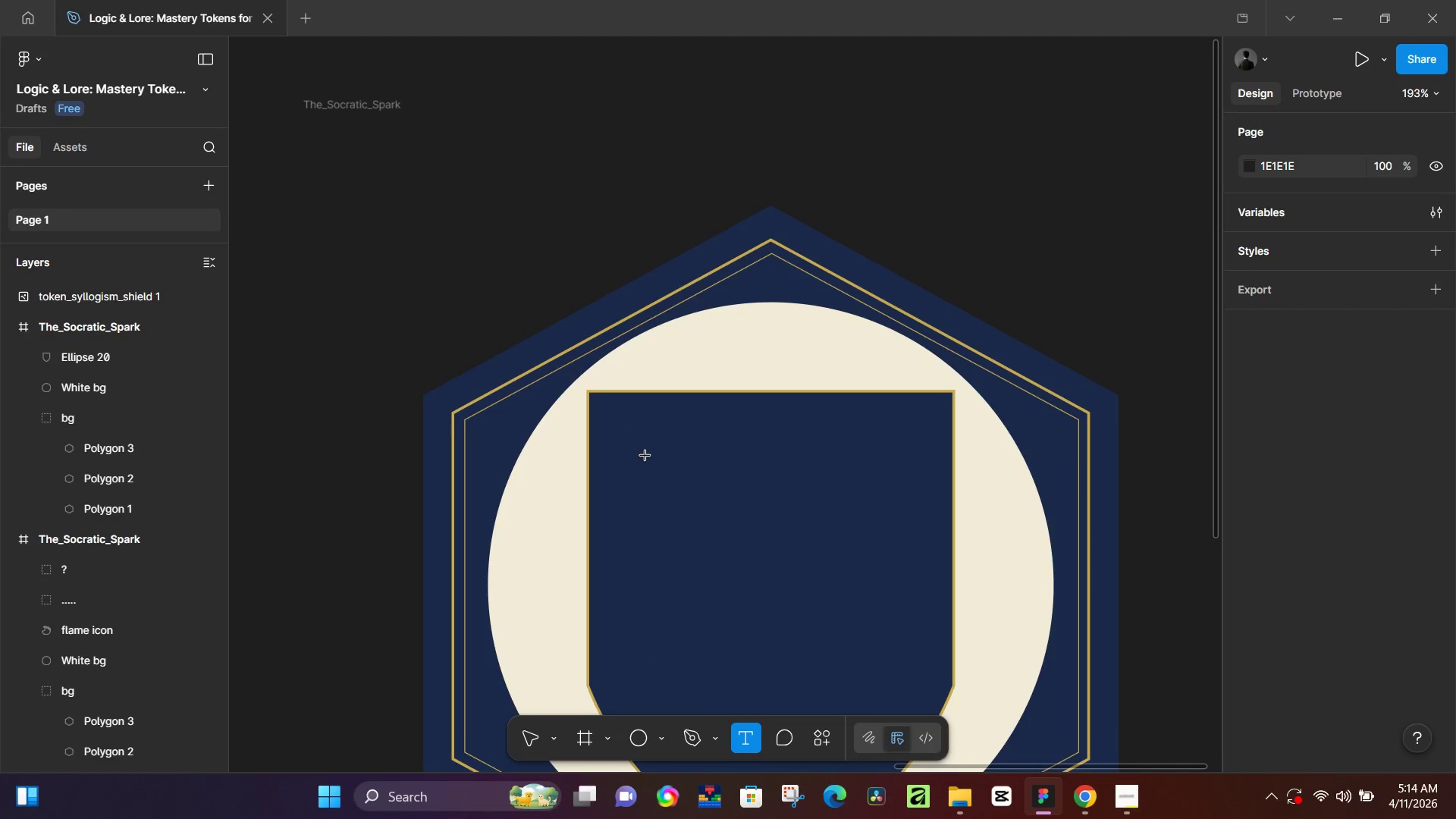 
left_click([645, 456])
 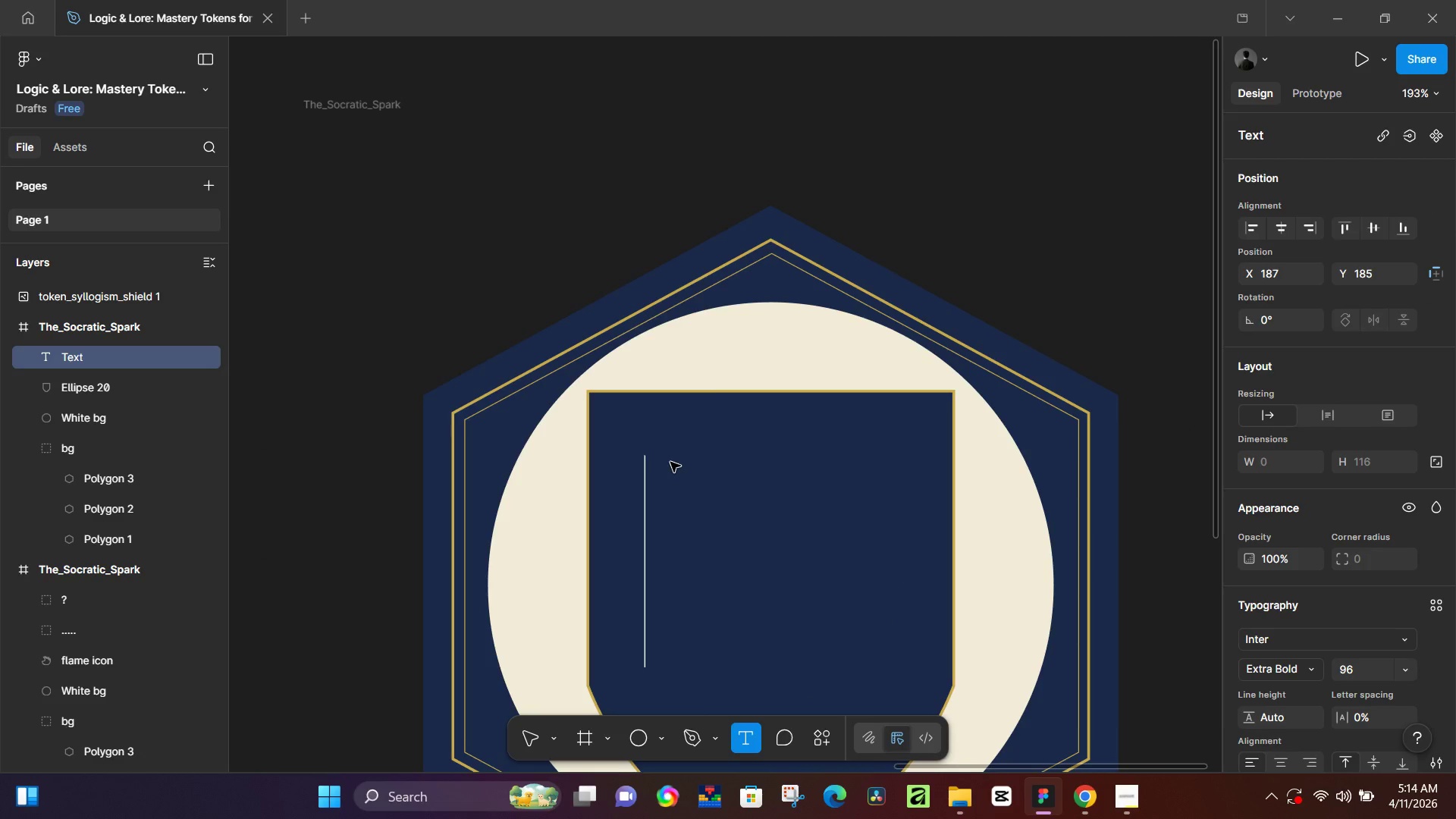 
type(AKK)
key(Backspace)
key(Backspace)
type(:)
key(Backspace)
type(LL A IS B)
 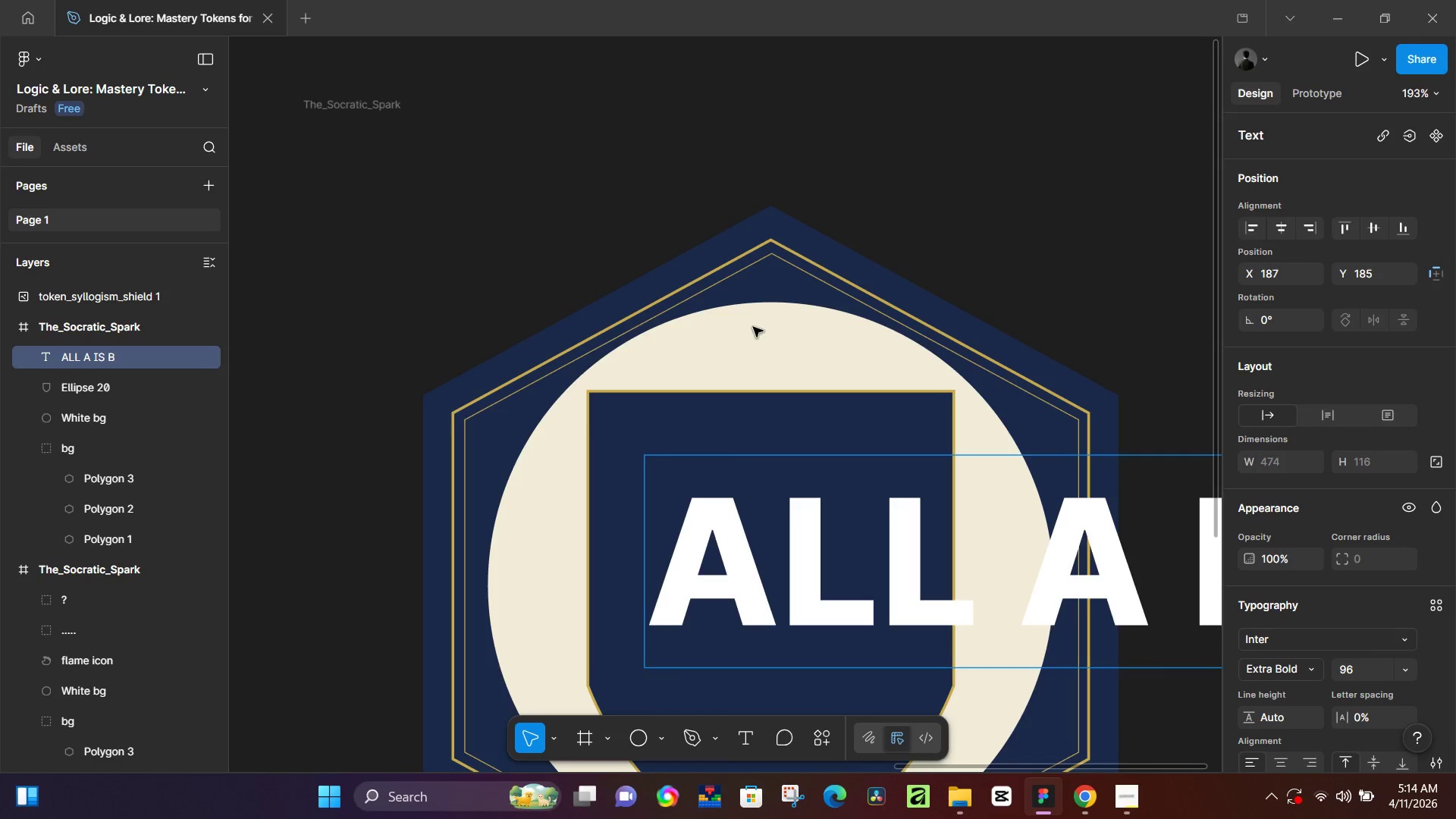 
left_click([910, 253])
 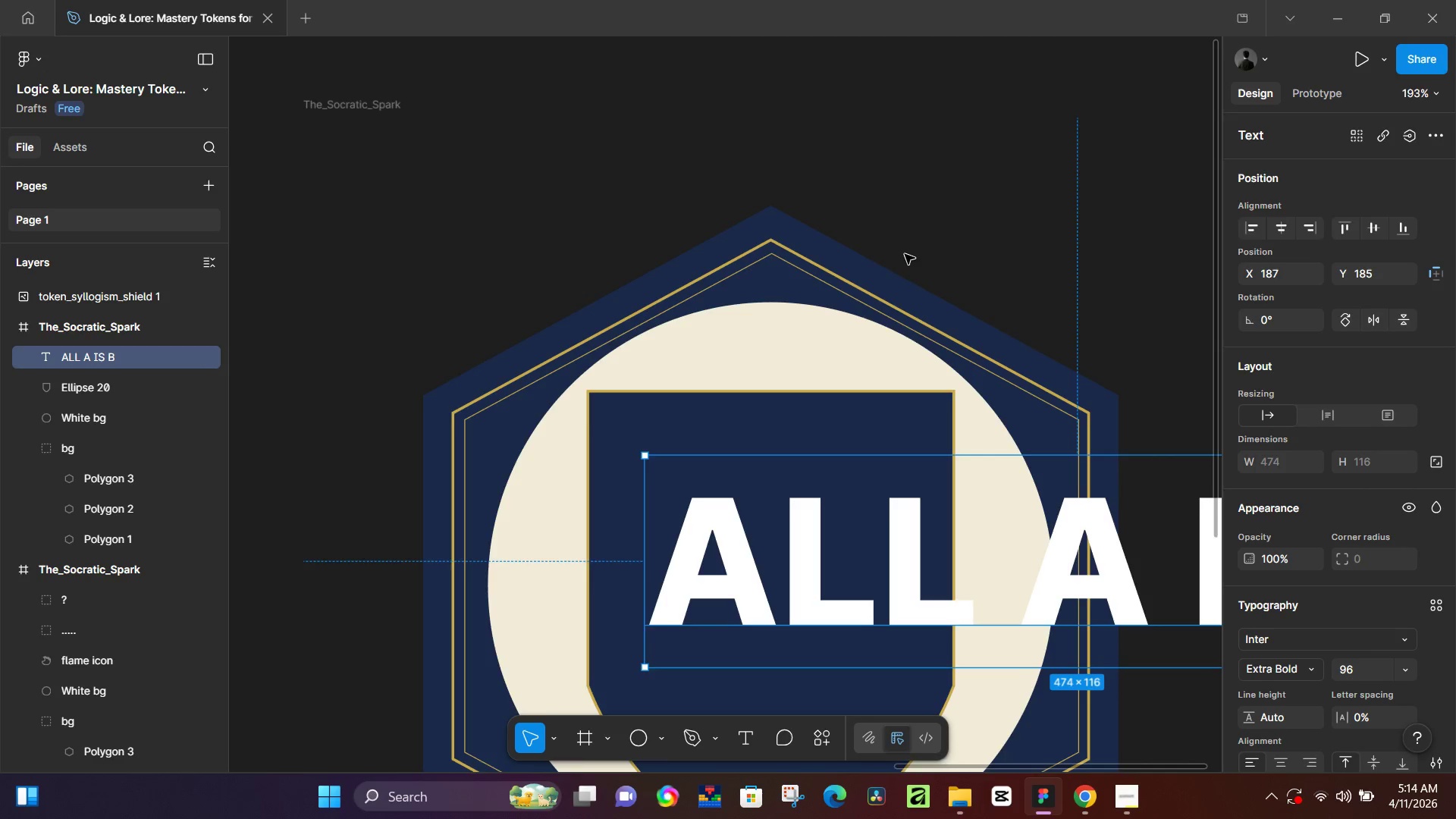 
hold_key(key=ControlLeft, duration=0.33)
 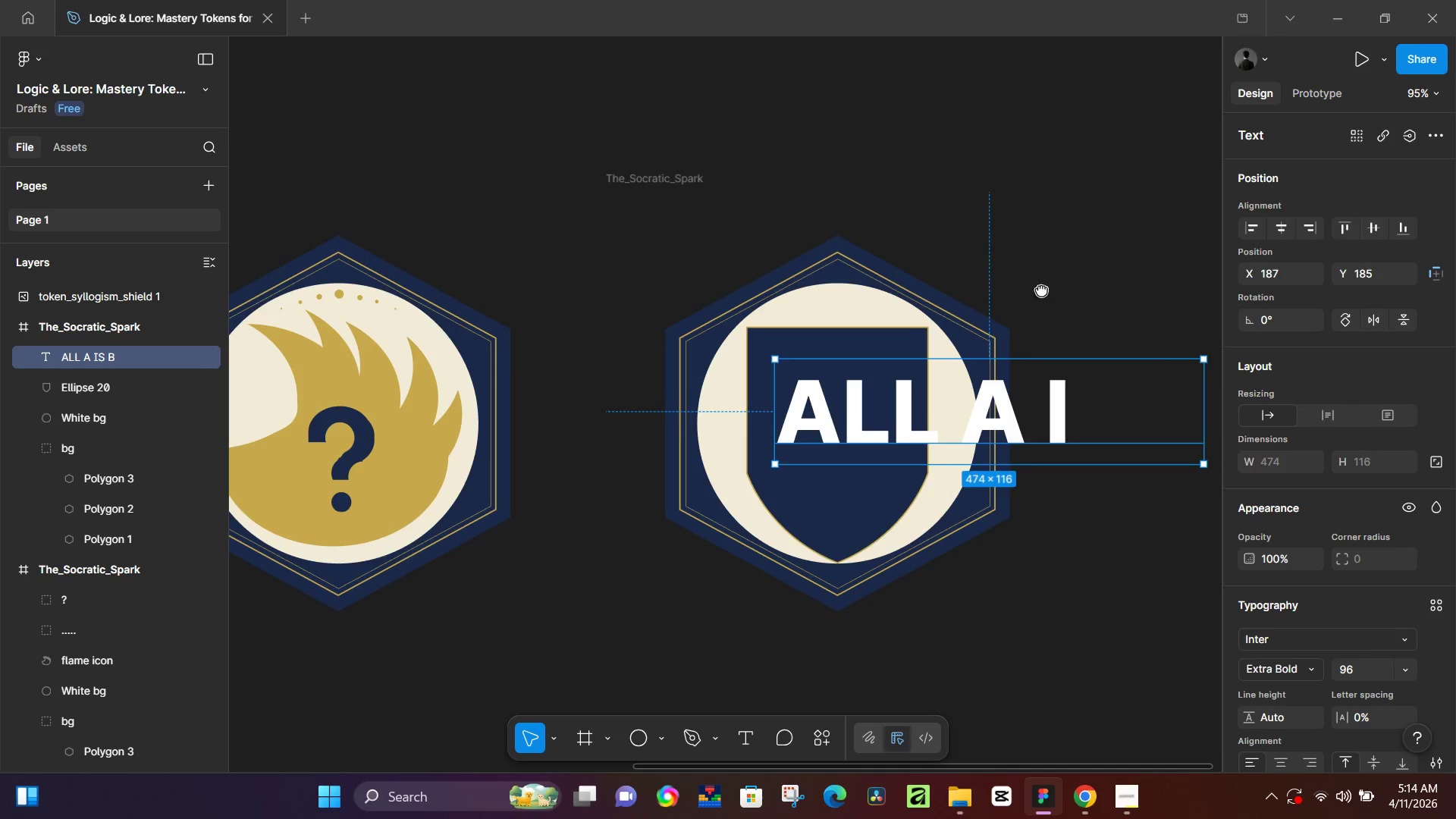 
hold_key(key=Space, duration=0.47)
 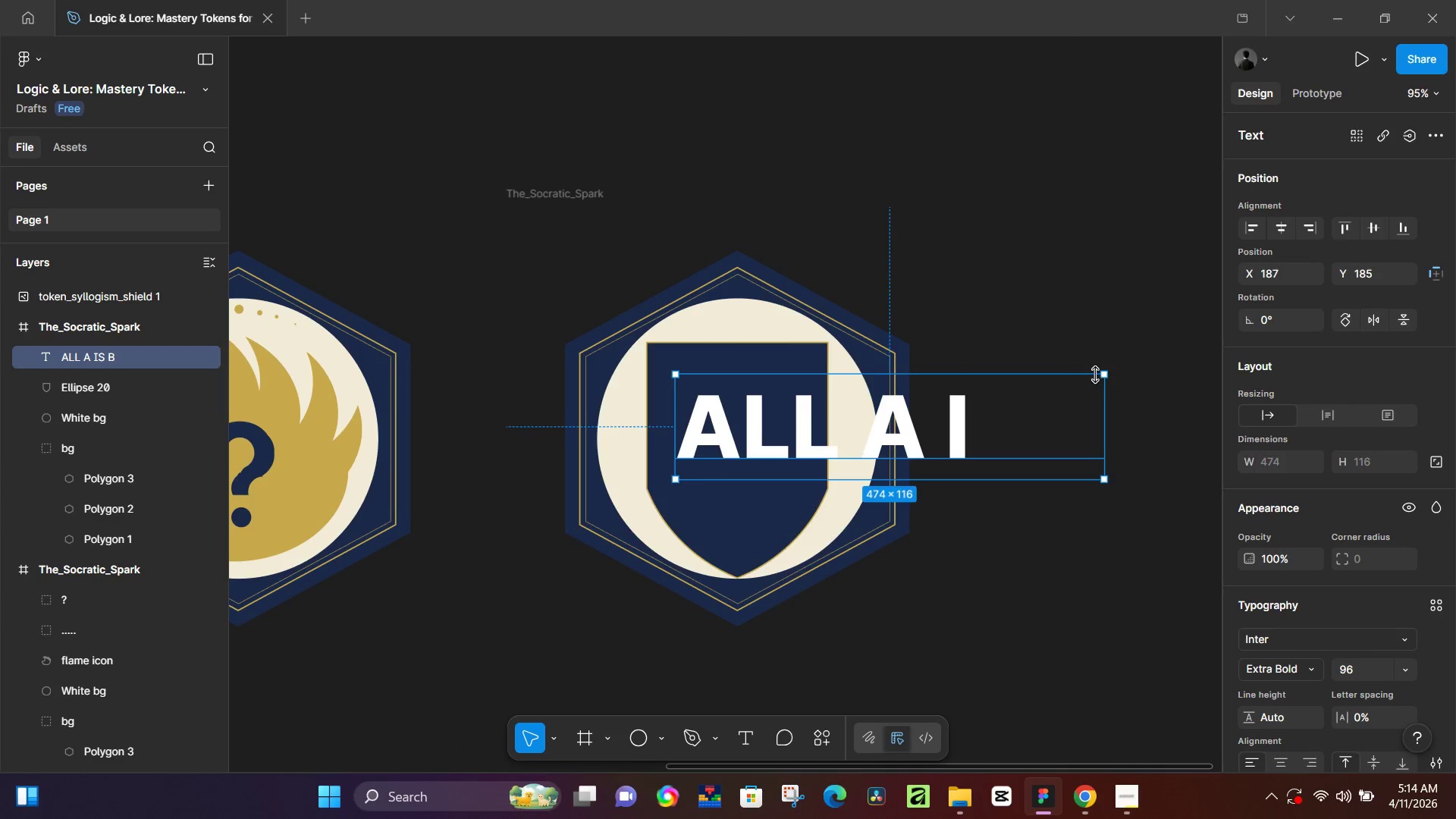 
scroll: coordinate [902, 269], scroll_direction: down, amount: 6.0
 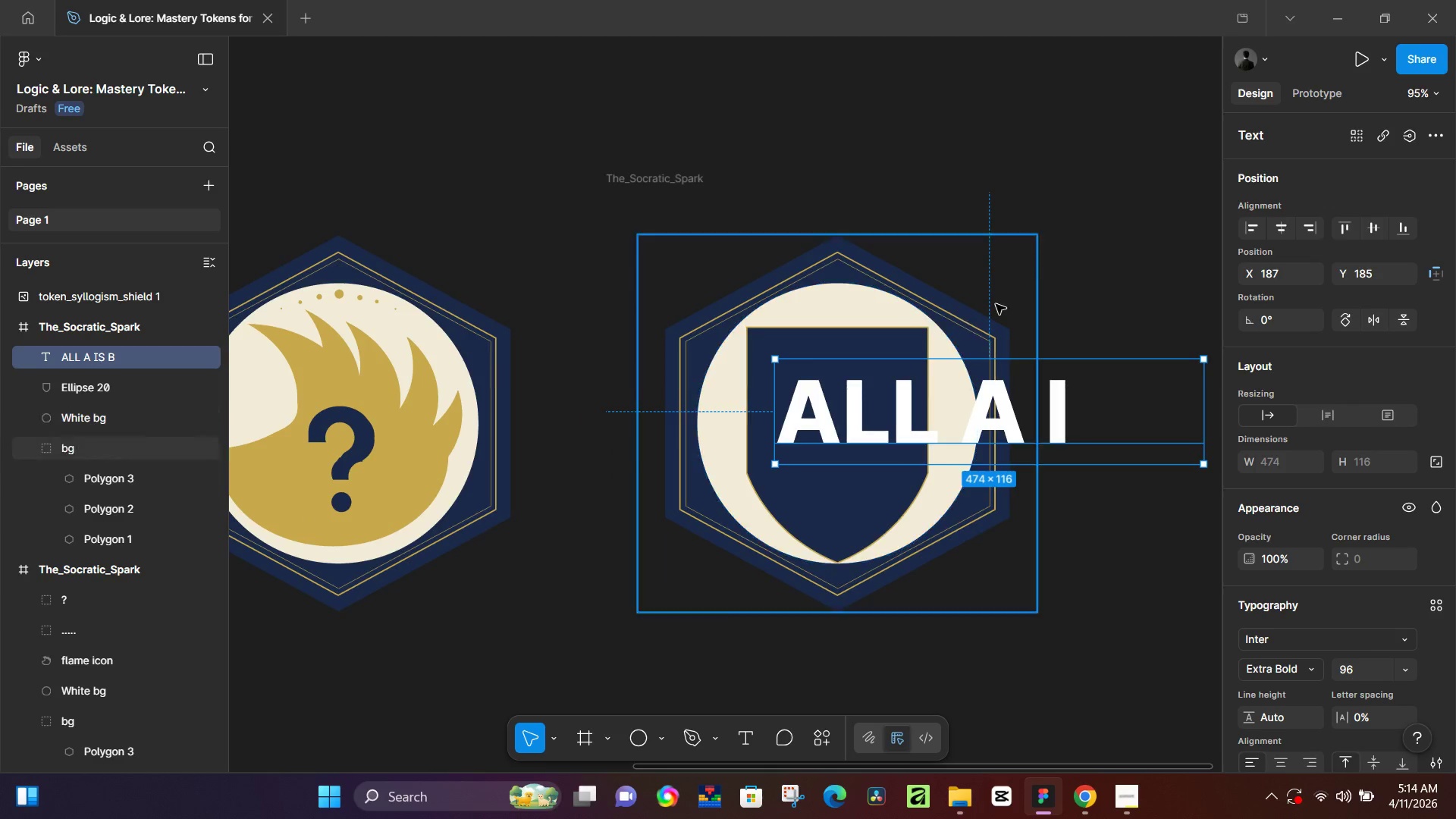 
left_click_drag(start_coordinate=[1050, 288], to_coordinate=[950, 303])
 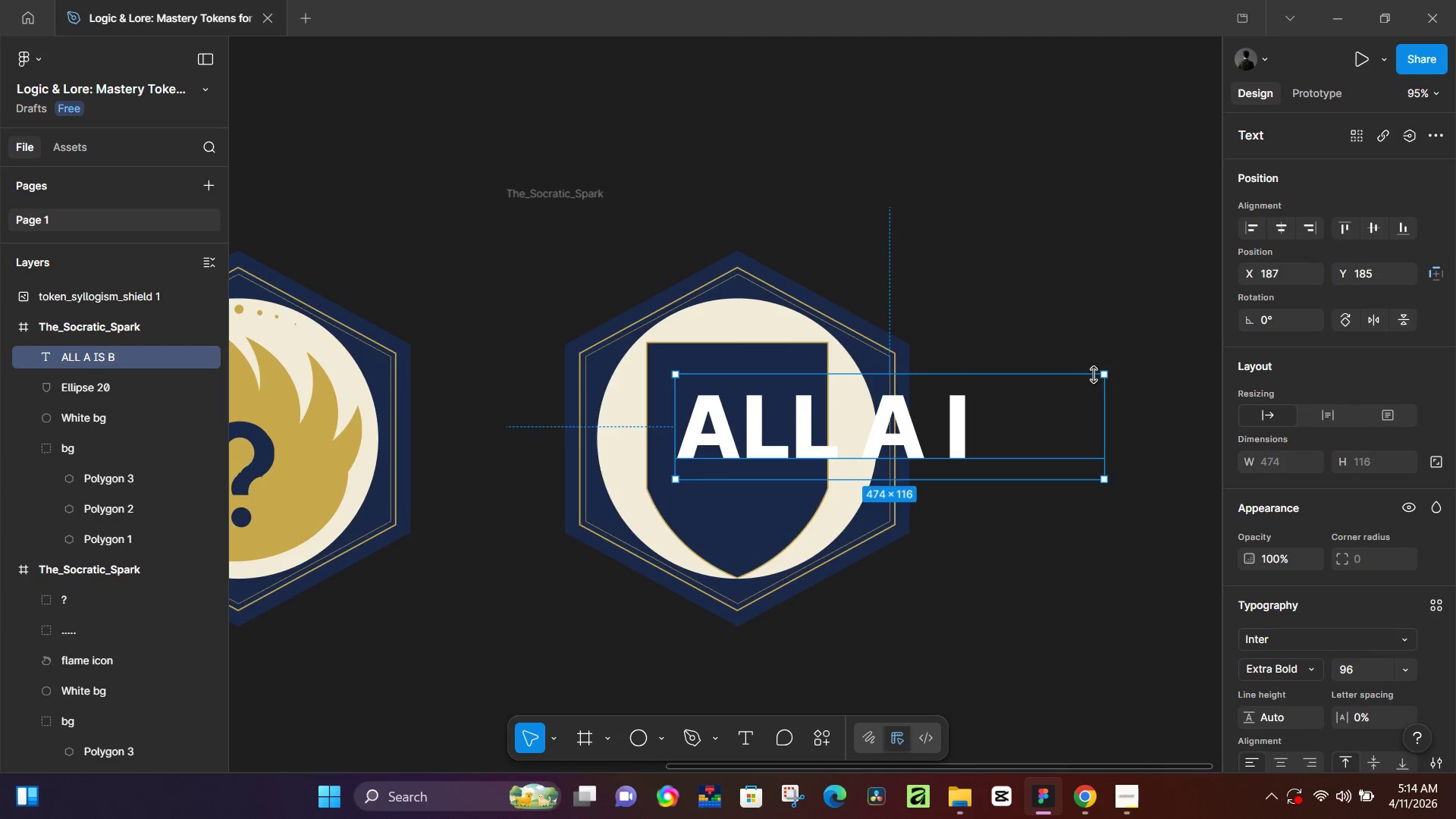 
hold_key(key=ShiftLeft, duration=0.39)
 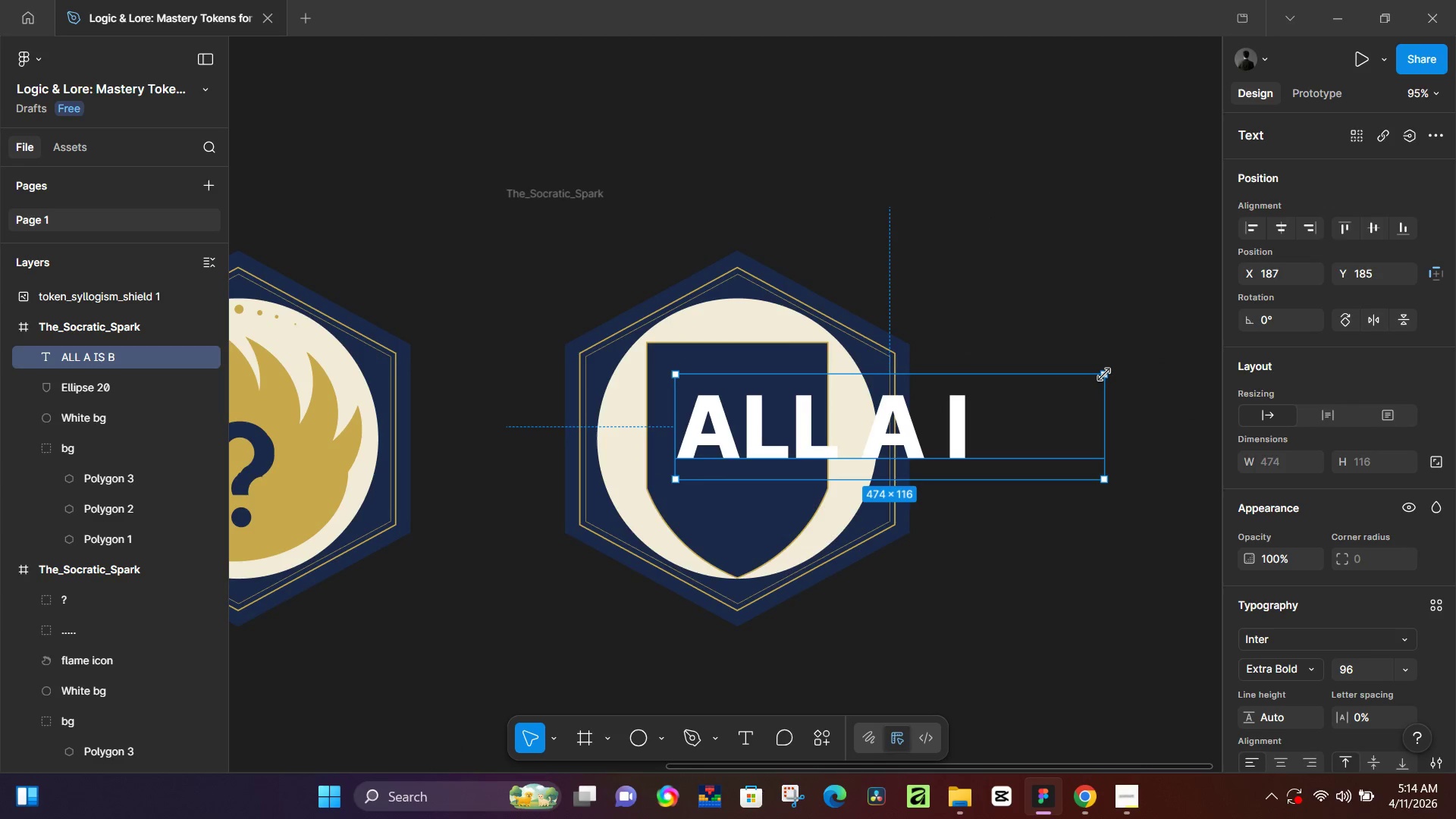 
hold_key(key=ShiftLeft, duration=1.33)
left_click_drag(start_coordinate=[1106, 375], to_coordinate=[1056, 388])
 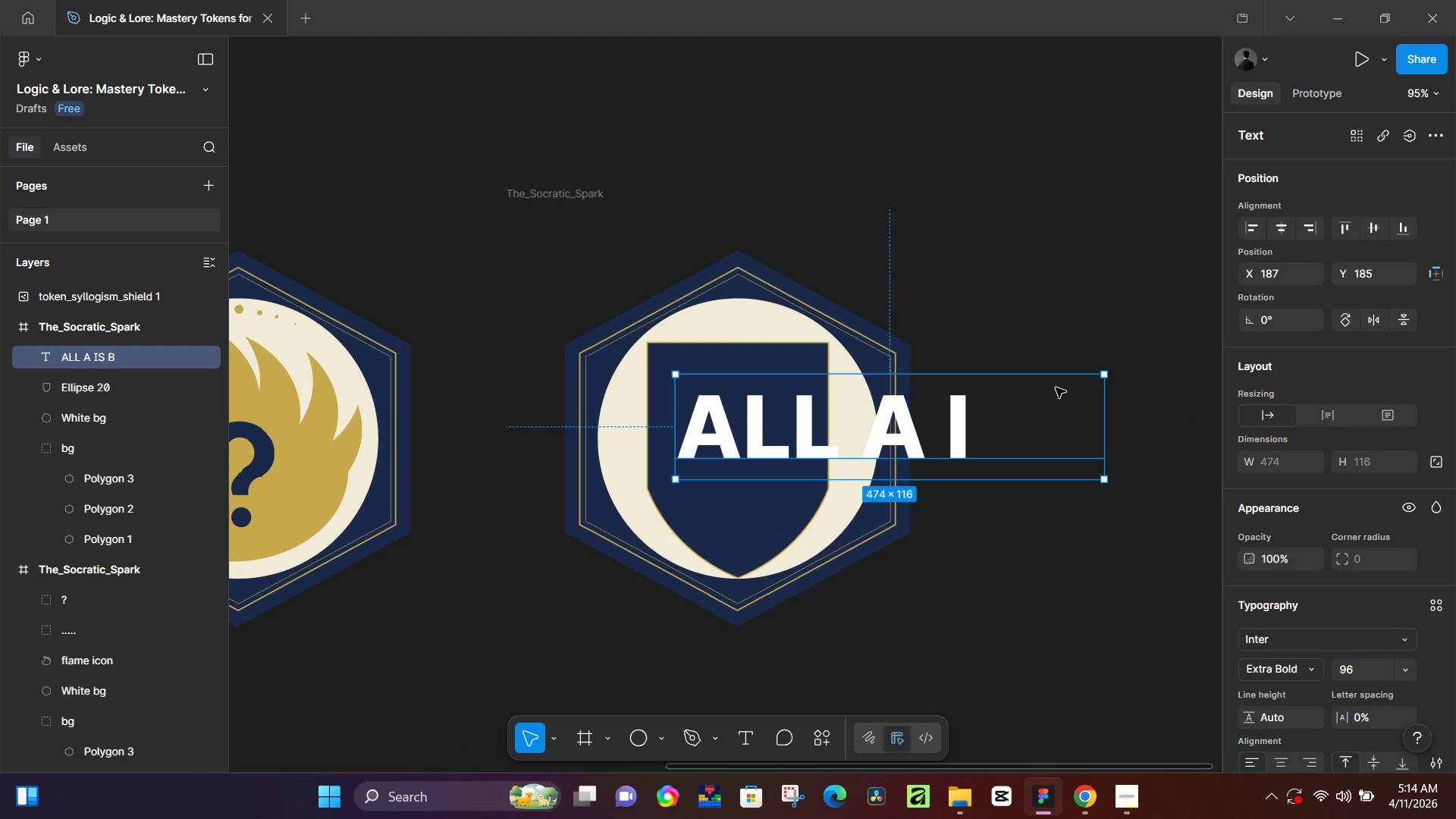 
hold_key(key=ShiftLeft, duration=10.75)
 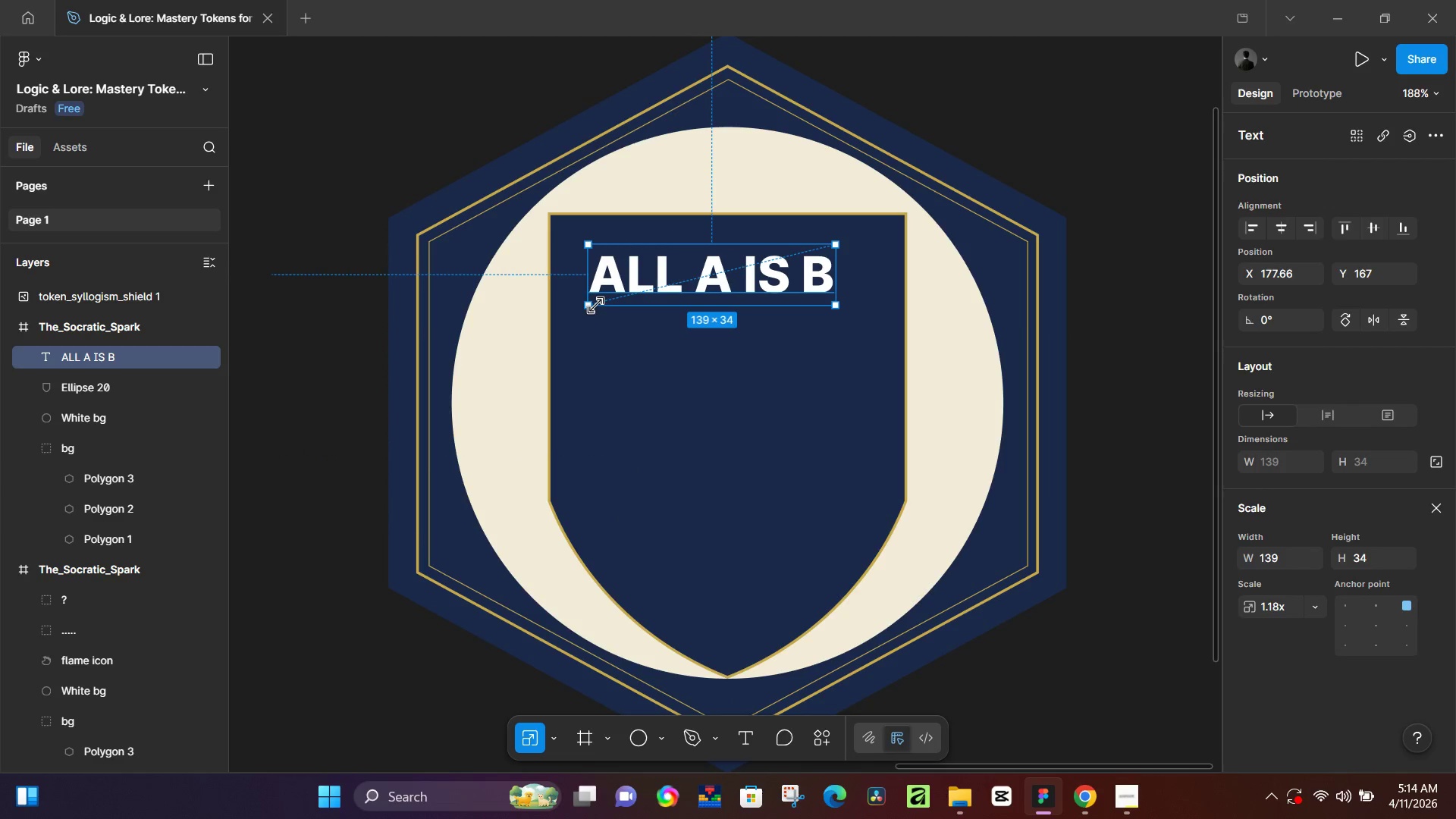 
key(Control+Z)
 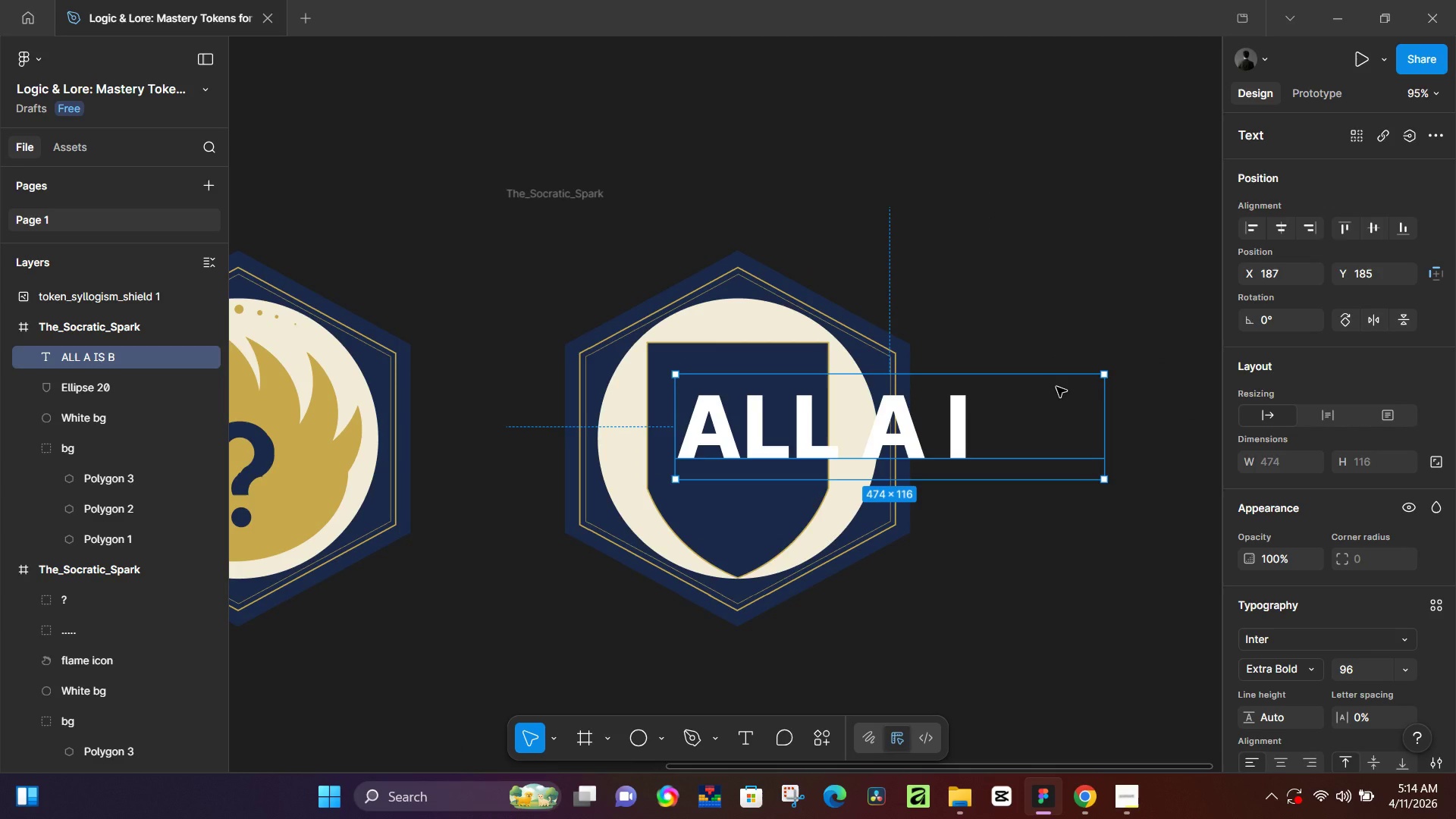 
key(K)
 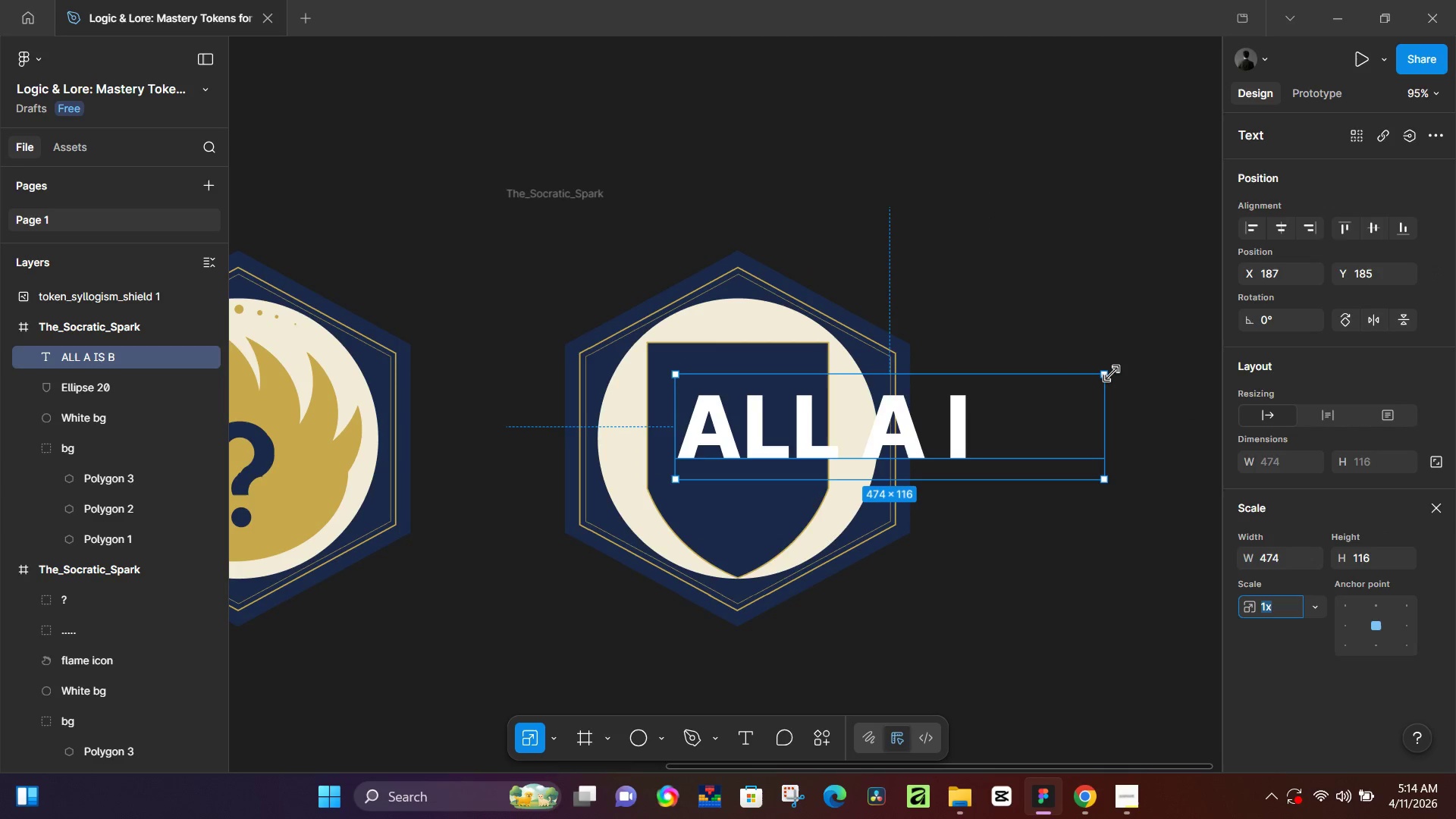 
left_click_drag(start_coordinate=[1110, 375], to_coordinate=[783, 472])
 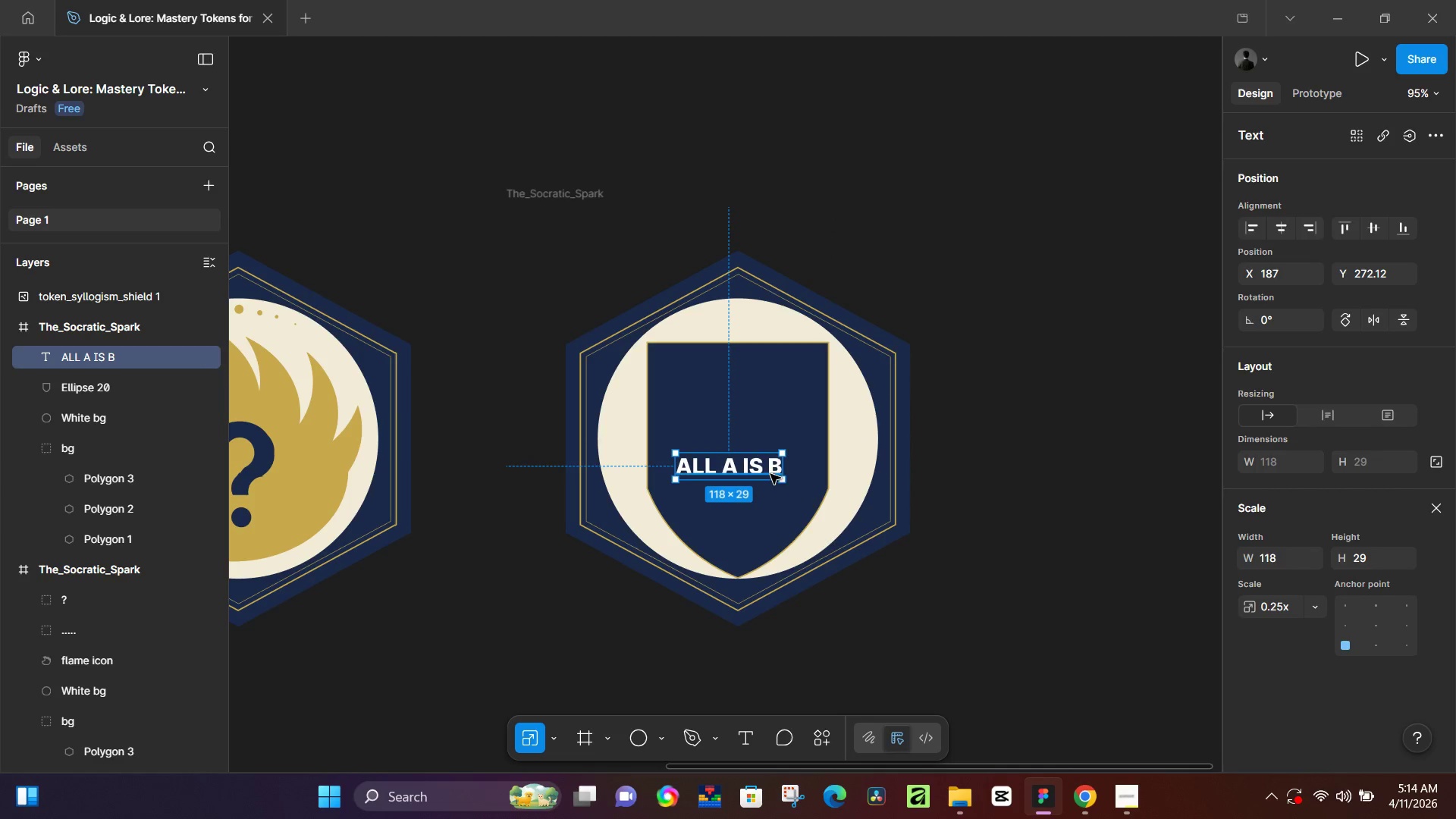 
hold_key(key=ControlLeft, duration=0.5)
scroll: coordinate [686, 515], scroll_direction: up, amount: 7.0
 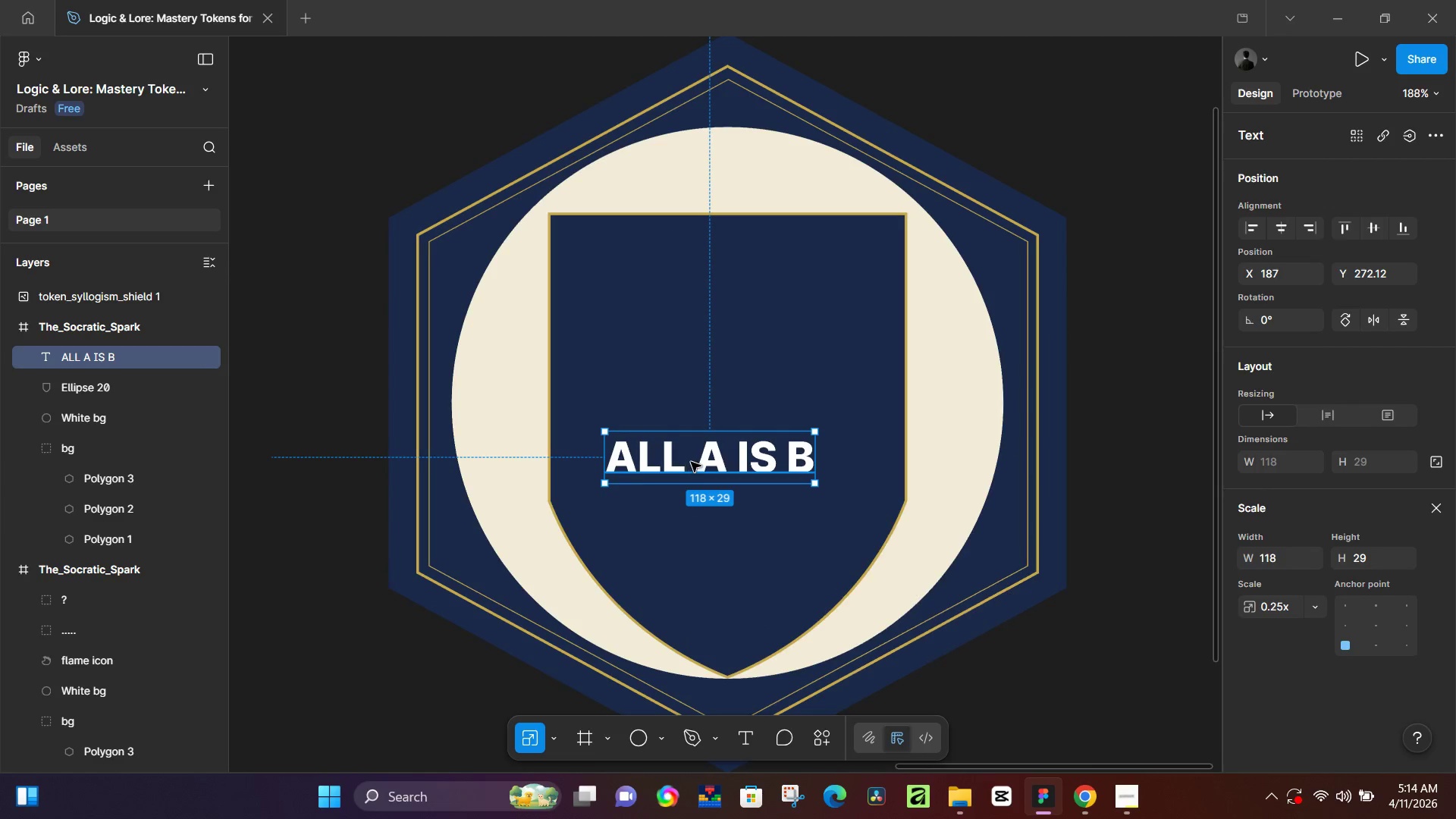 
left_click_drag(start_coordinate=[691, 462], to_coordinate=[710, 275])
 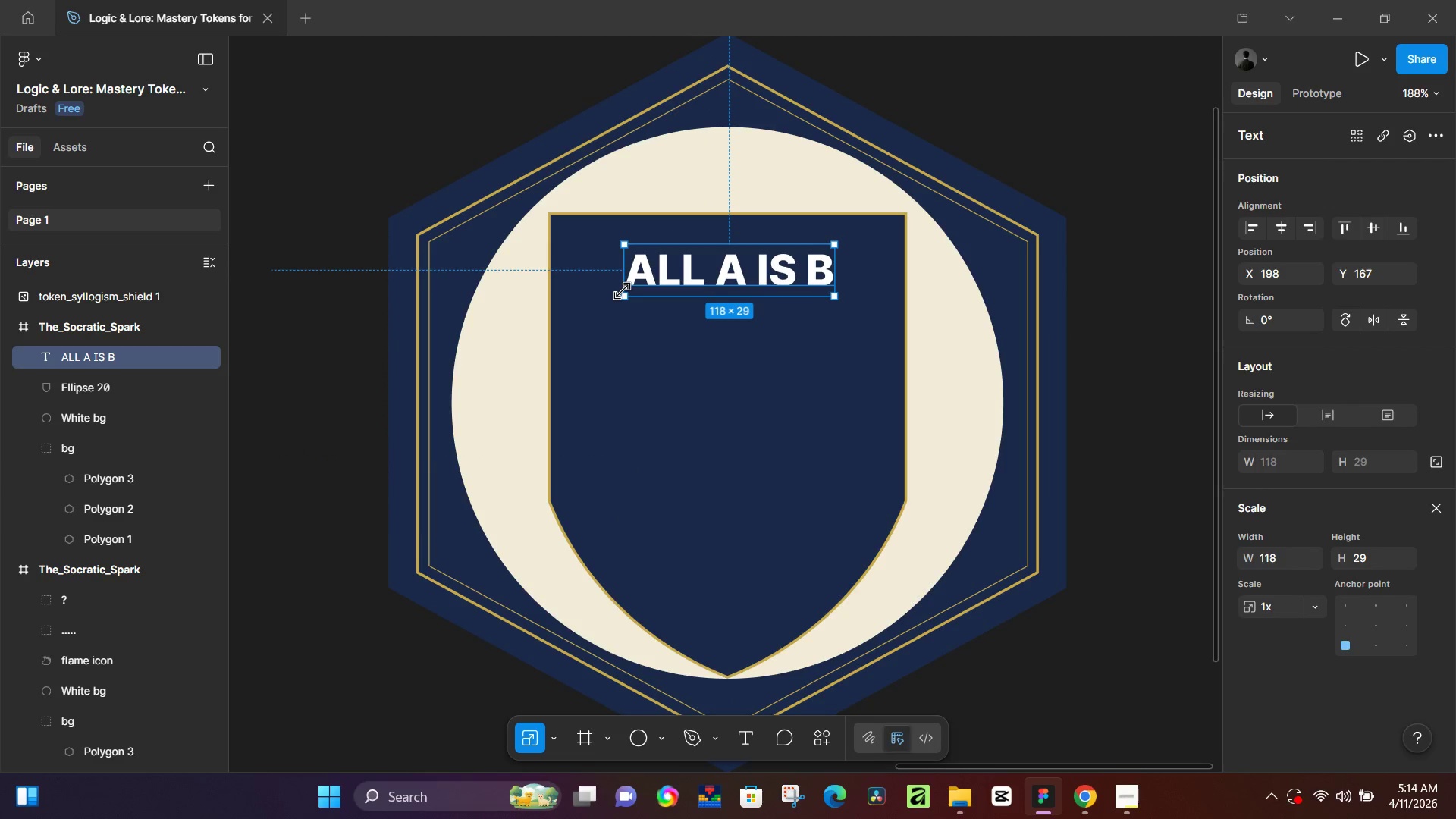 
hold_key(key=ShiftLeft, duration=0.86)
left_click_drag(start_coordinate=[622, 290], to_coordinate=[596, 305])
 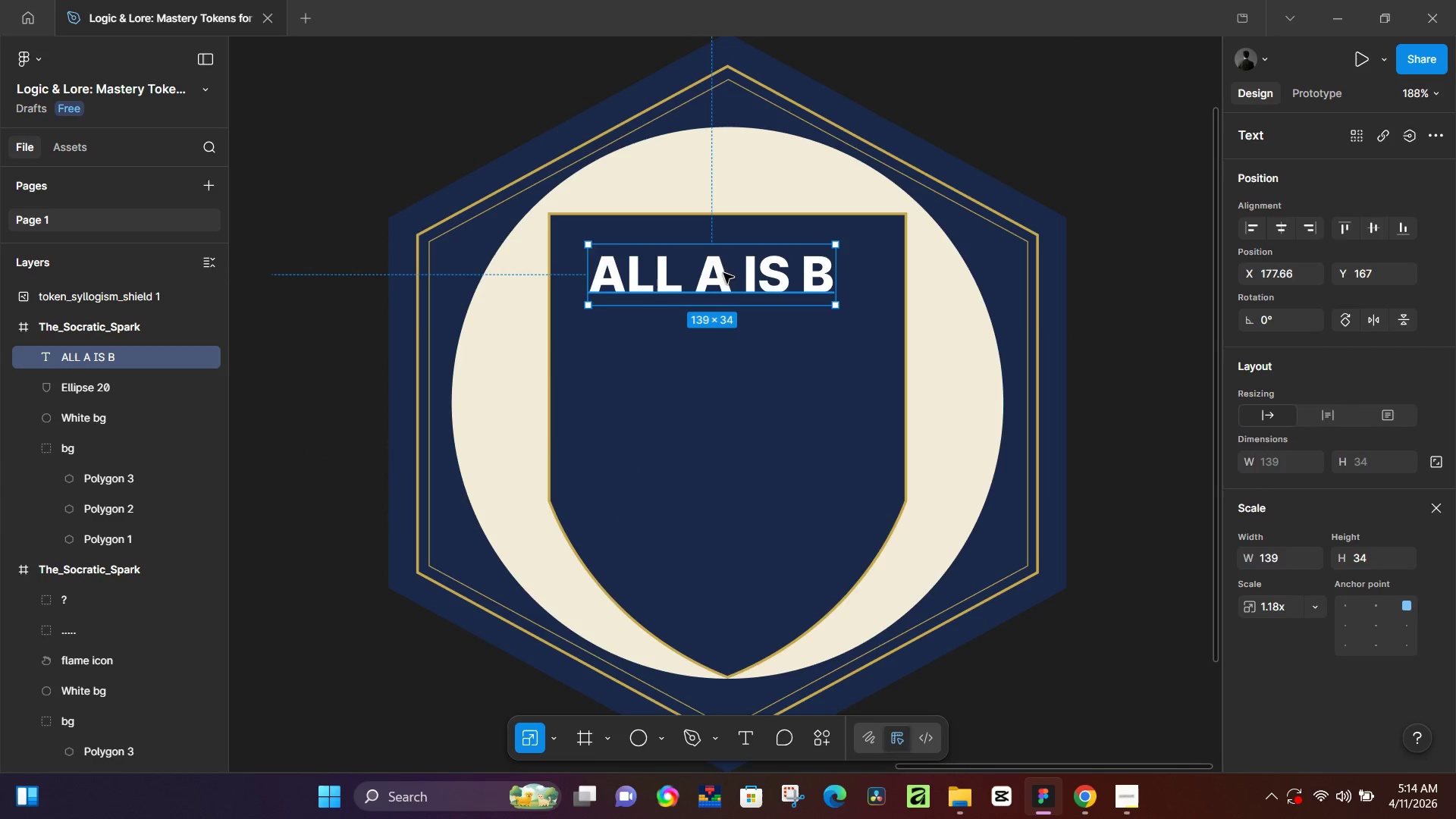 
left_click_drag(start_coordinate=[723, 273], to_coordinate=[736, 283])
 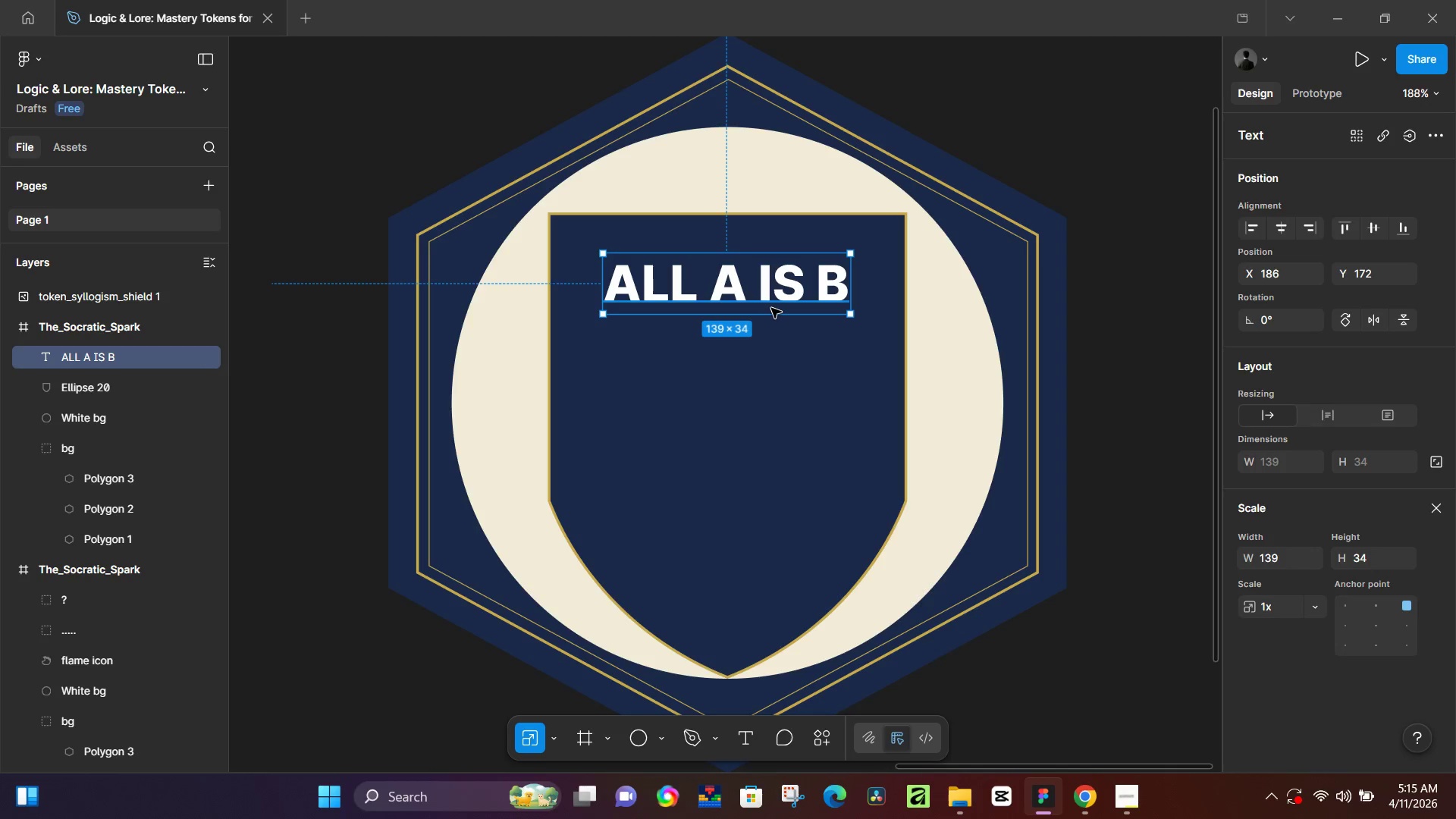 
wait(18.42)
 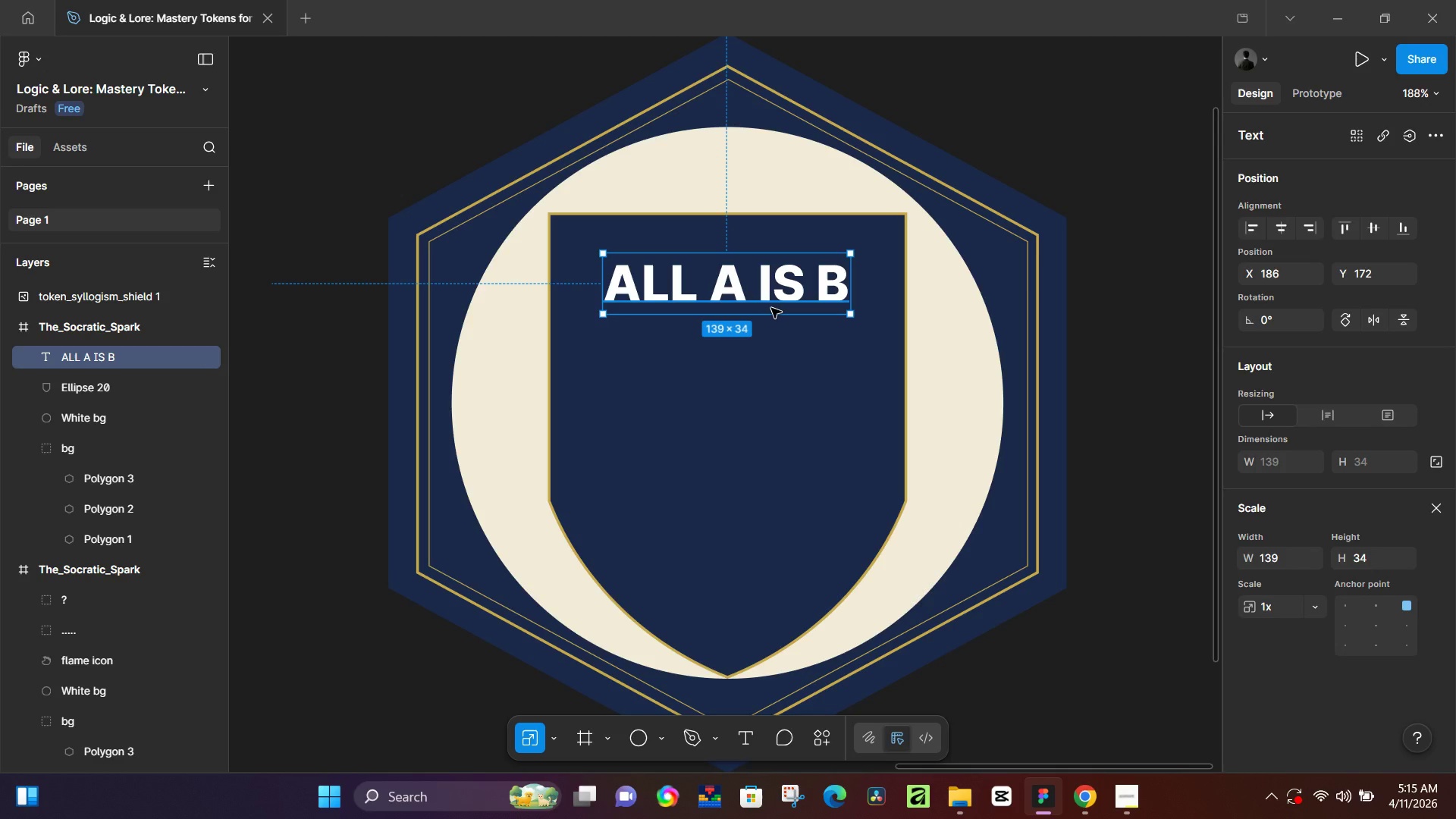 
key(Shift+A)
 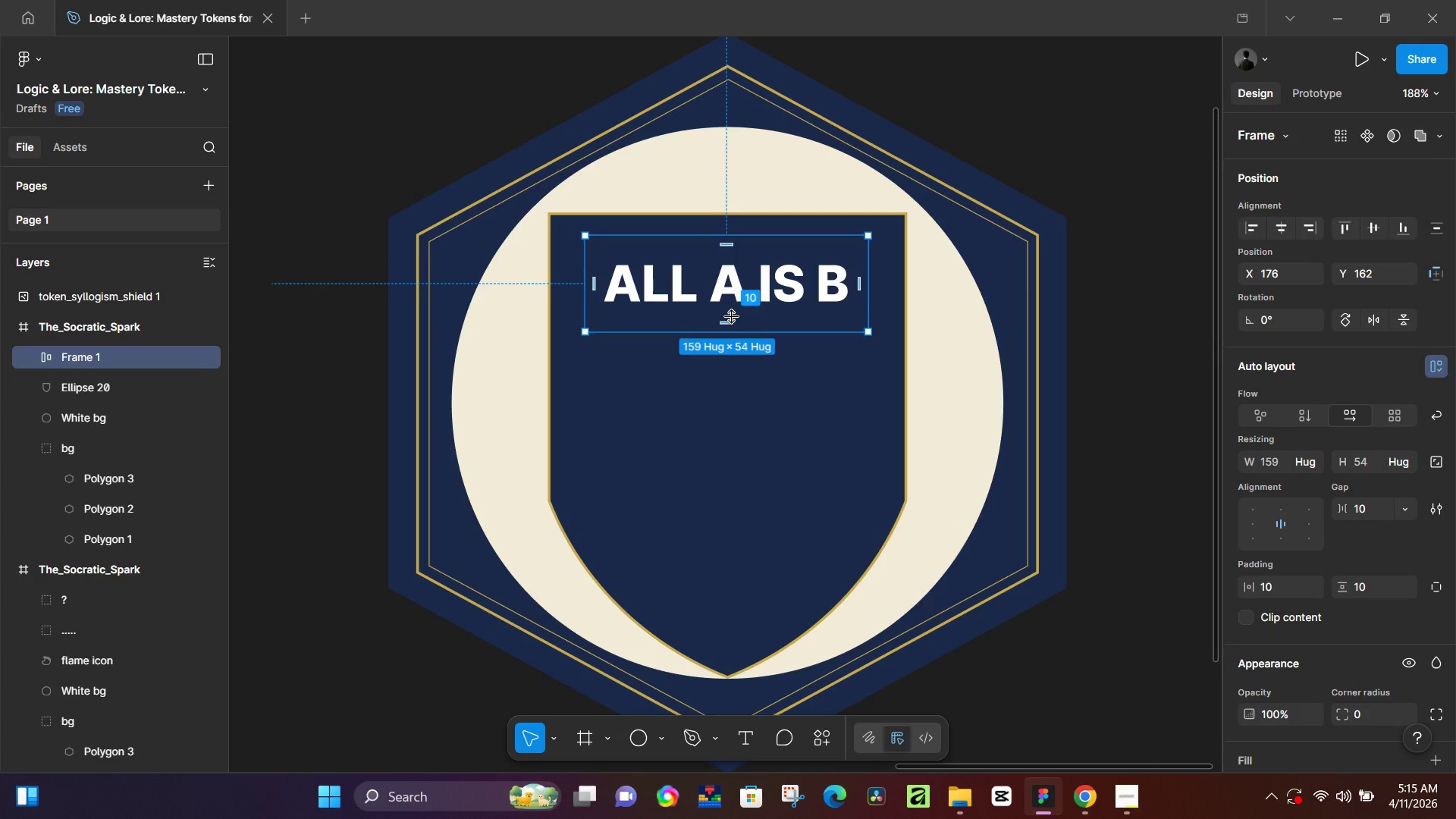 
left_click_drag(start_coordinate=[730, 320], to_coordinate=[733, 313])
 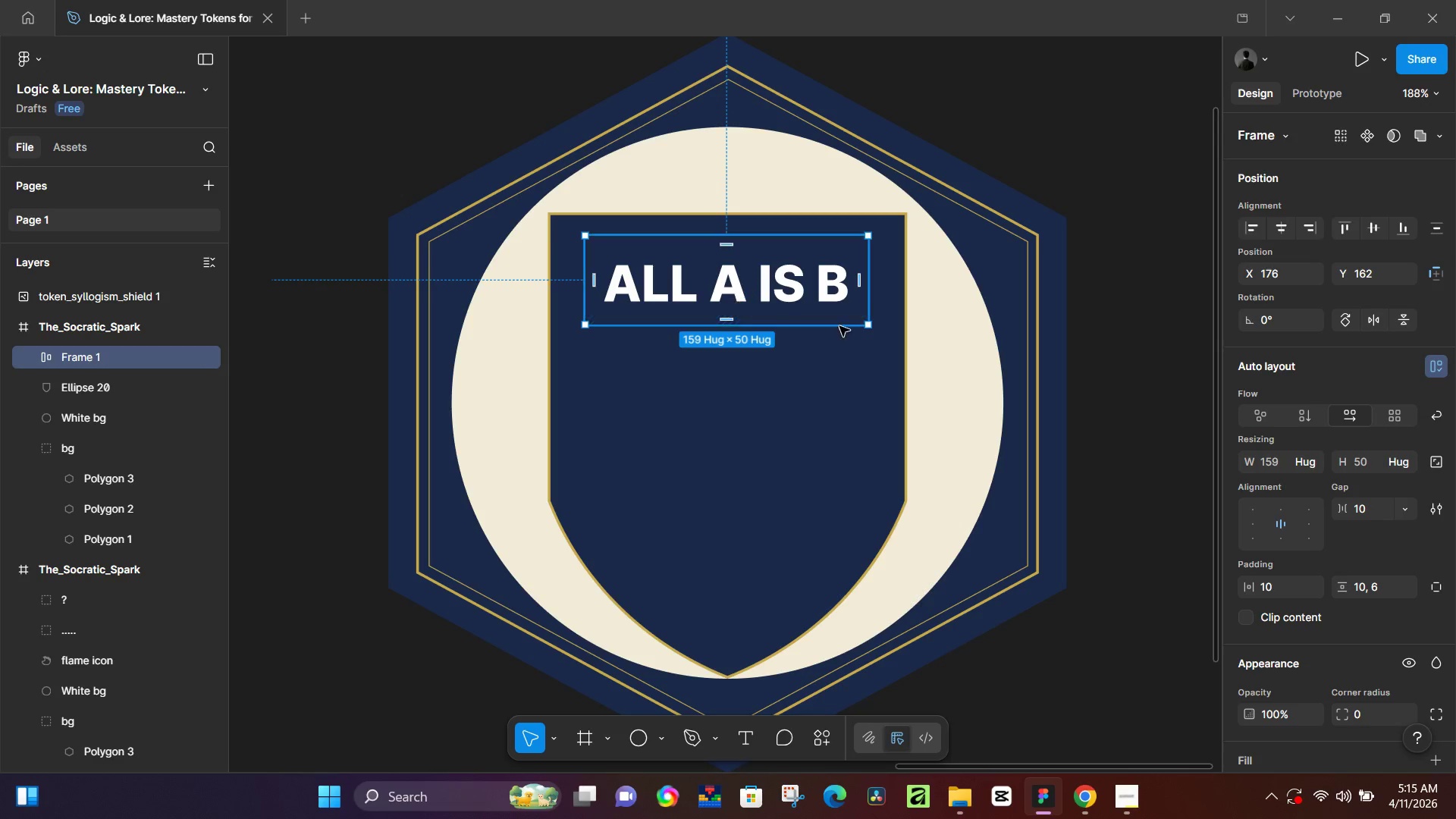 
key(Control+Z)
 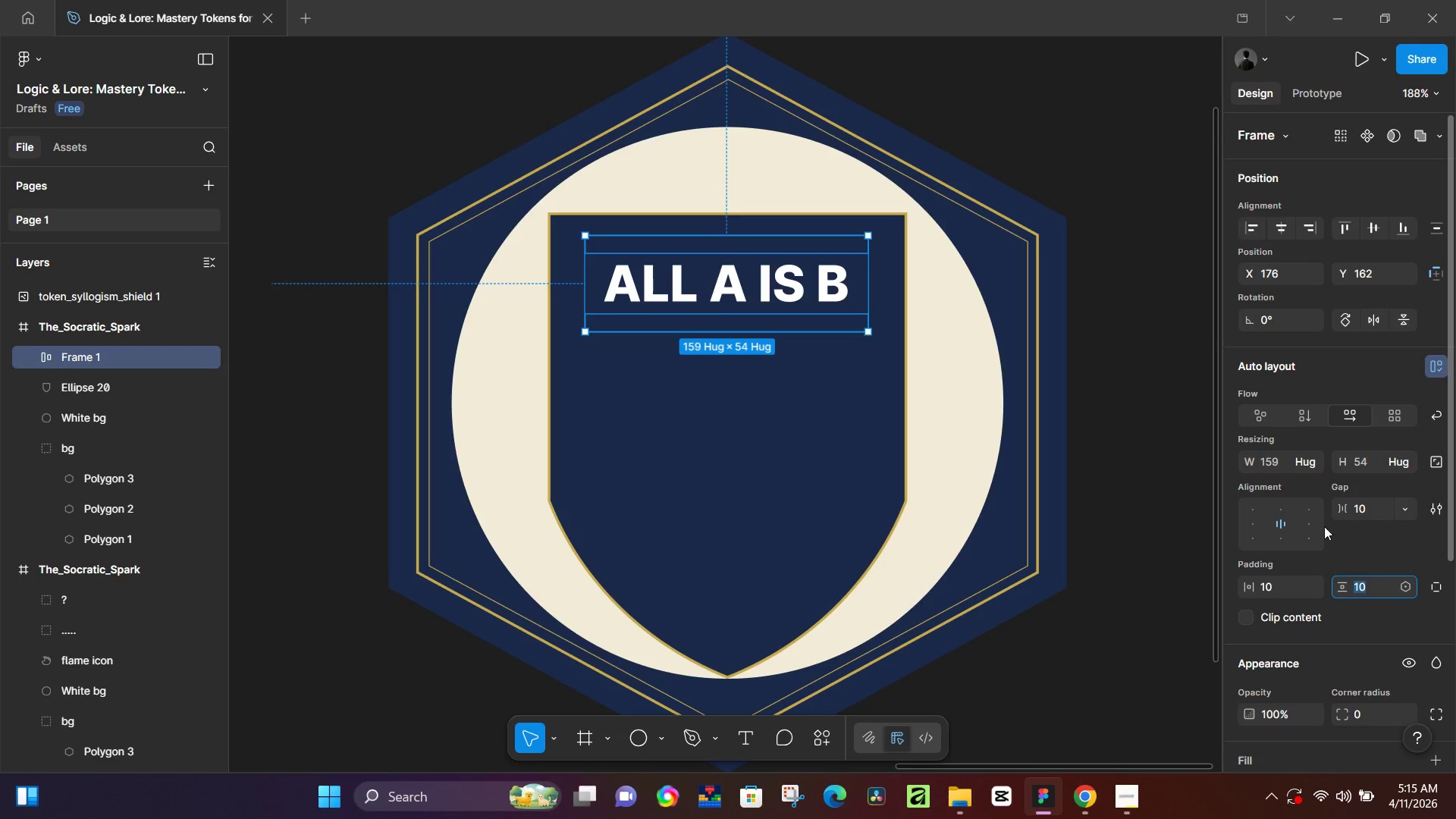 
key(Numpad8)
 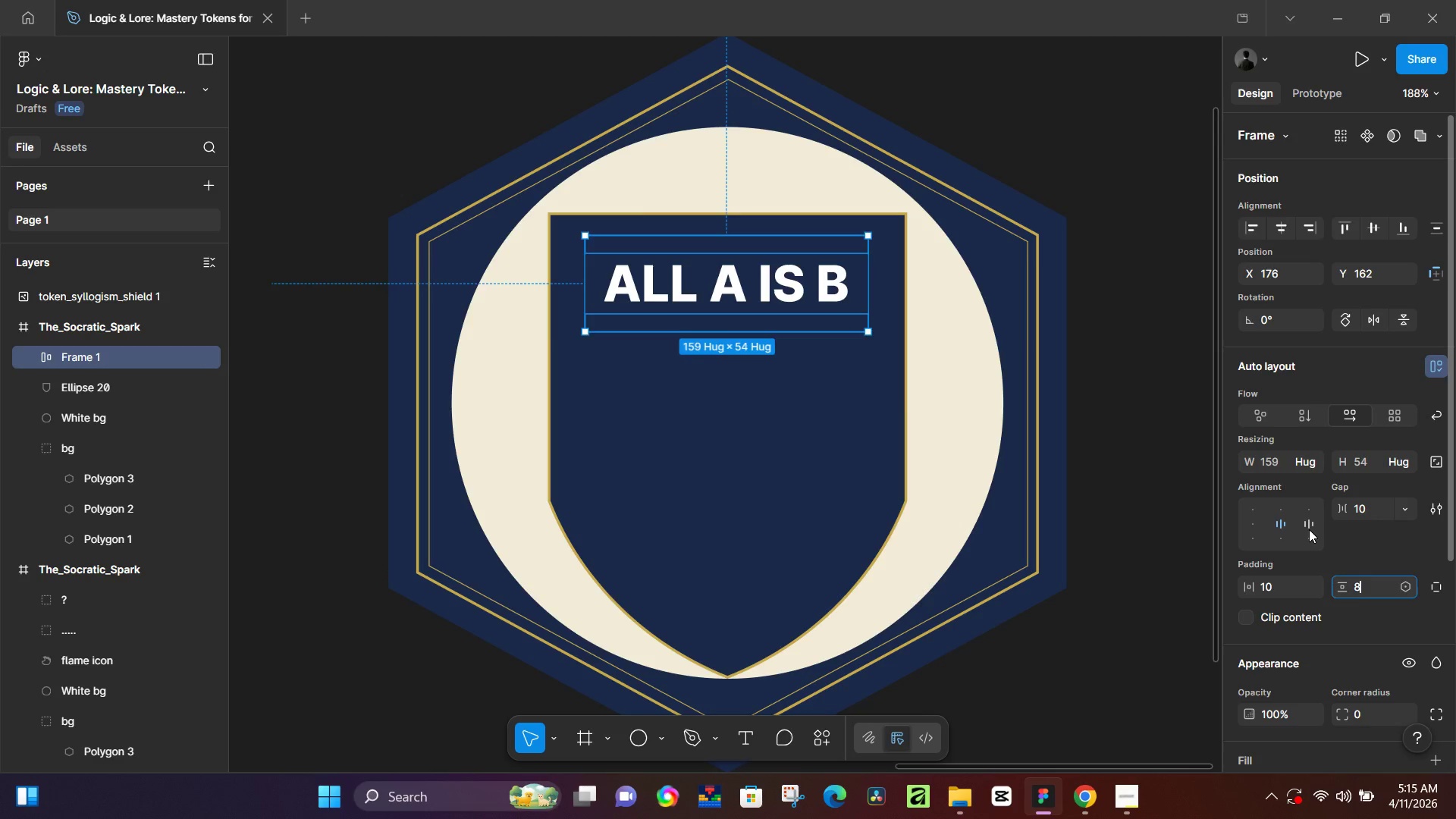 
key(NumpadEnter)
 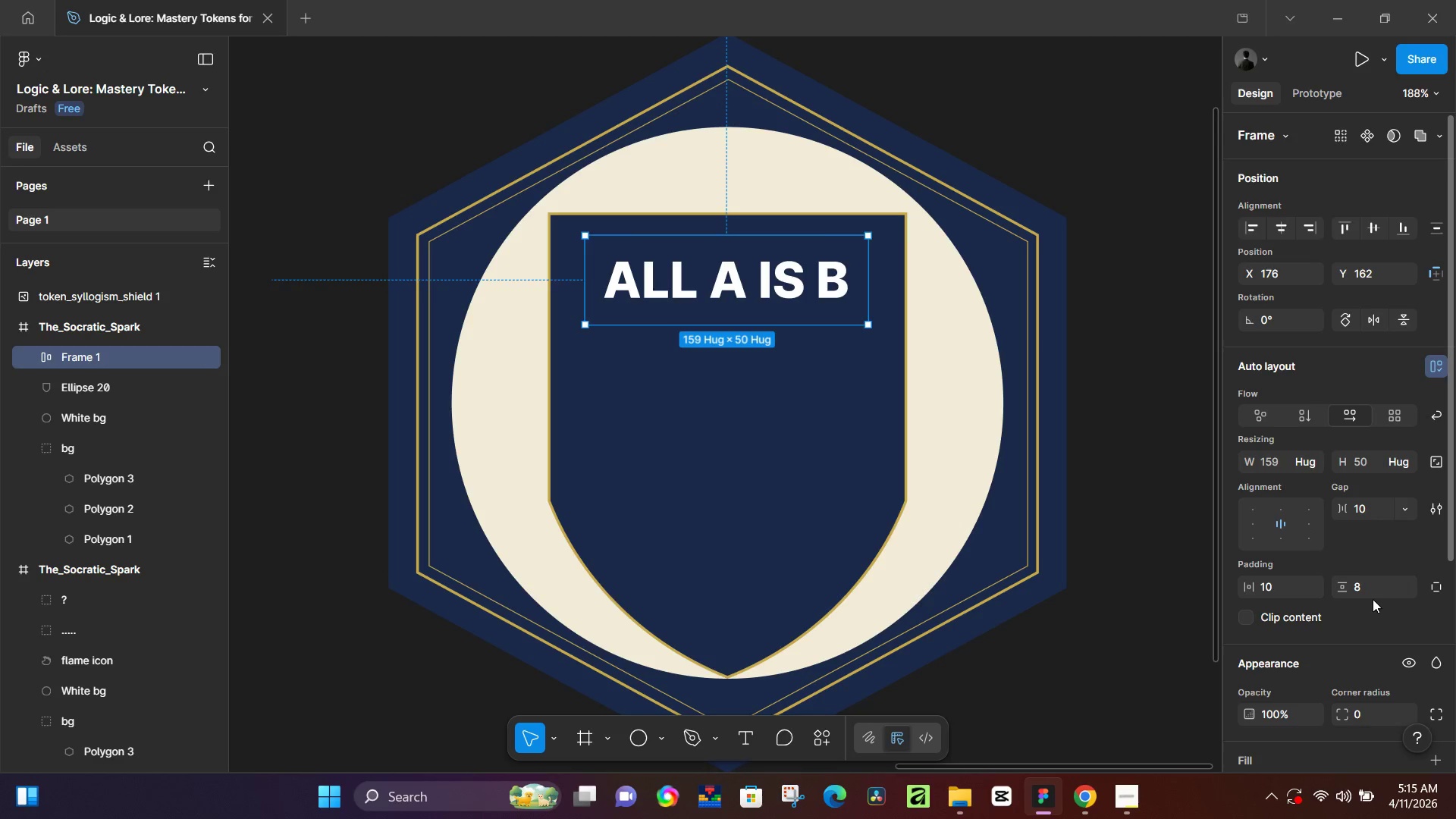 
left_click([1371, 591])
 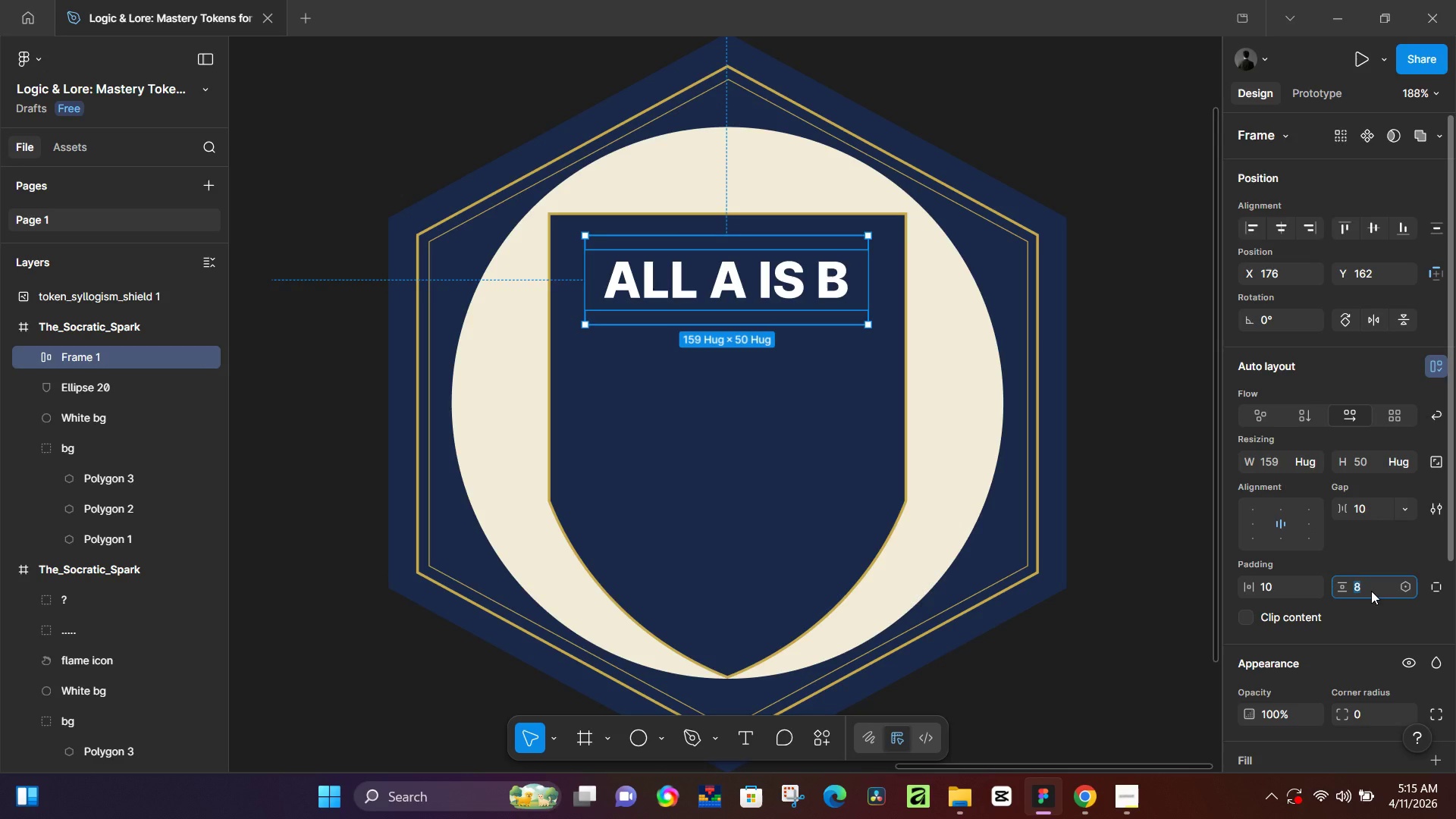 
key(Numpad5)
 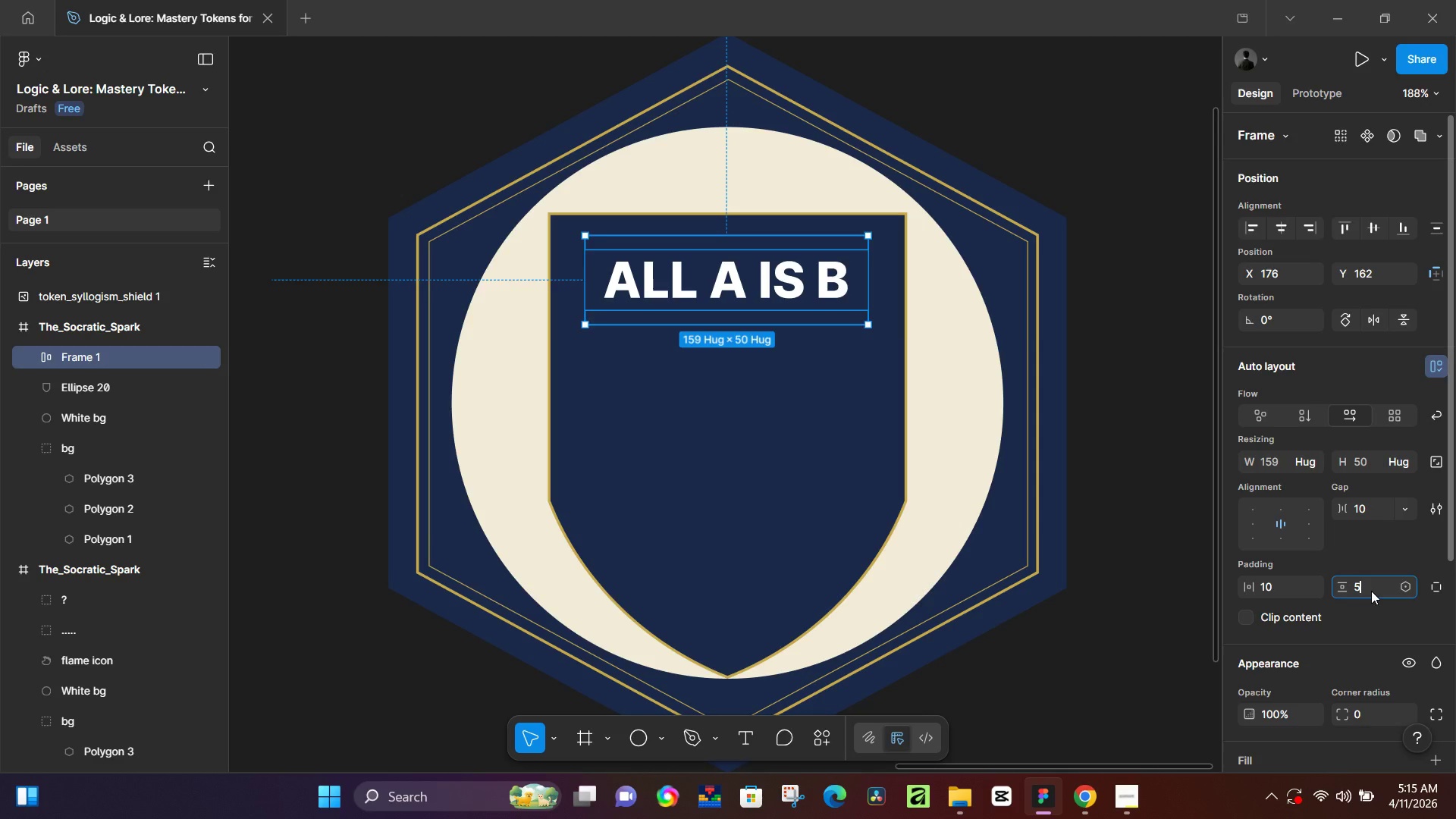 
key(NumpadEnter)
 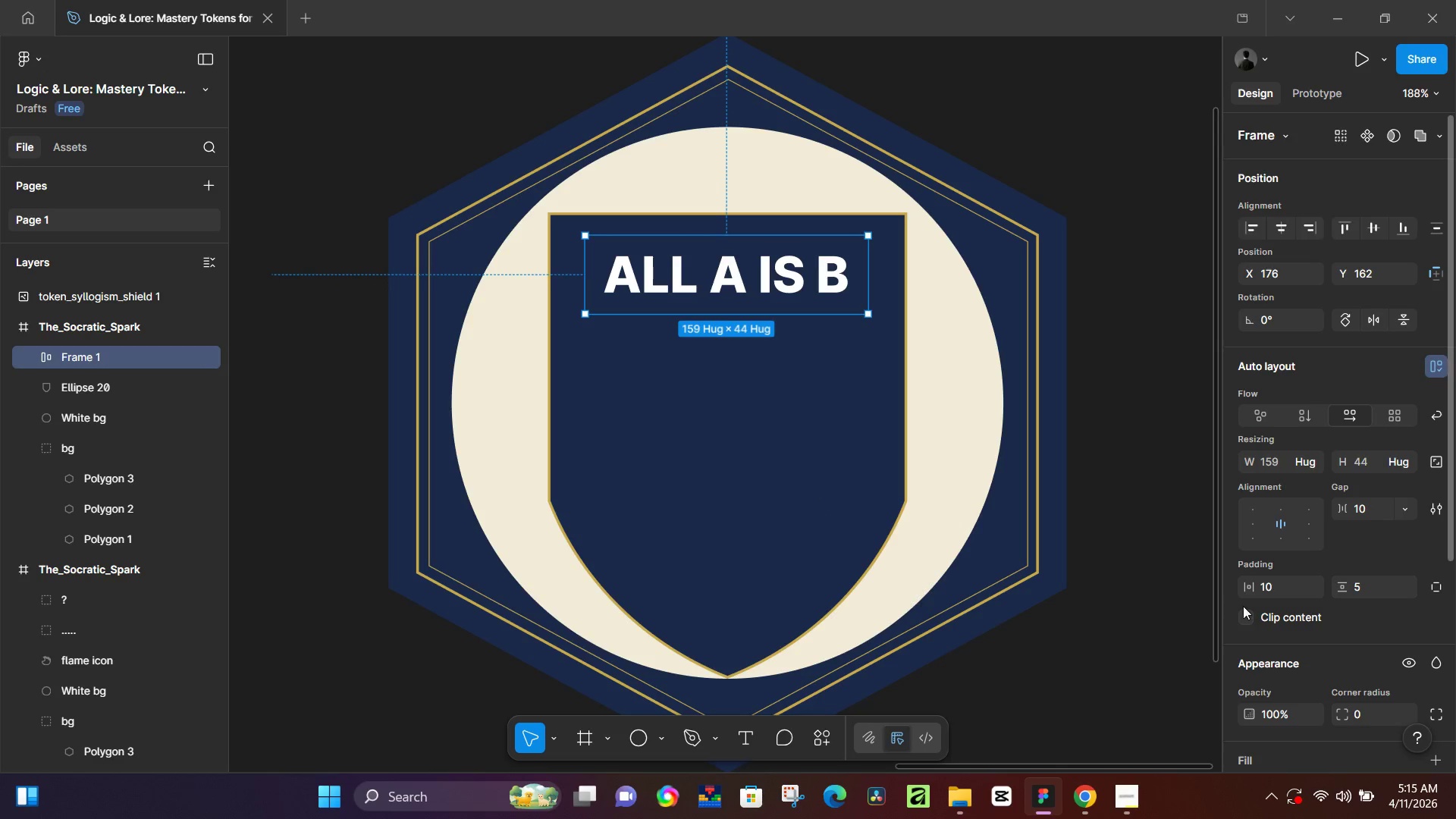 
scroll: coordinate [1255, 627], scroll_direction: down, amount: 4.0
 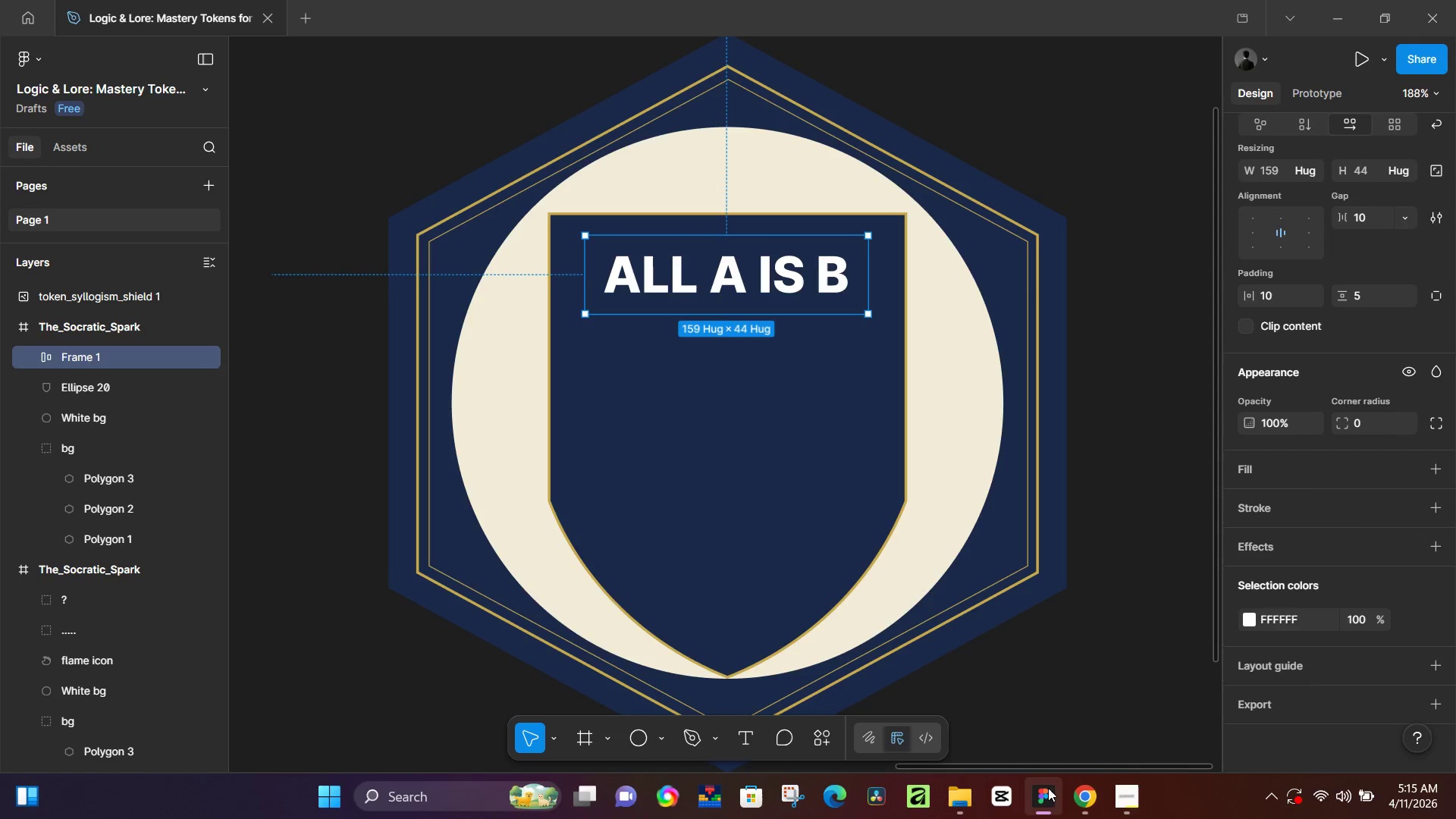 
left_click([1079, 806])
 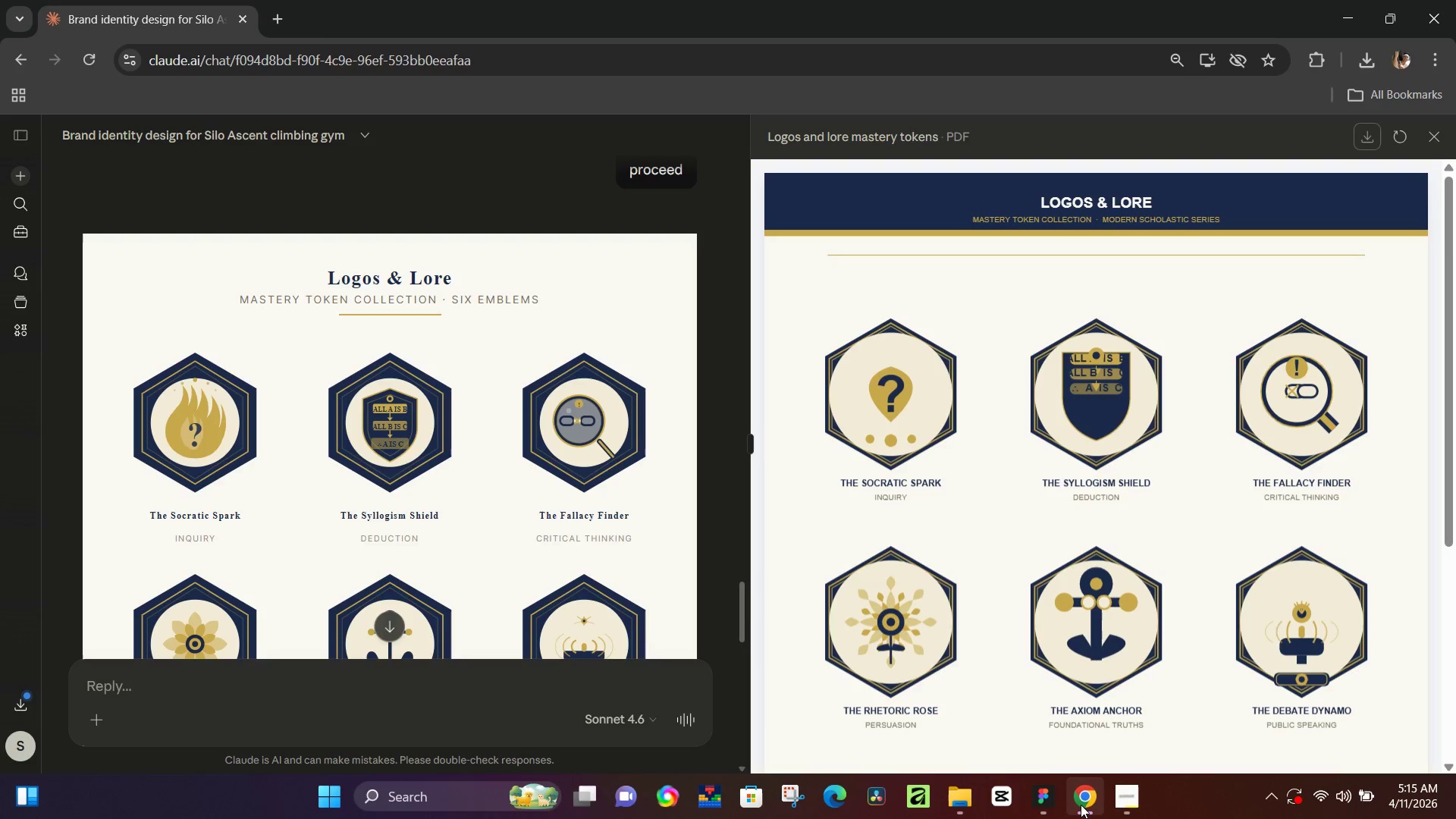 
left_click([1044, 798])
 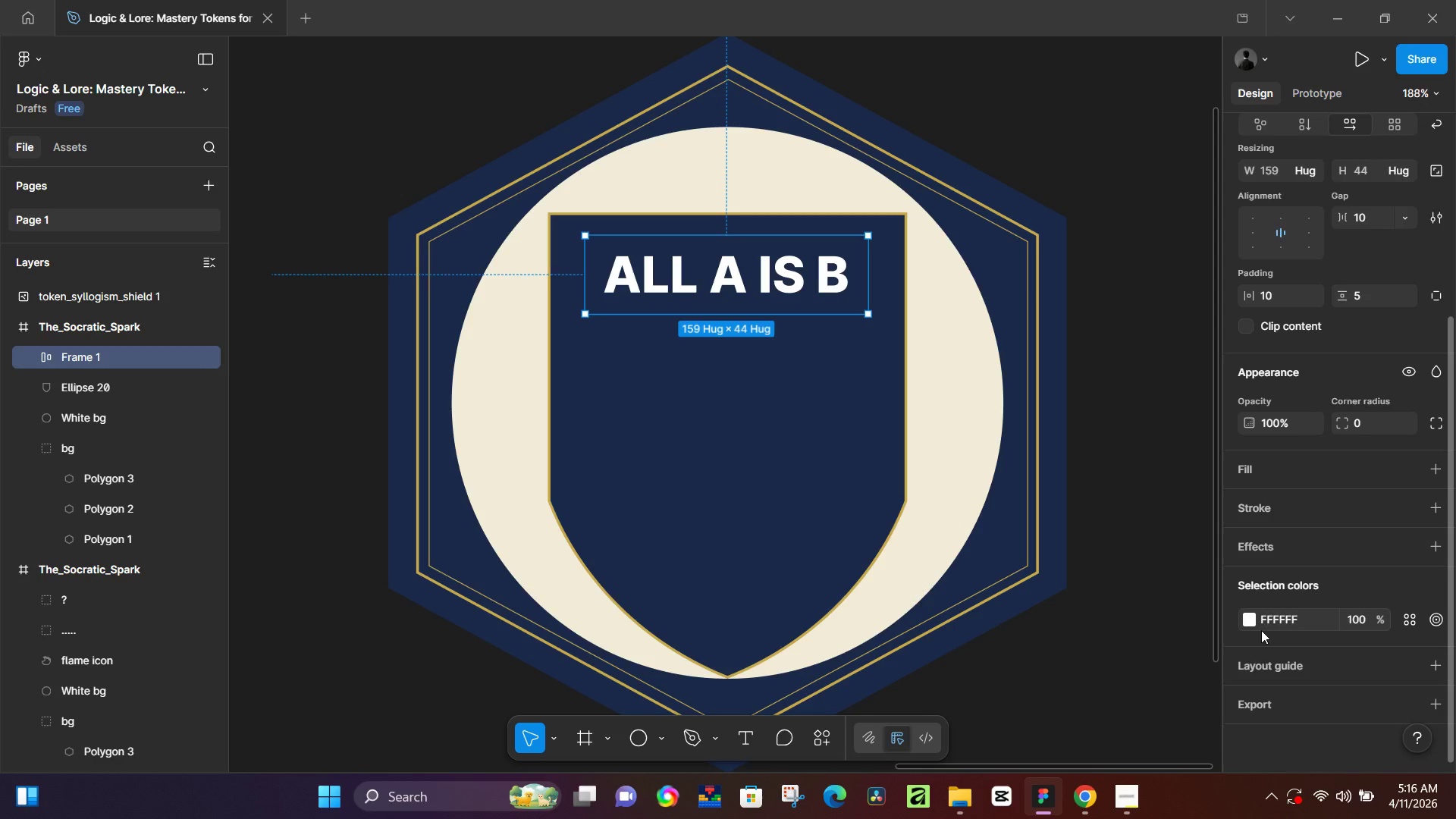 
wait(32.49)
 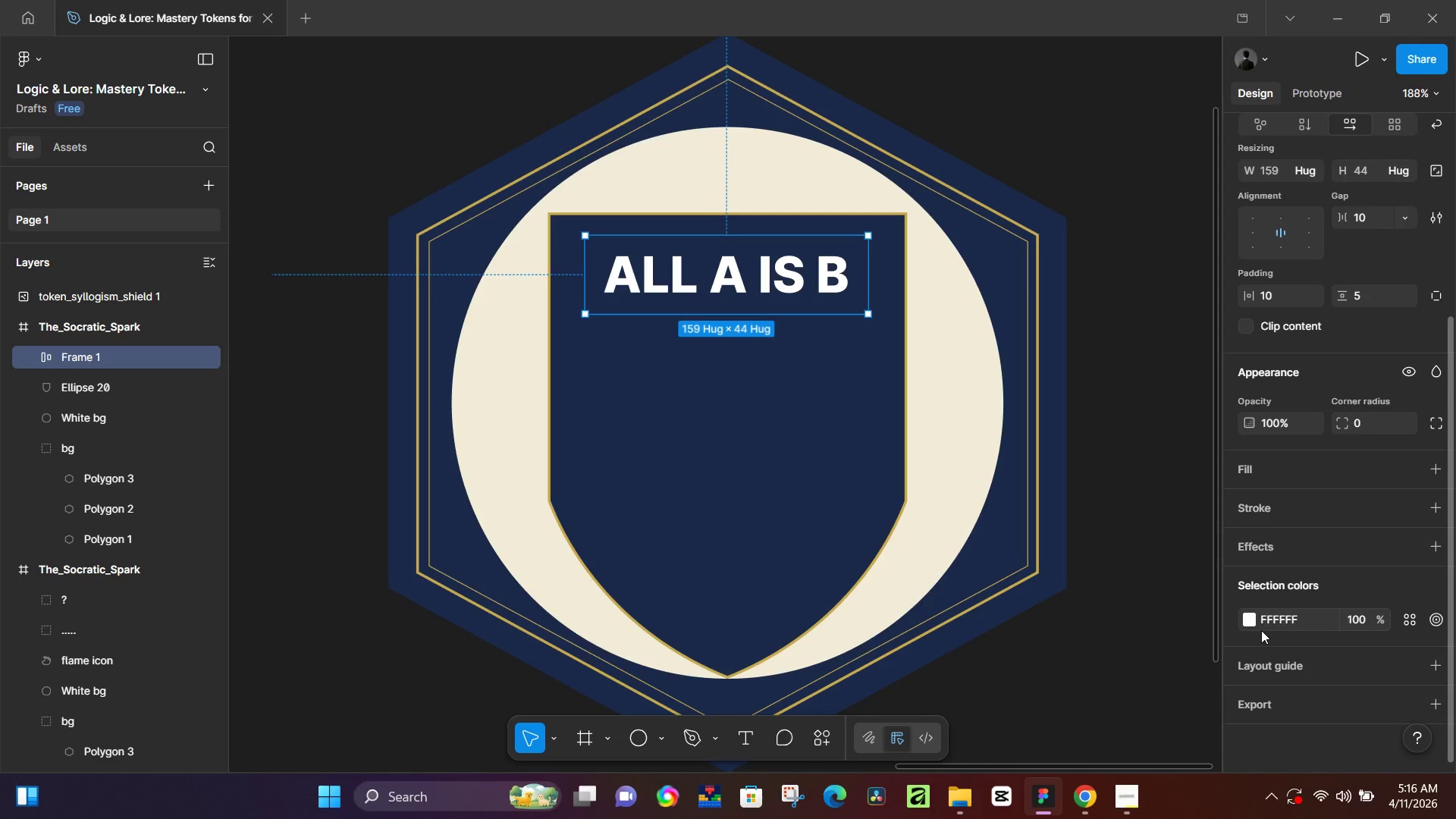 
scroll: coordinate [1278, 667], scroll_direction: down, amount: 6.0
 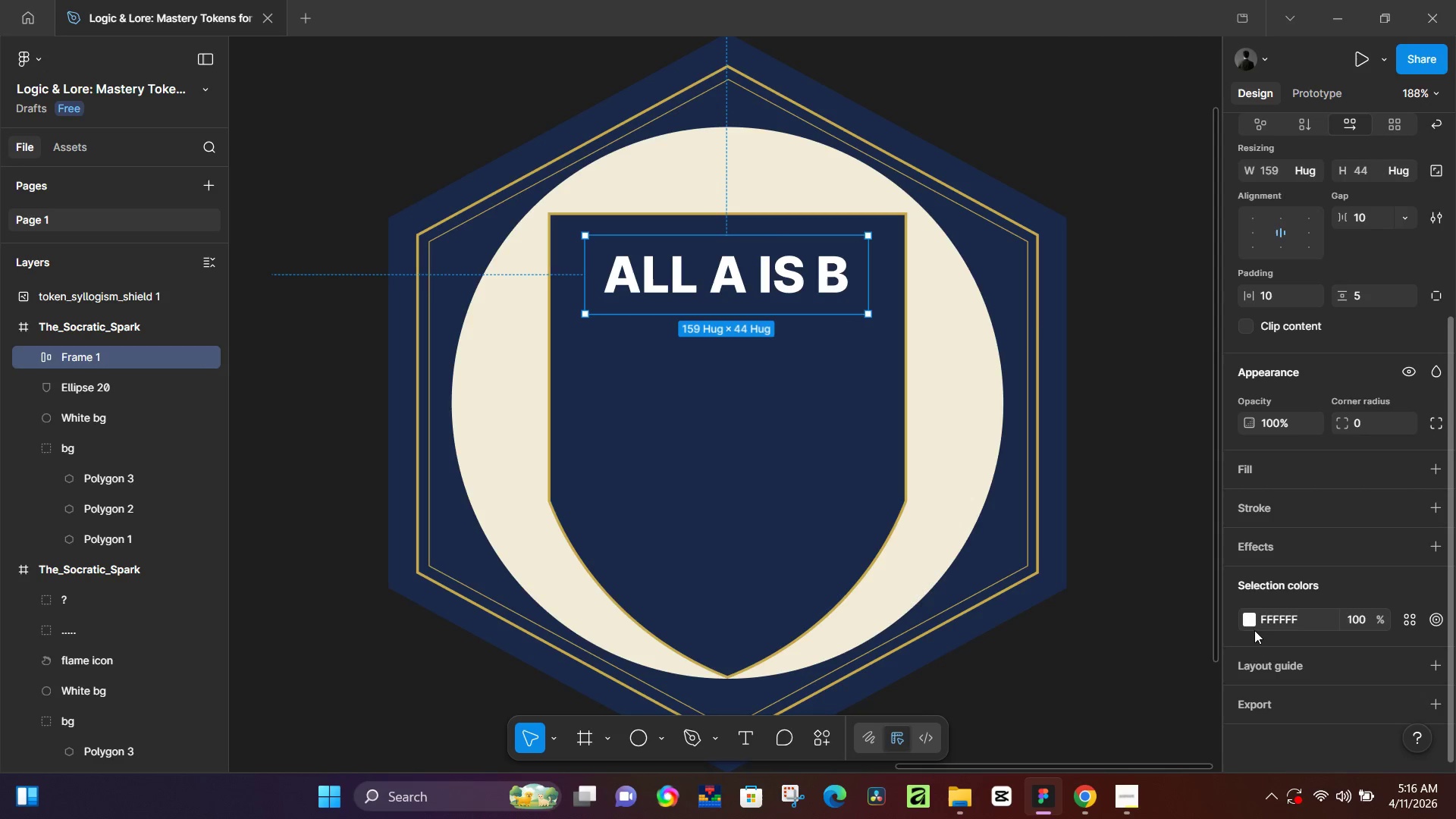 
left_click([1250, 624])
 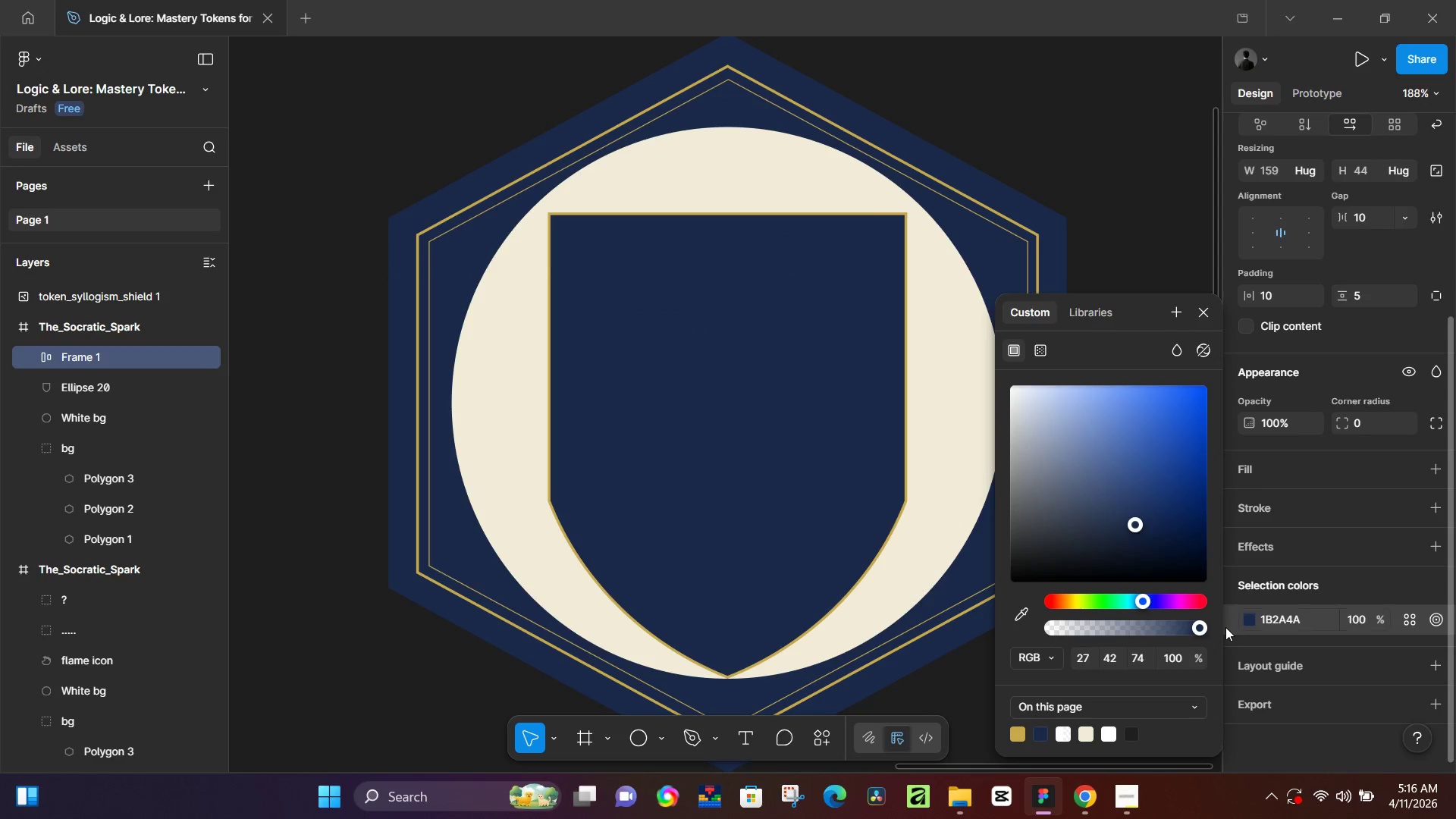 
left_click([1289, 473])
 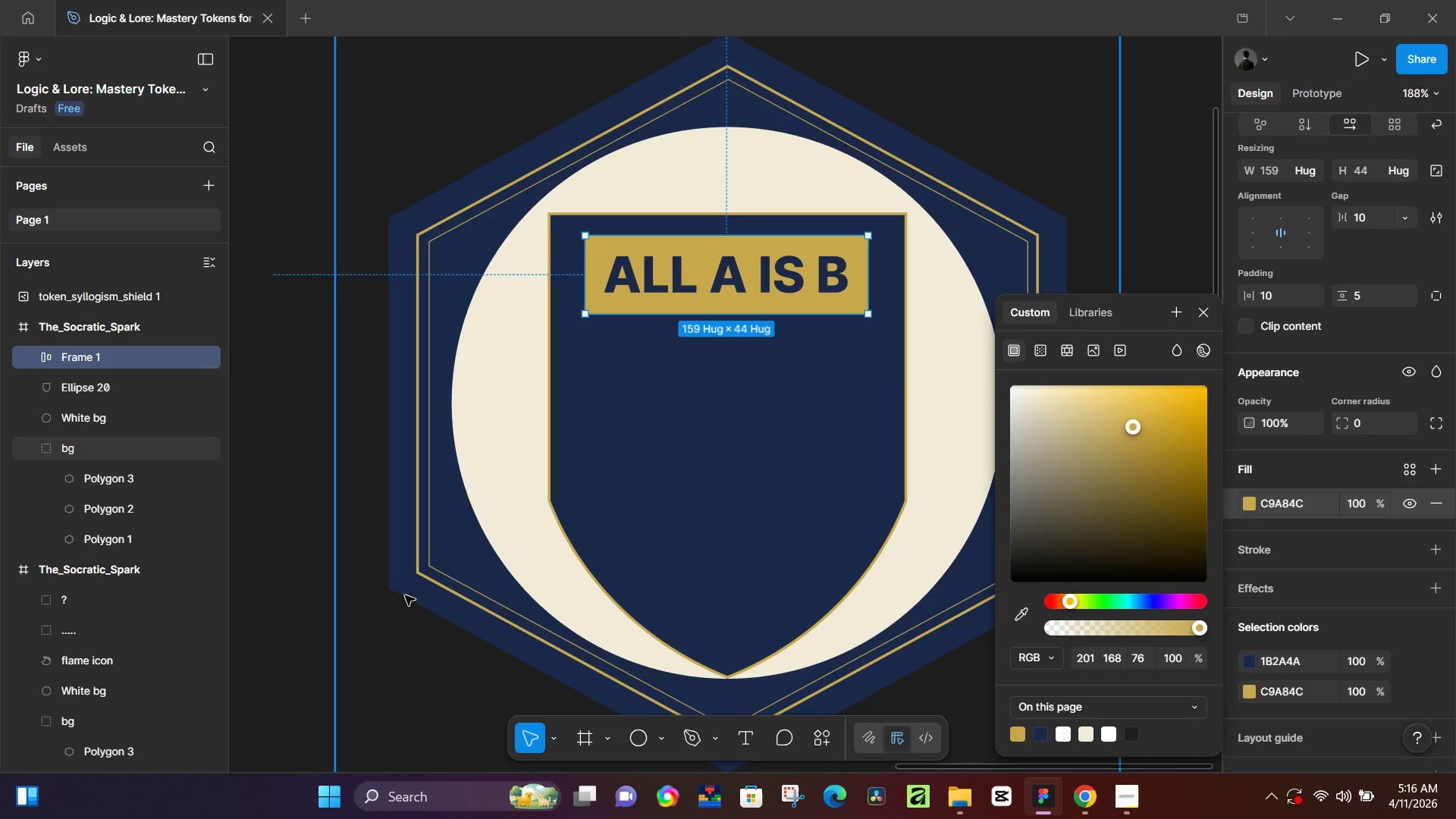 
left_click([431, 660])
 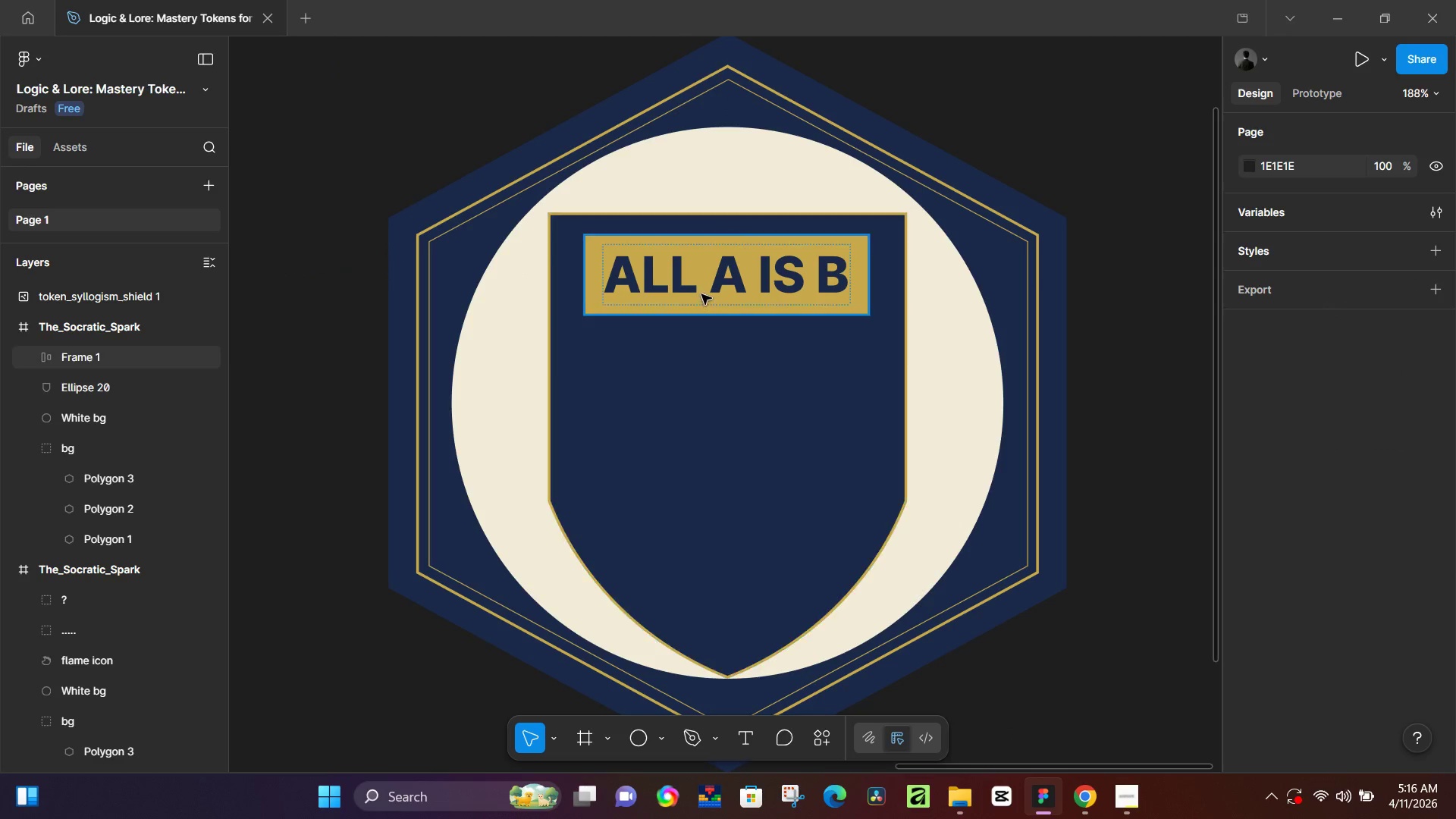 
left_click([701, 294])
 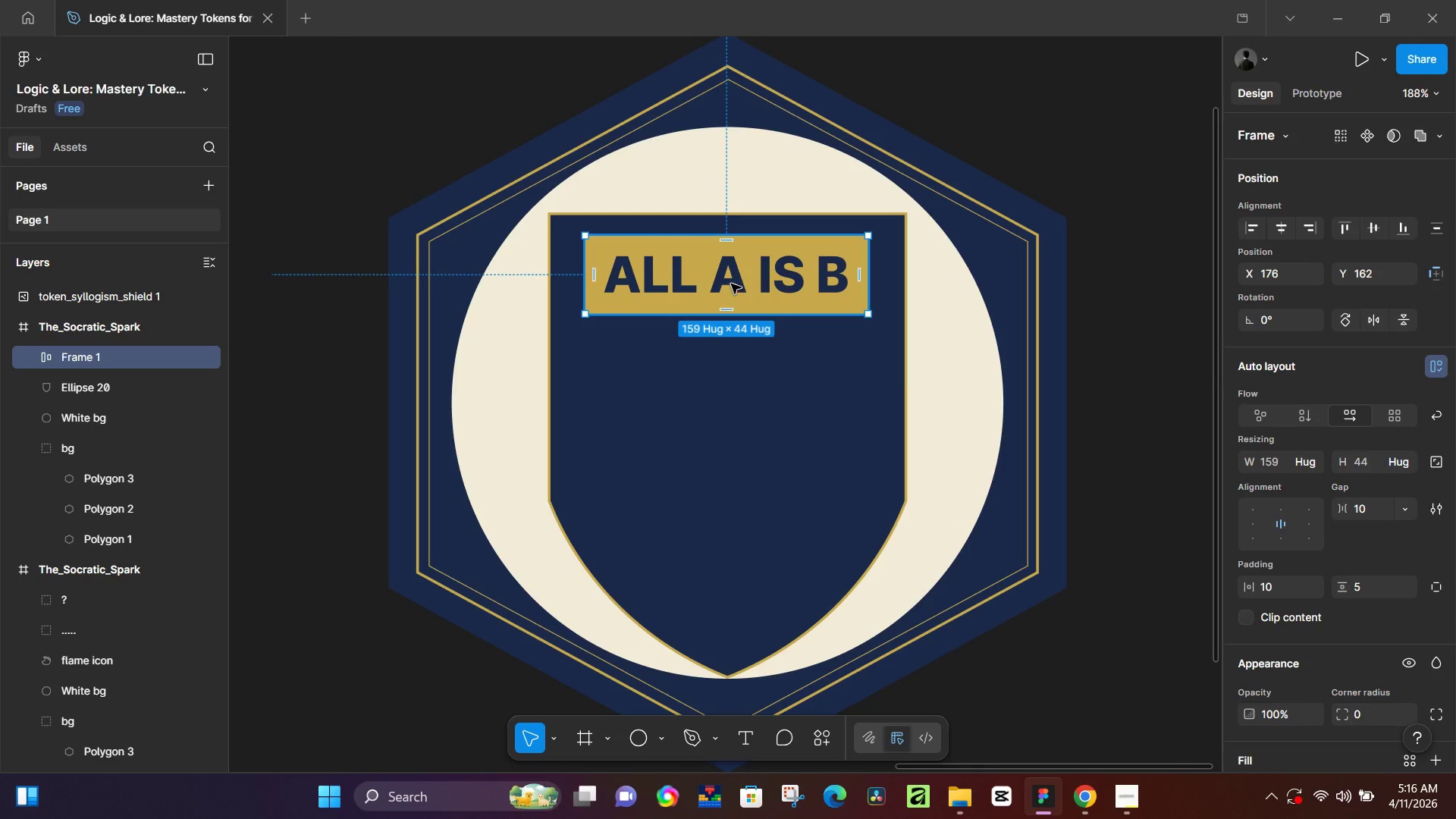 
hold_key(key=AltLeft, duration=1.52)
left_click_drag(start_coordinate=[734, 278], to_coordinate=[735, 364])
 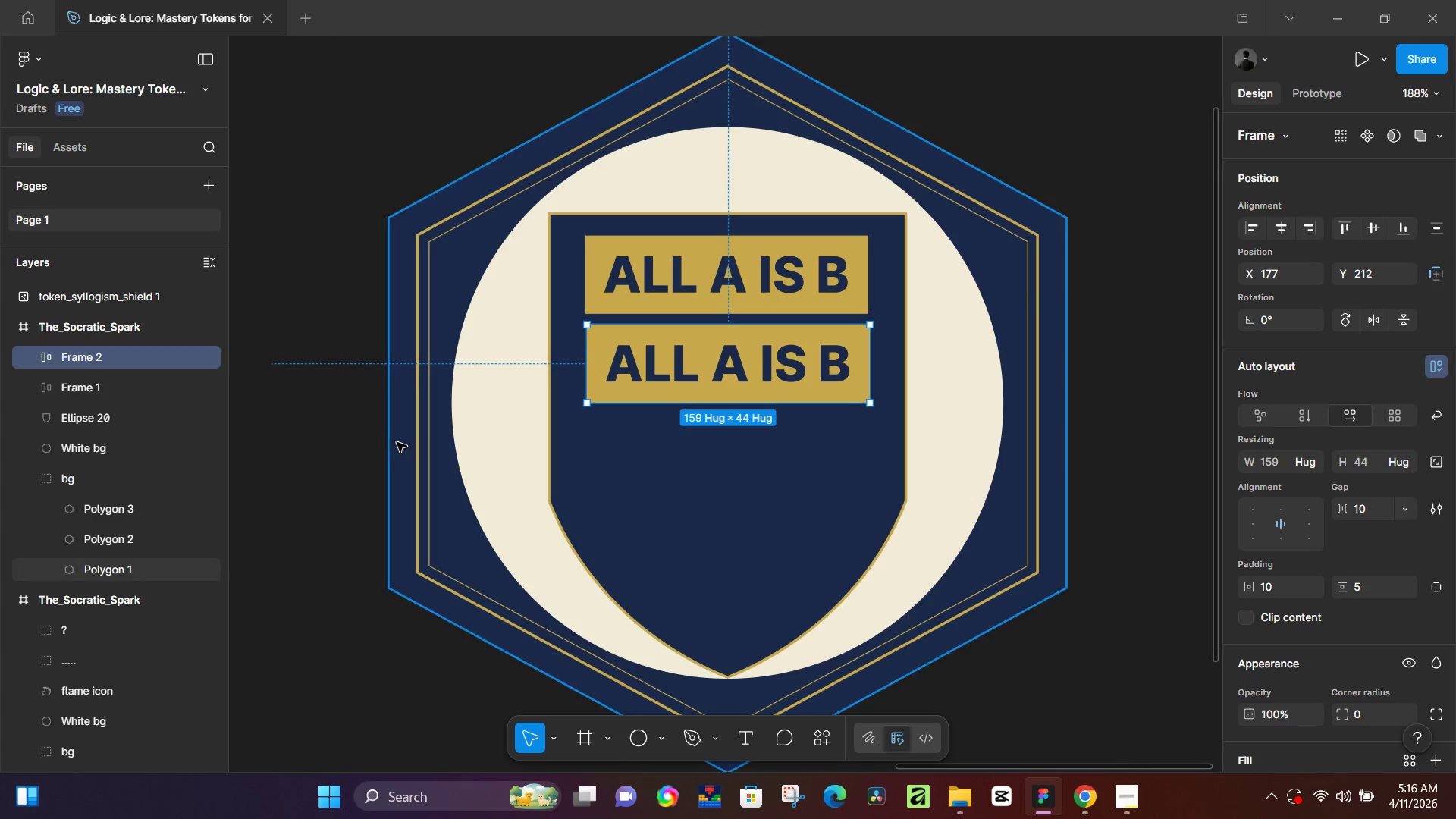 
hold_key(key=AltLeft, duration=1.5)
 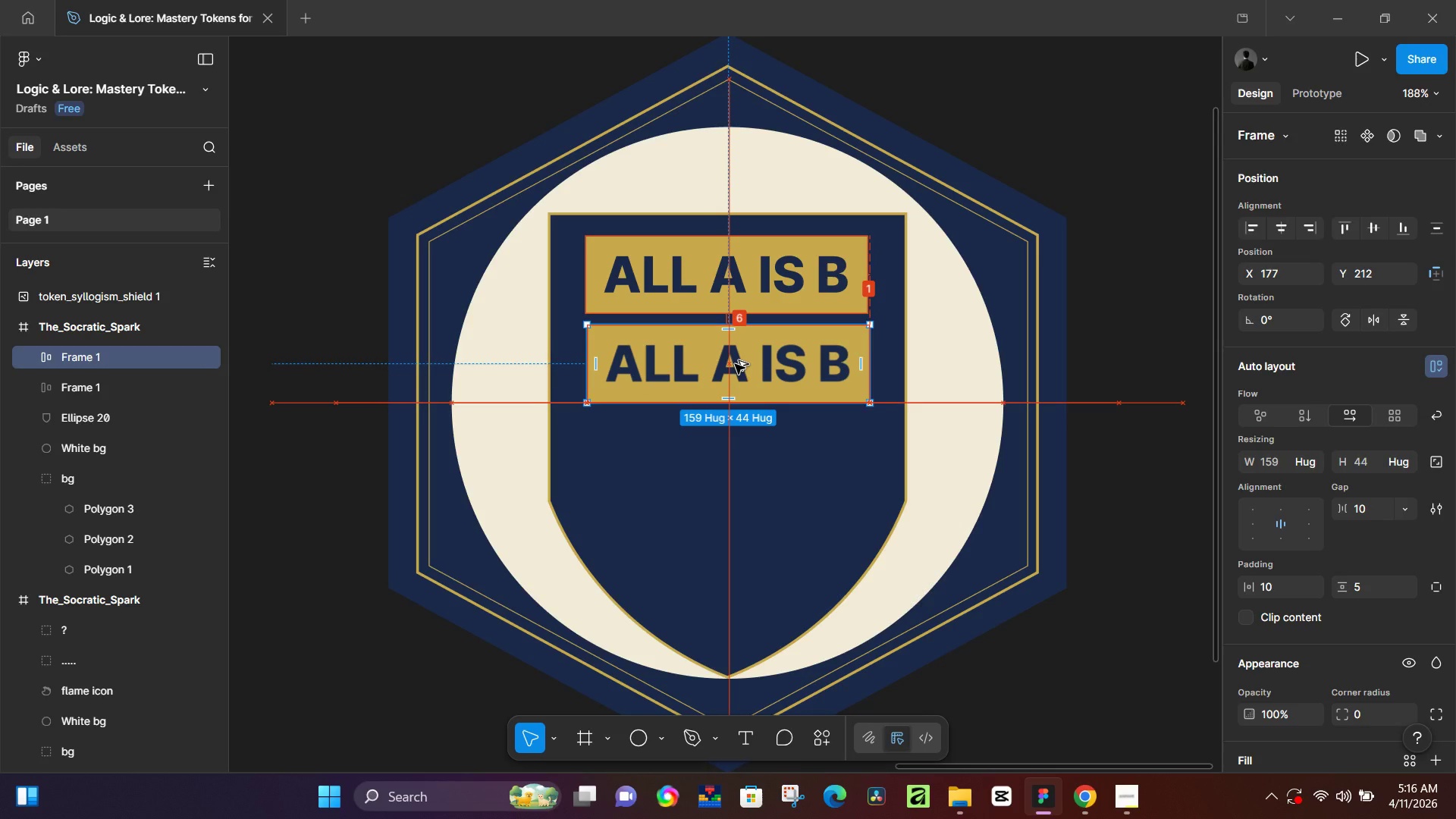 
hold_key(key=AltLeft, duration=0.94)
 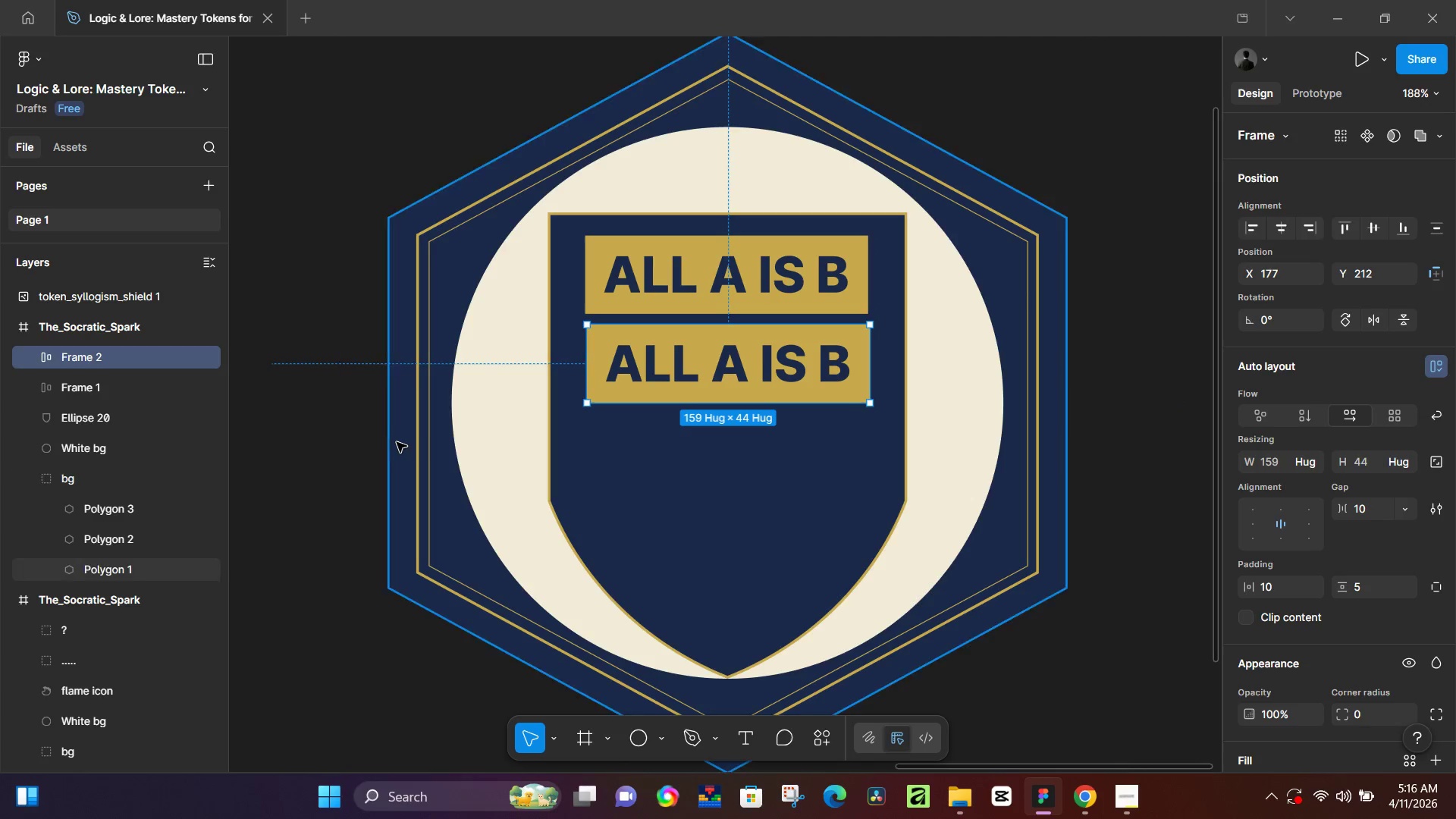 
hold_key(key=ControlLeft, duration=0.72)
 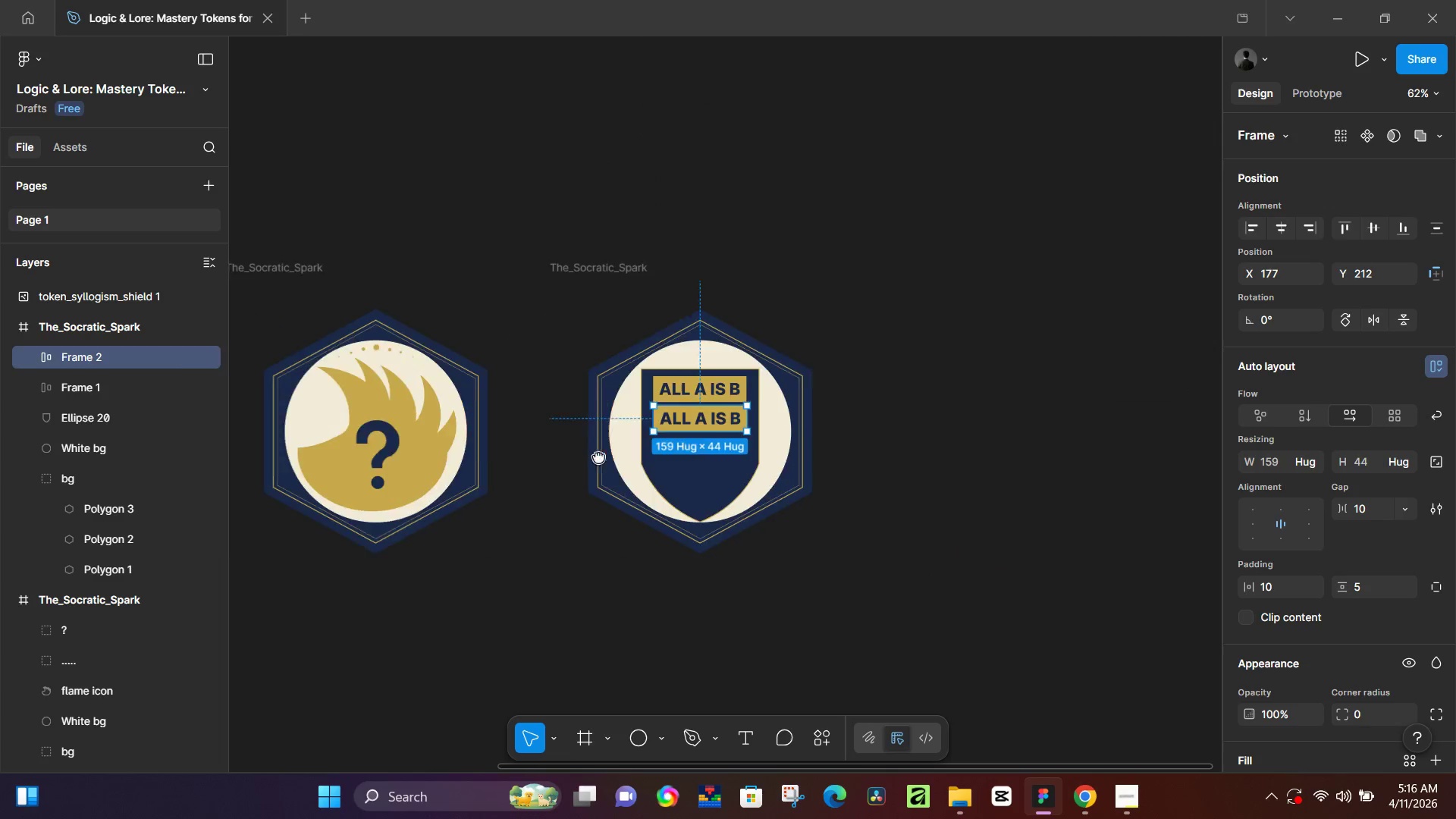 
hold_key(key=Space, duration=0.77)
 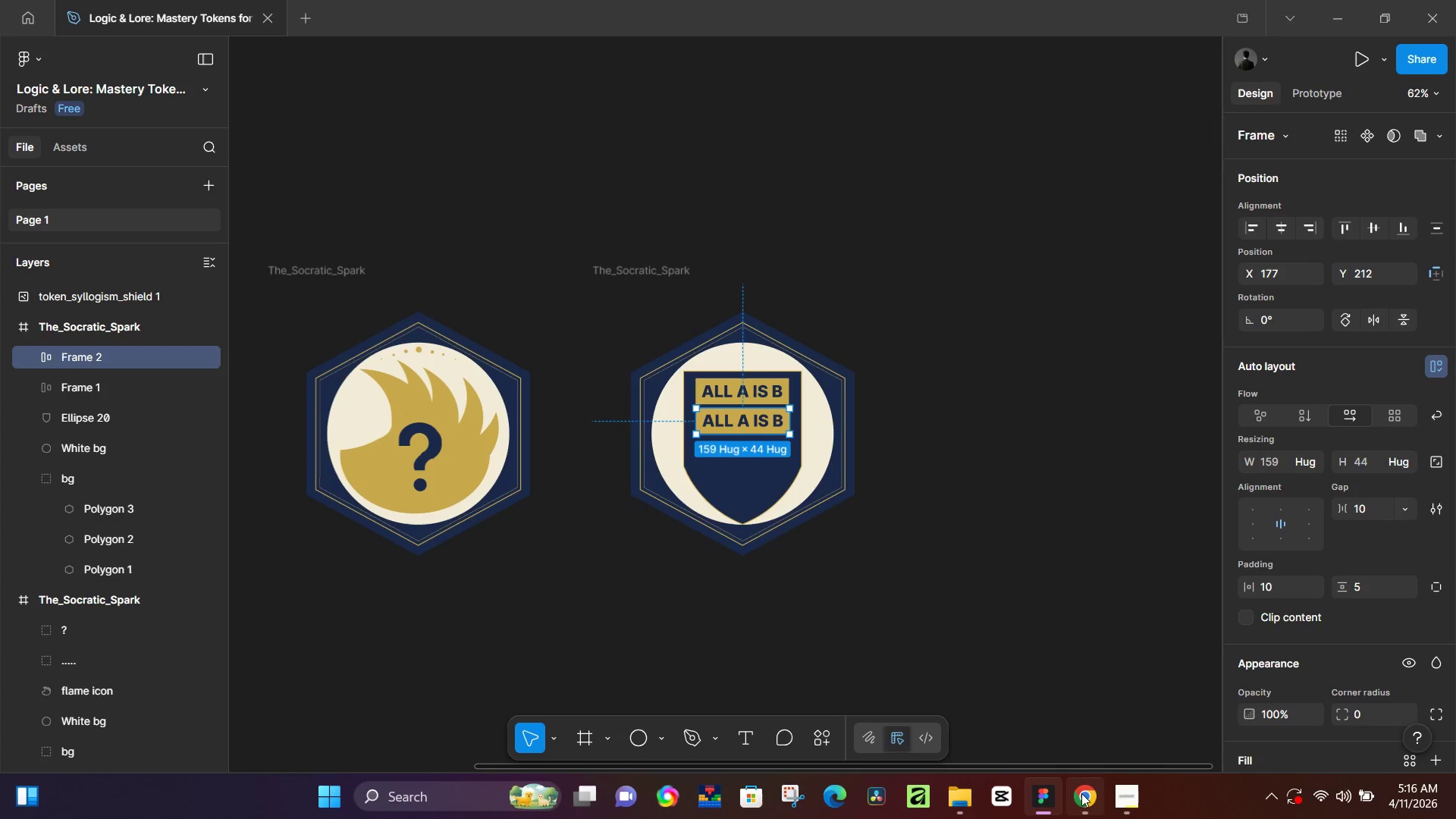 
left_click_drag(start_coordinate=[388, 457], to_coordinate=[623, 460])
 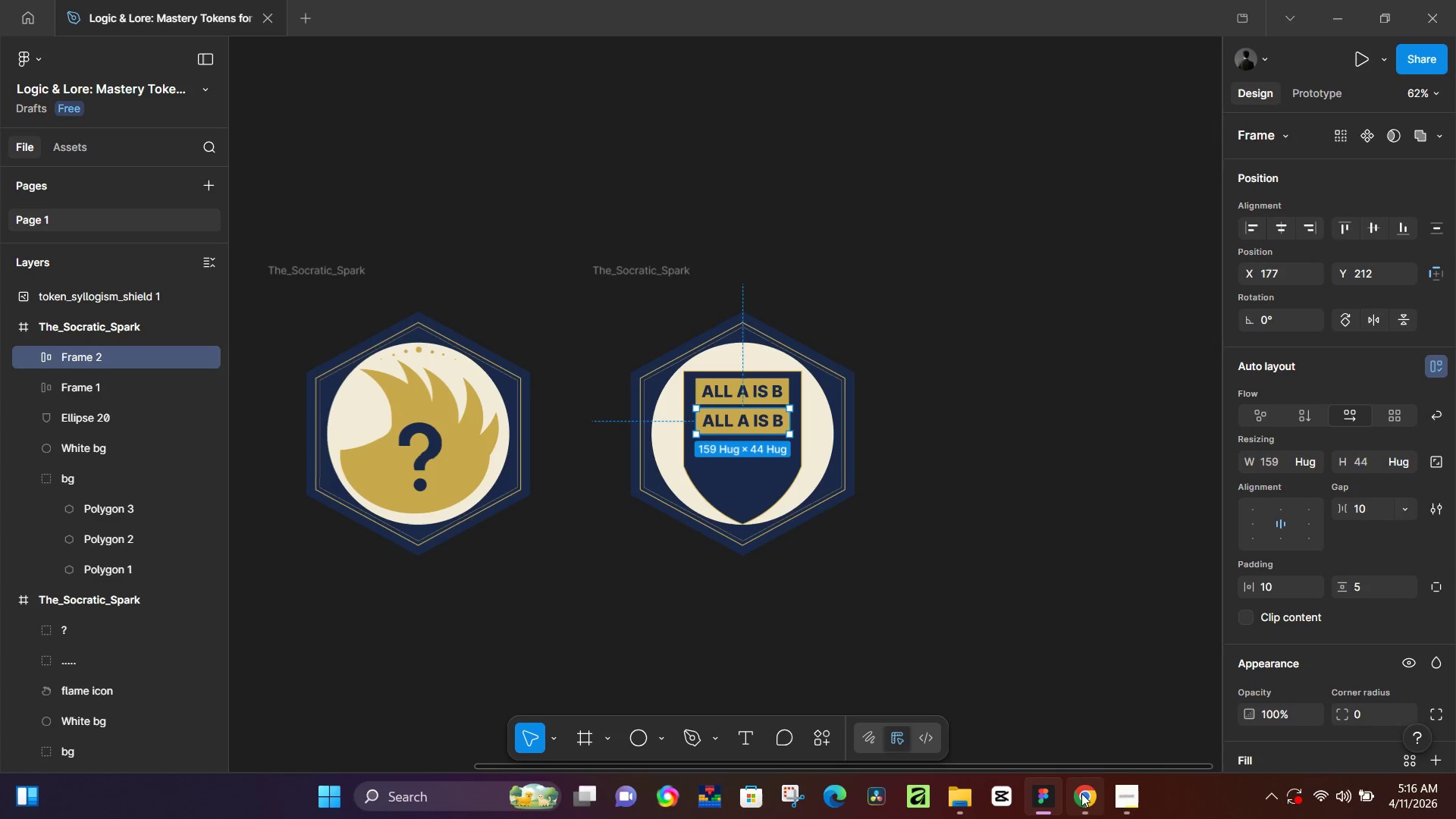 
scroll: coordinate [401, 446], scroll_direction: down, amount: 11.0
 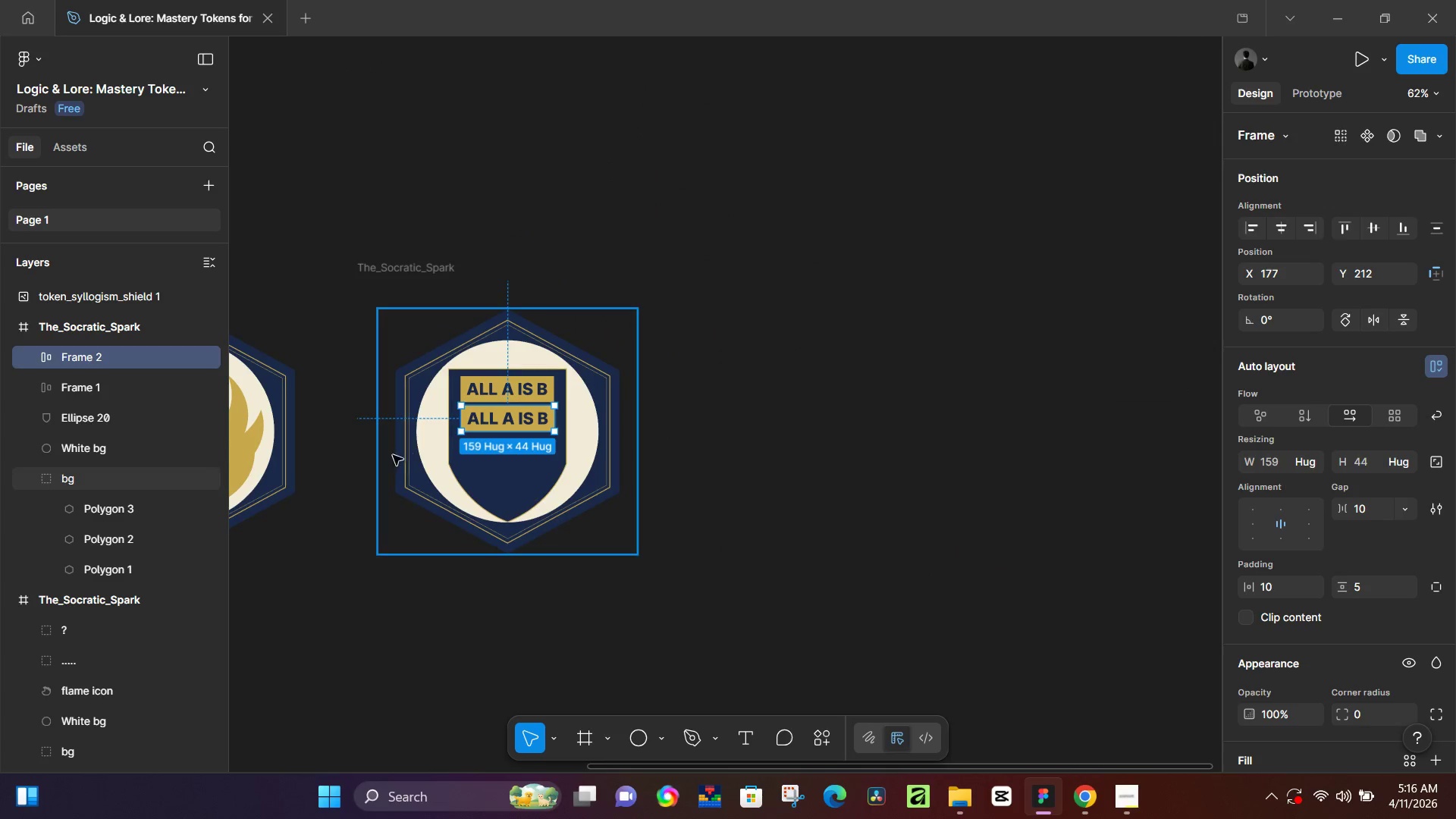 
left_click([1081, 801])
 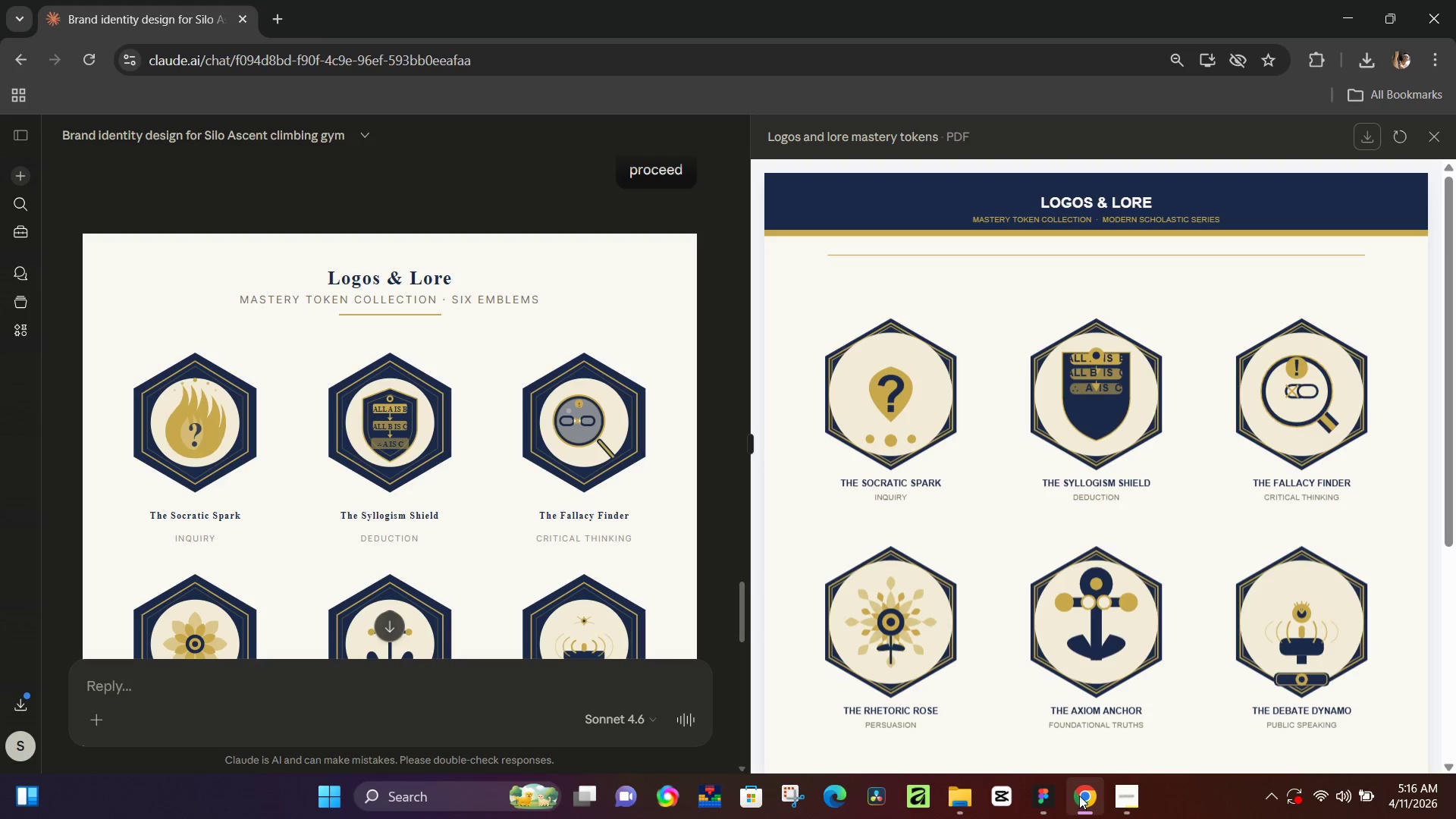 
wait(6.62)
 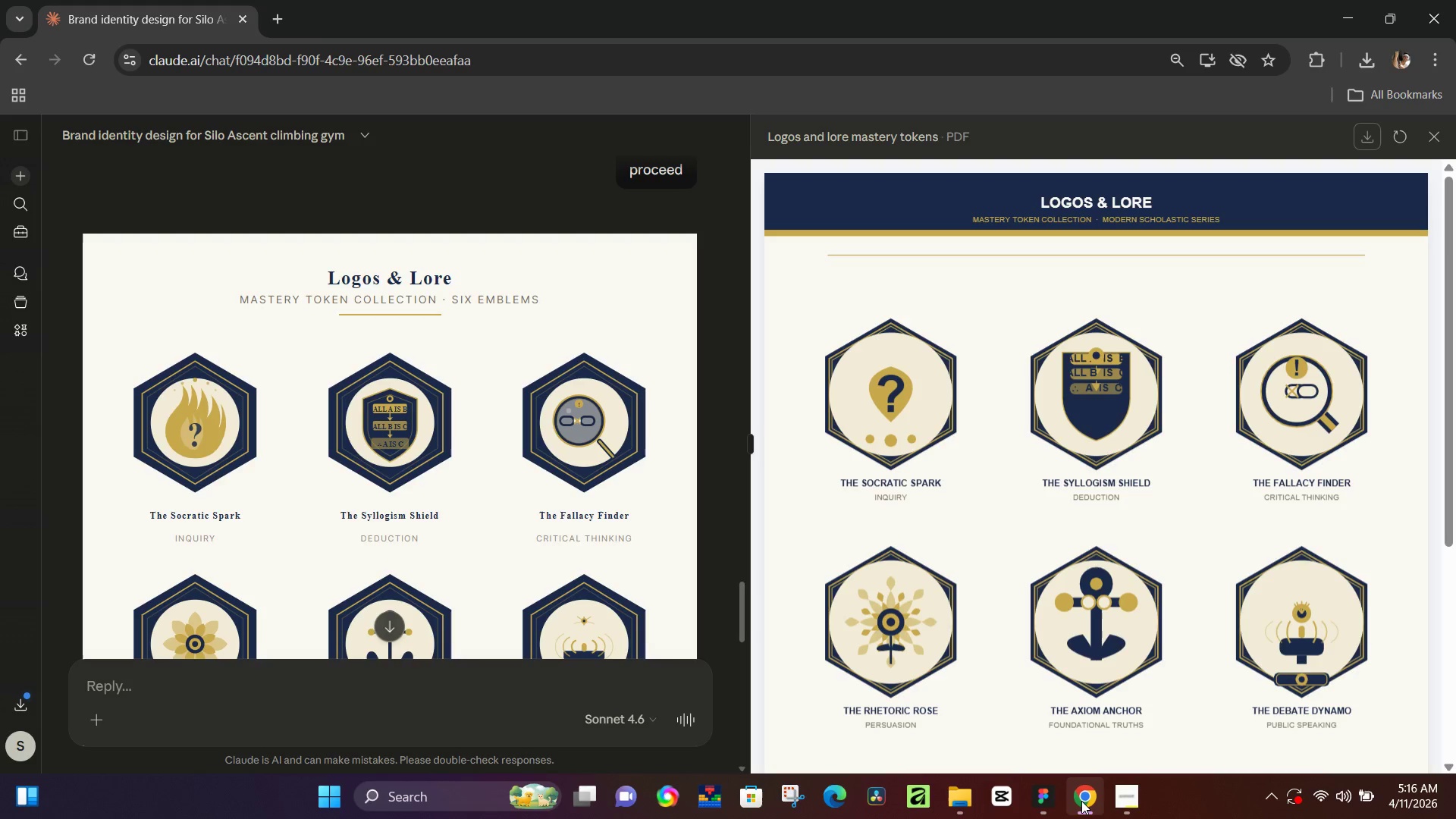 
hold_key(key=ControlLeft, duration=0.39)
 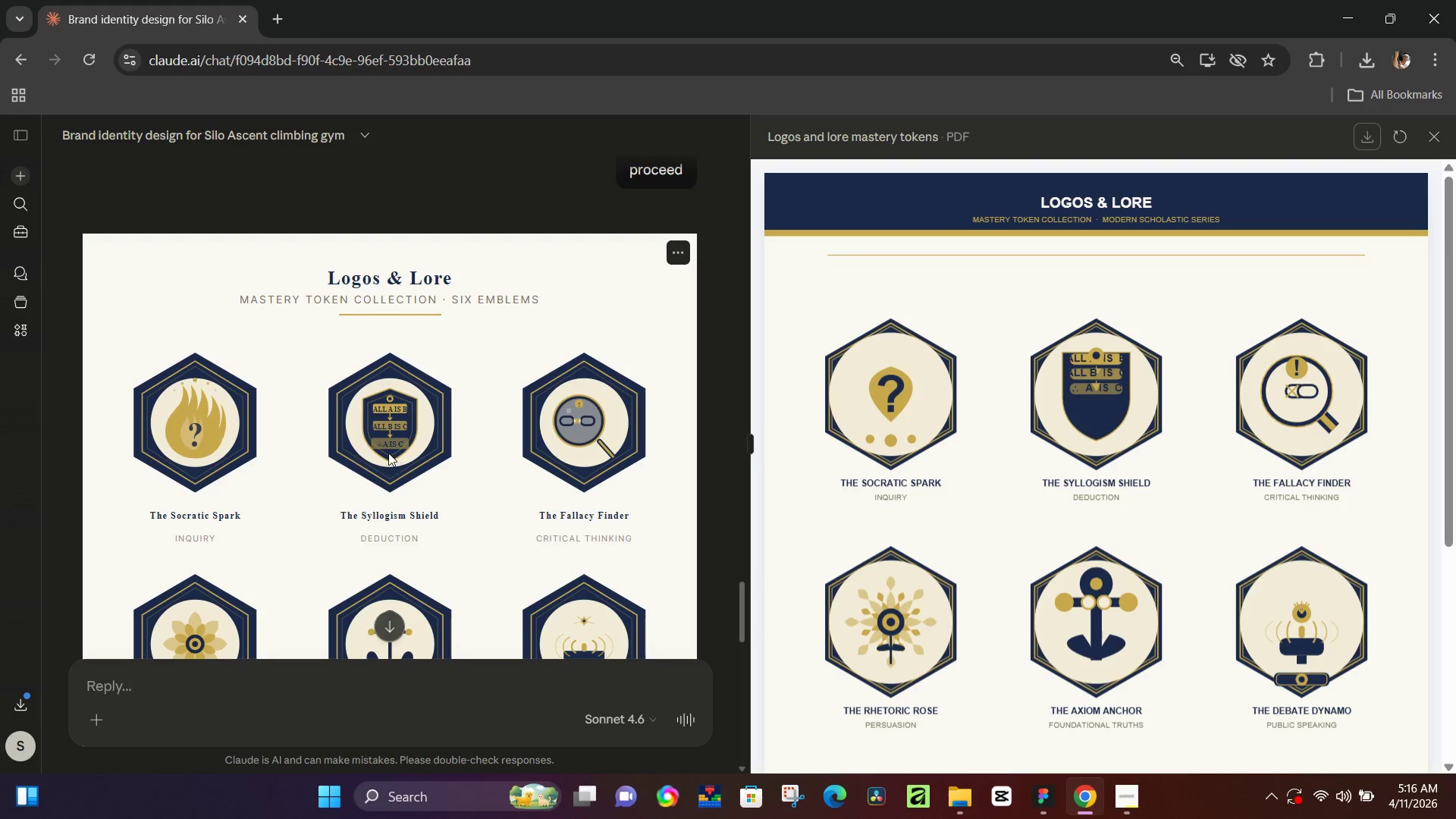 
left_click([388, 453])
 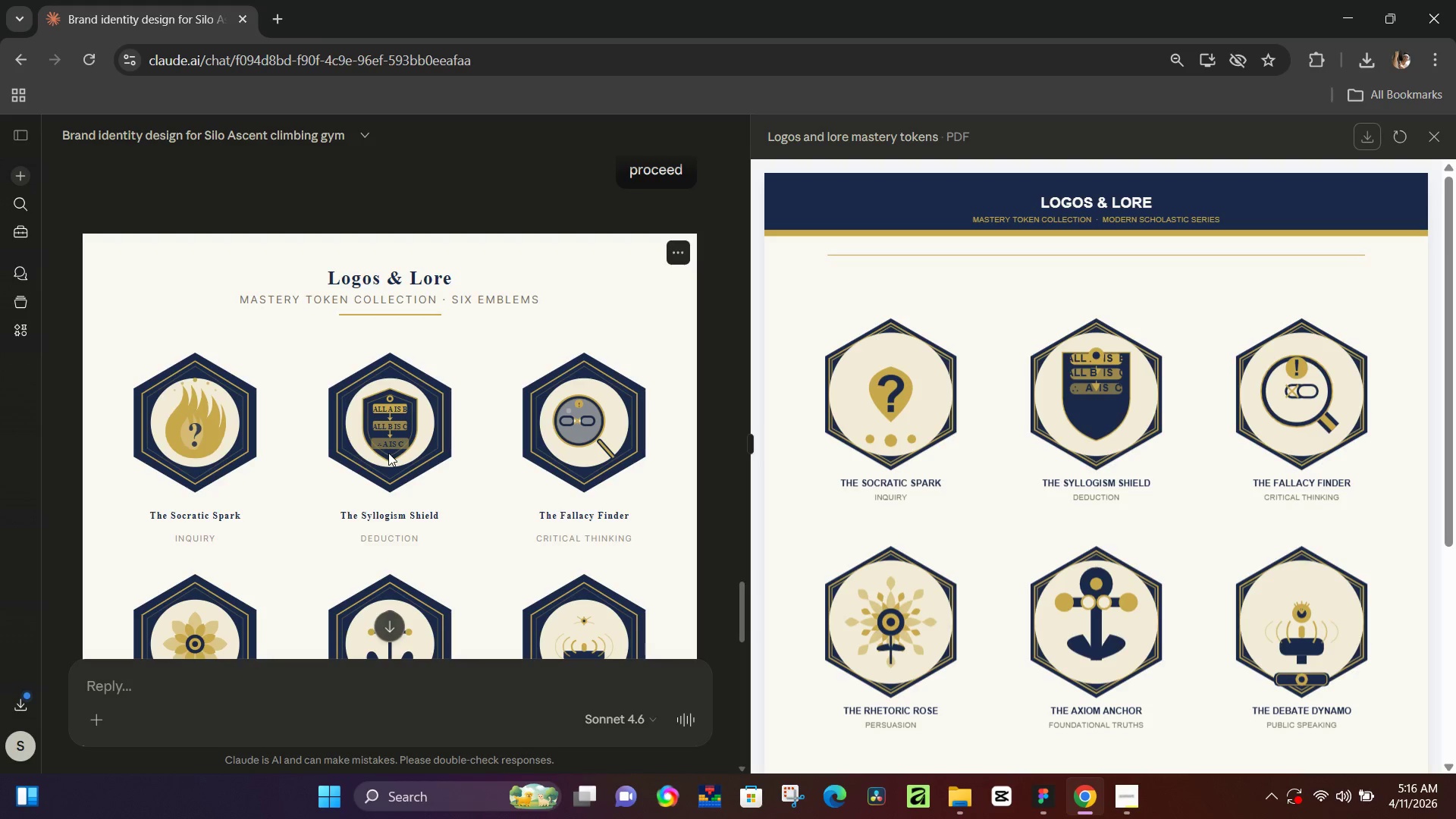 
hold_key(key=ControlLeft, duration=1.53)
 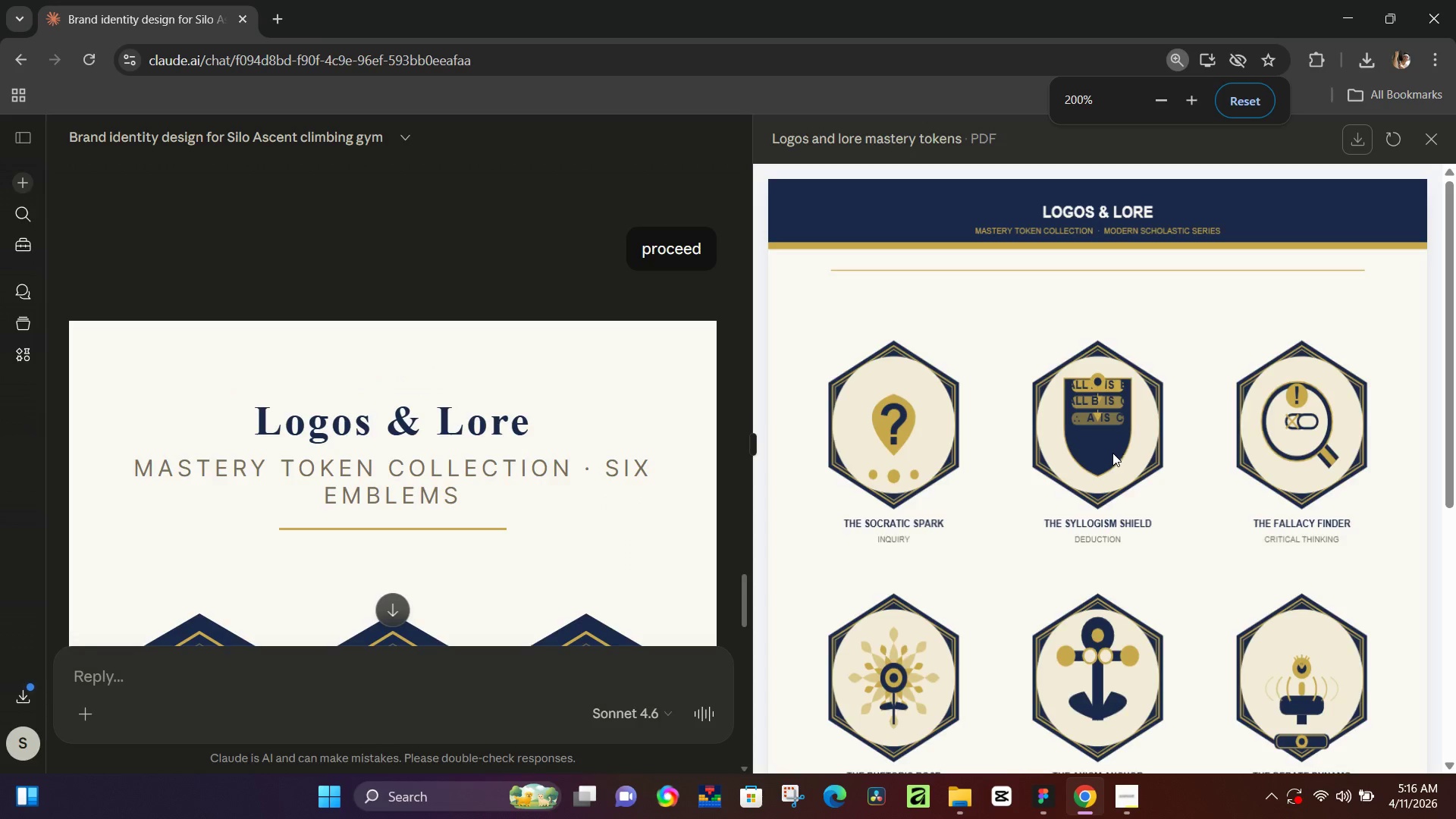 
hold_key(key=ControlLeft, duration=1.28)
 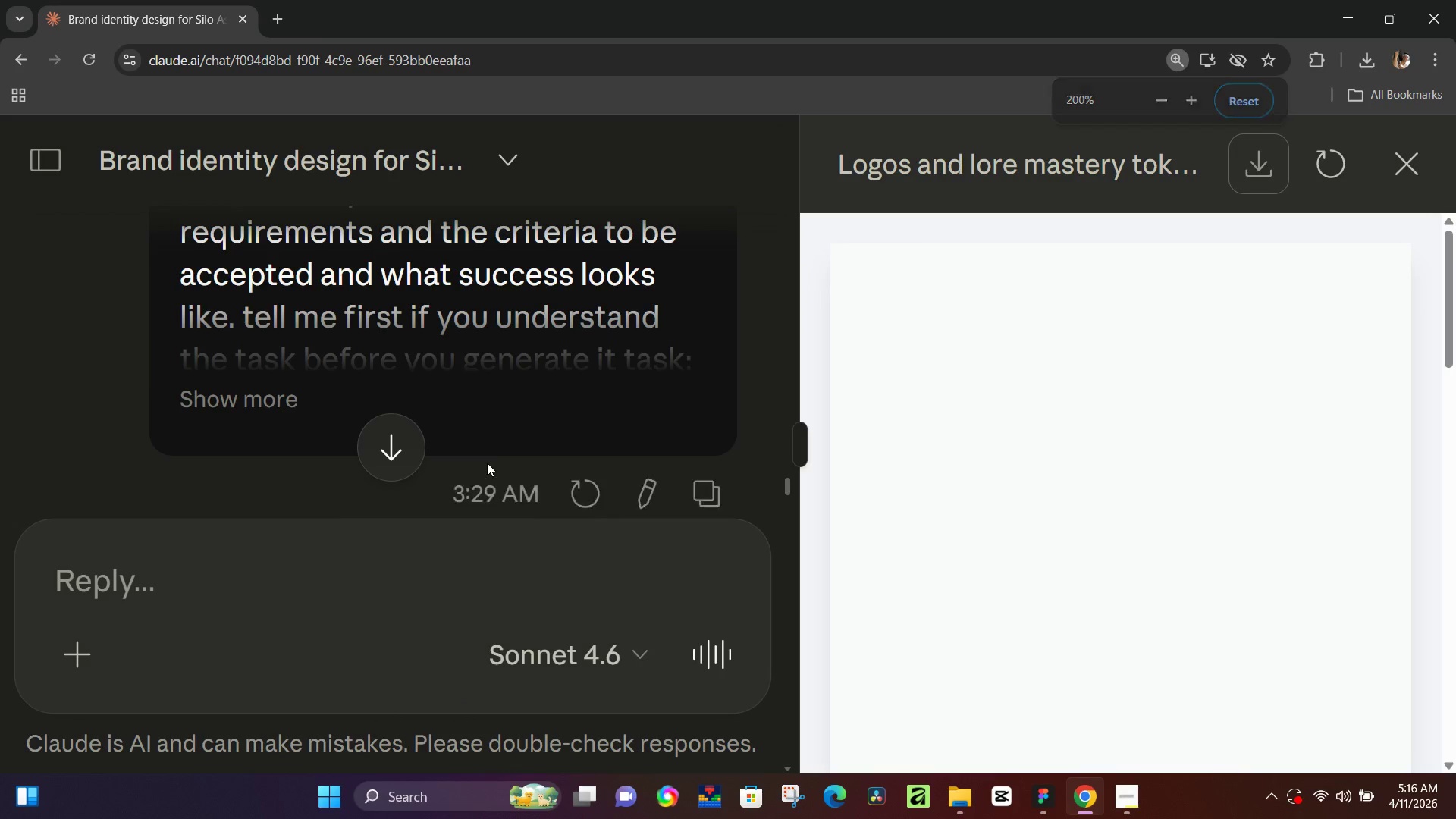 
scroll: coordinate [514, 449], scroll_direction: up, amount: 21.0
 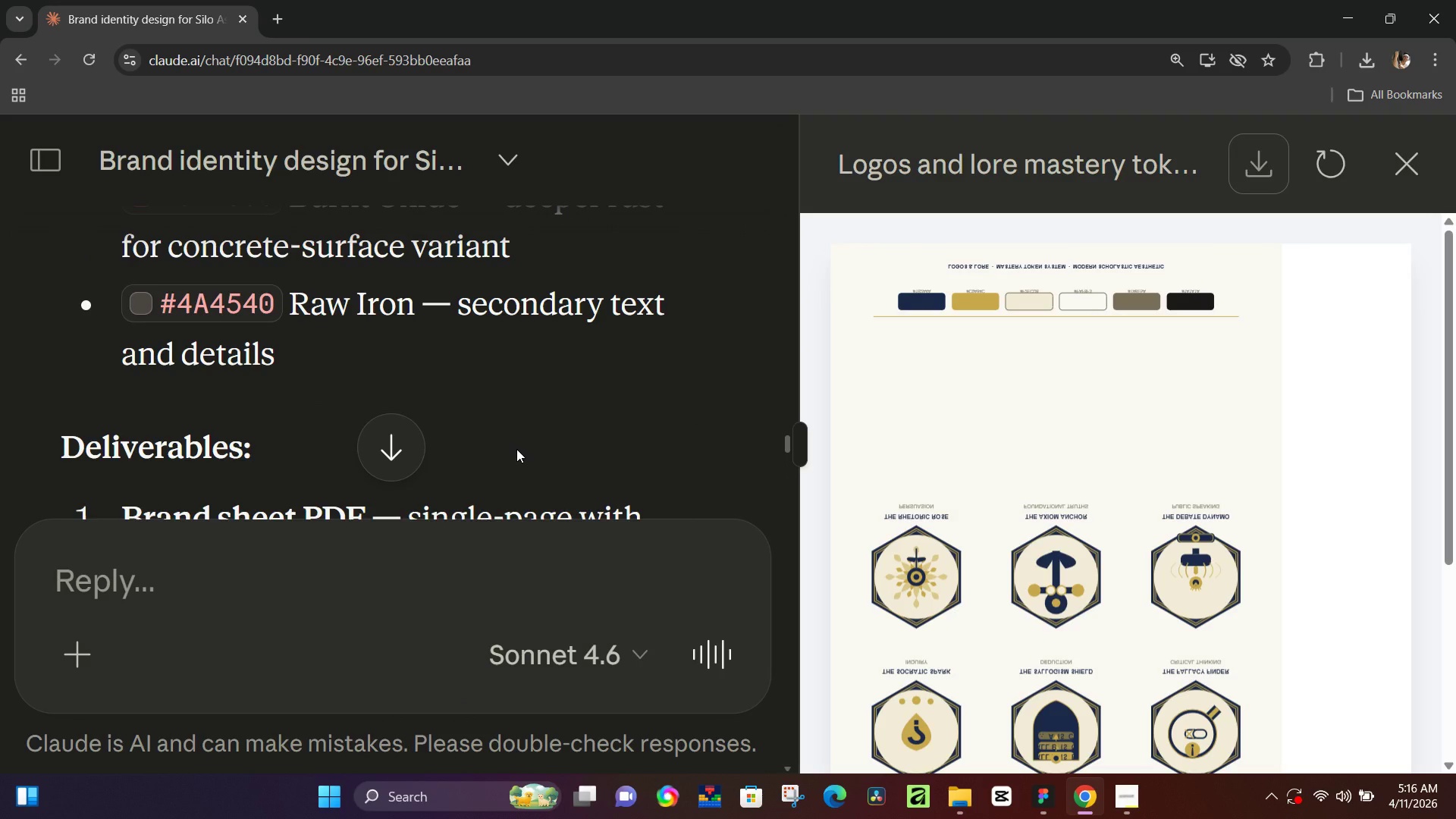 
scroll: coordinate [517, 449], scroll_direction: down, amount: 55.0
 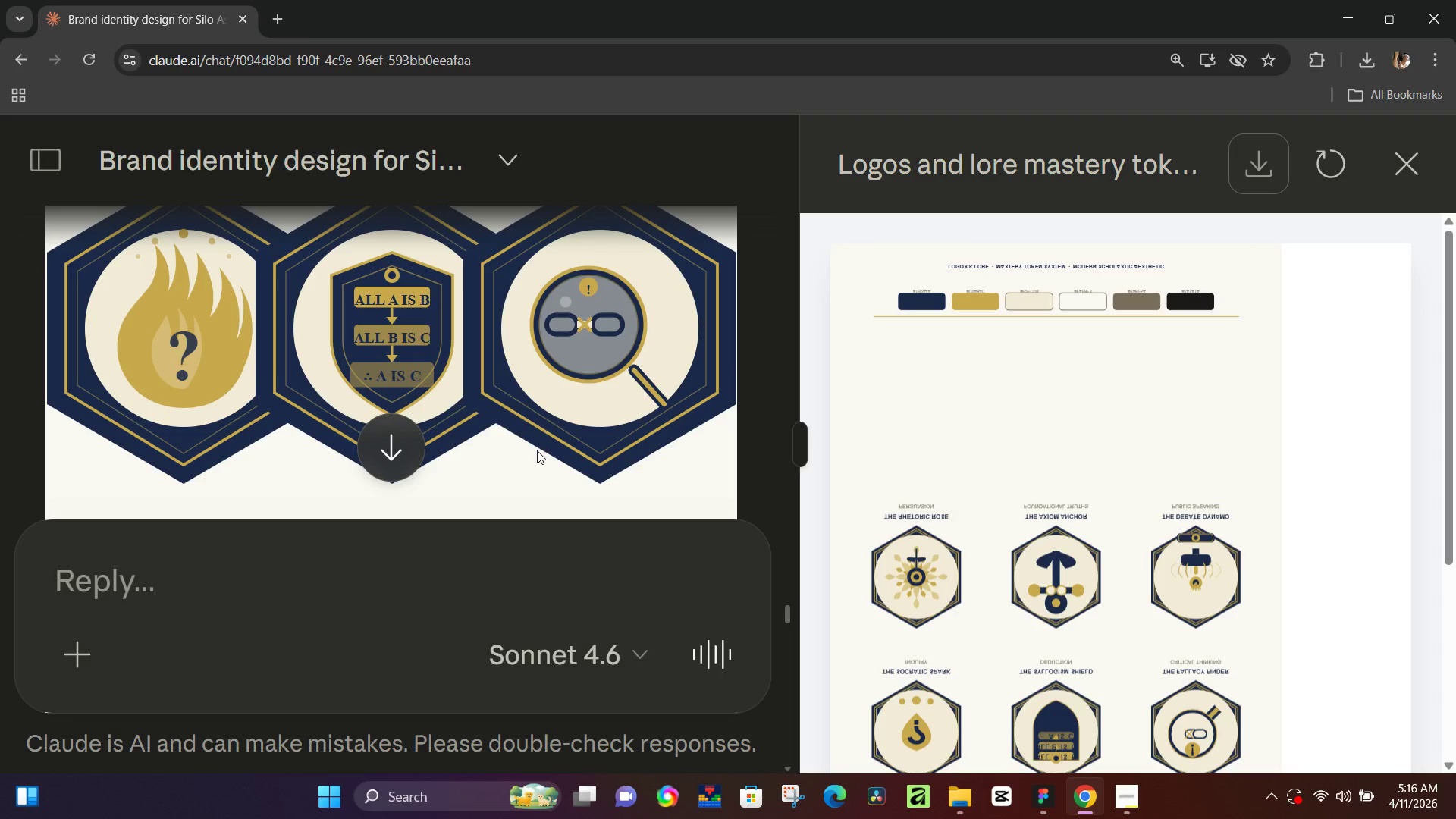 
wait(6.72)
 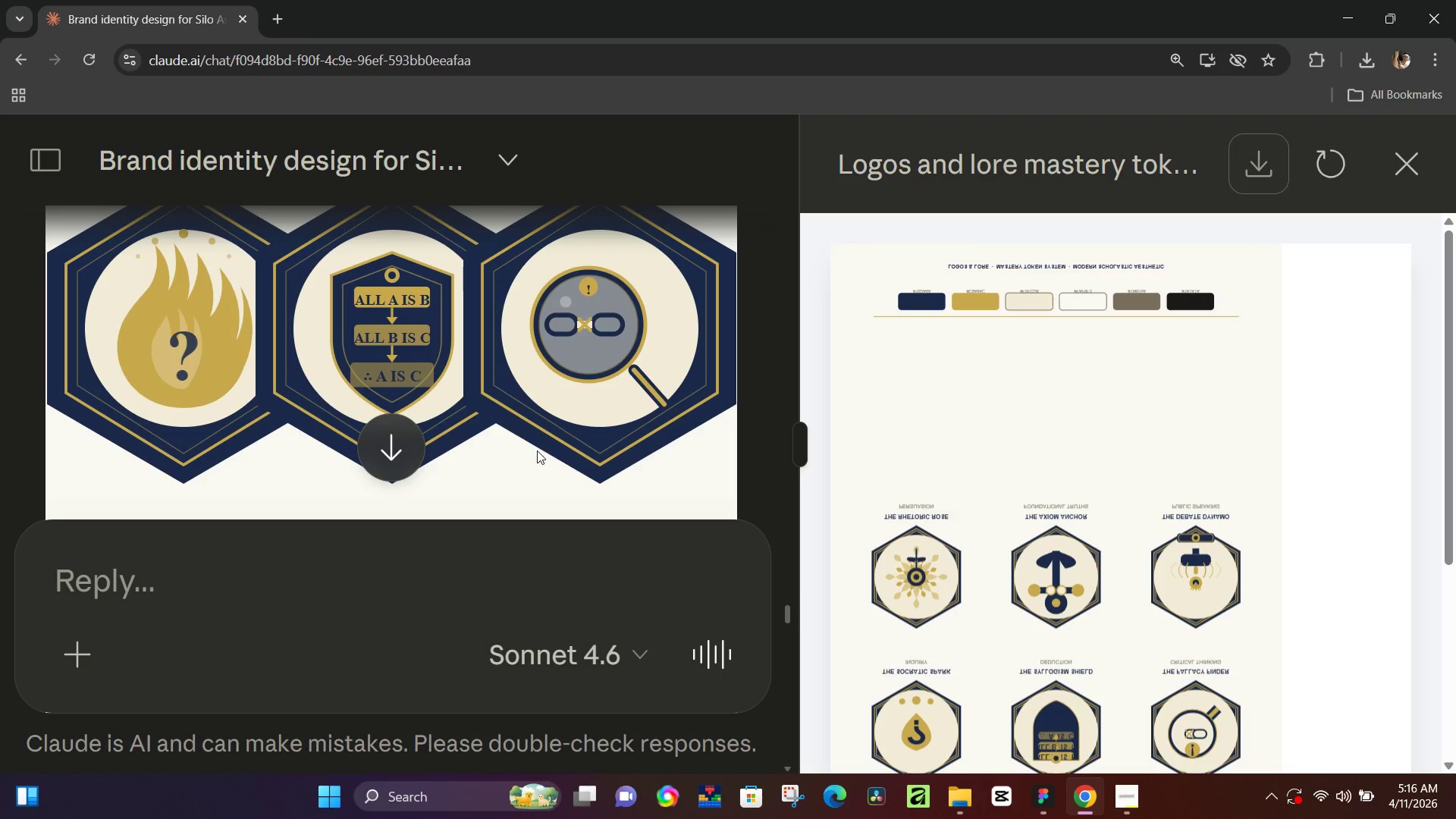 
left_click([1047, 801])
 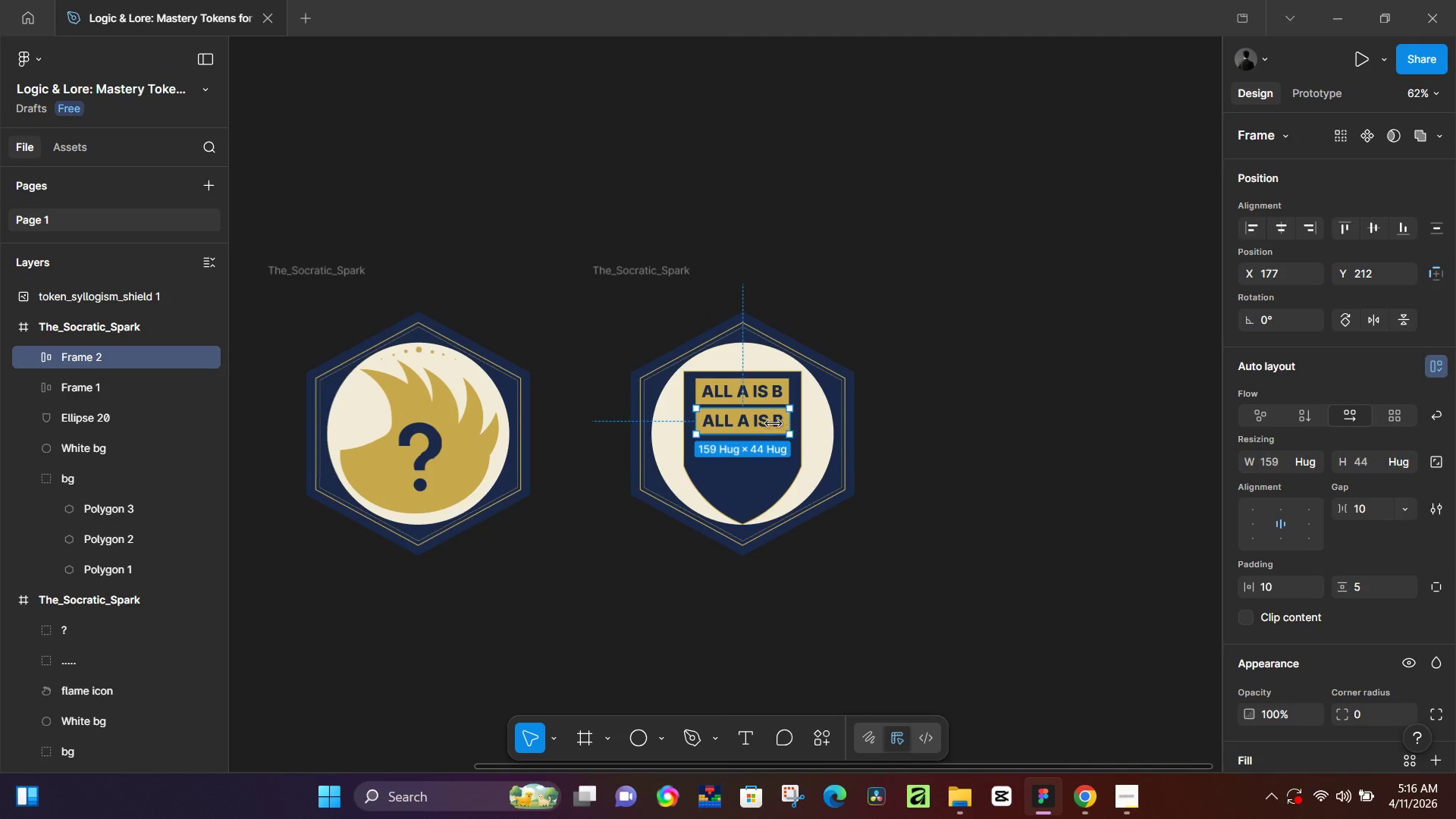 
double_click([753, 423])
 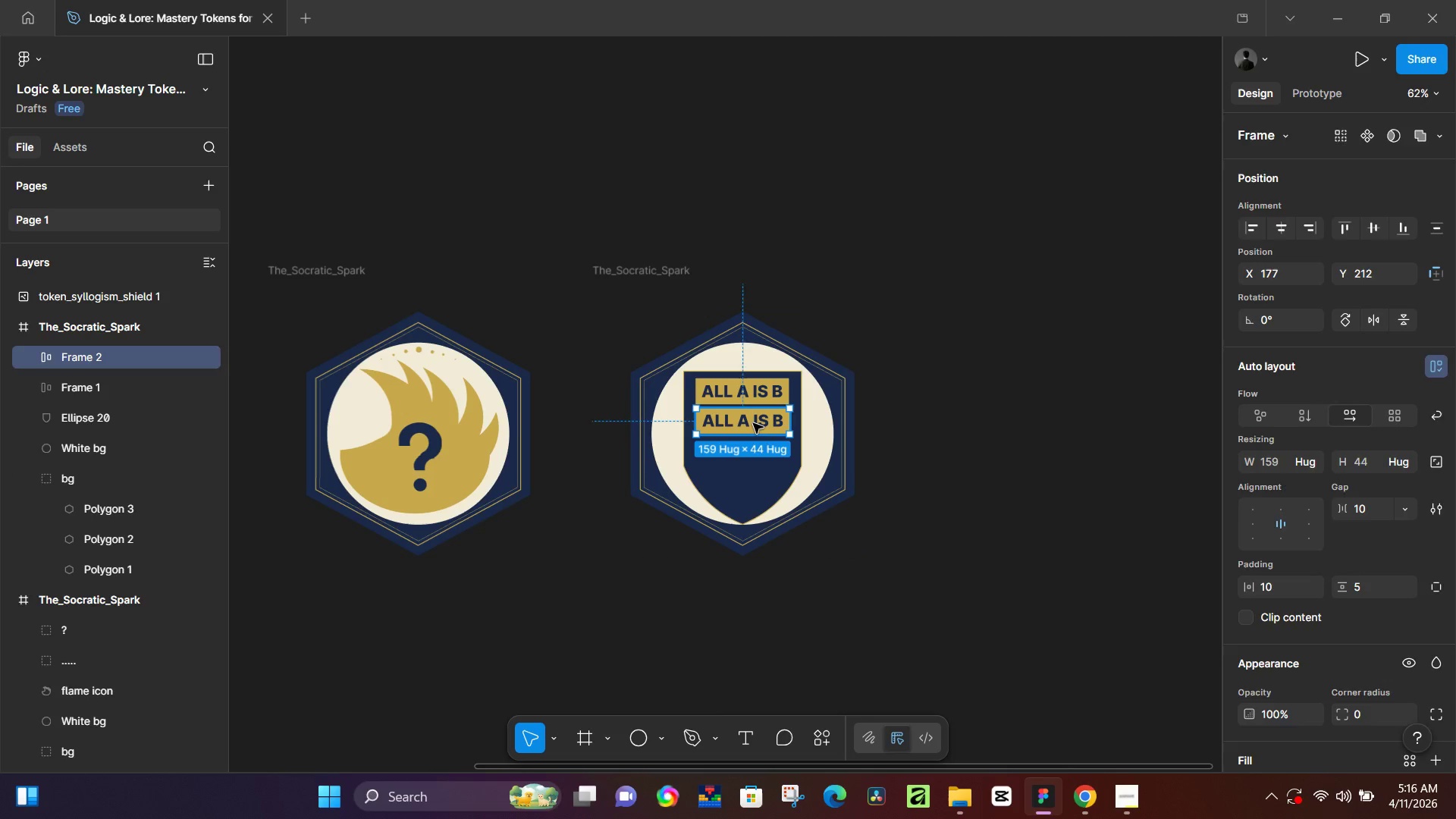 
triple_click([753, 423])
 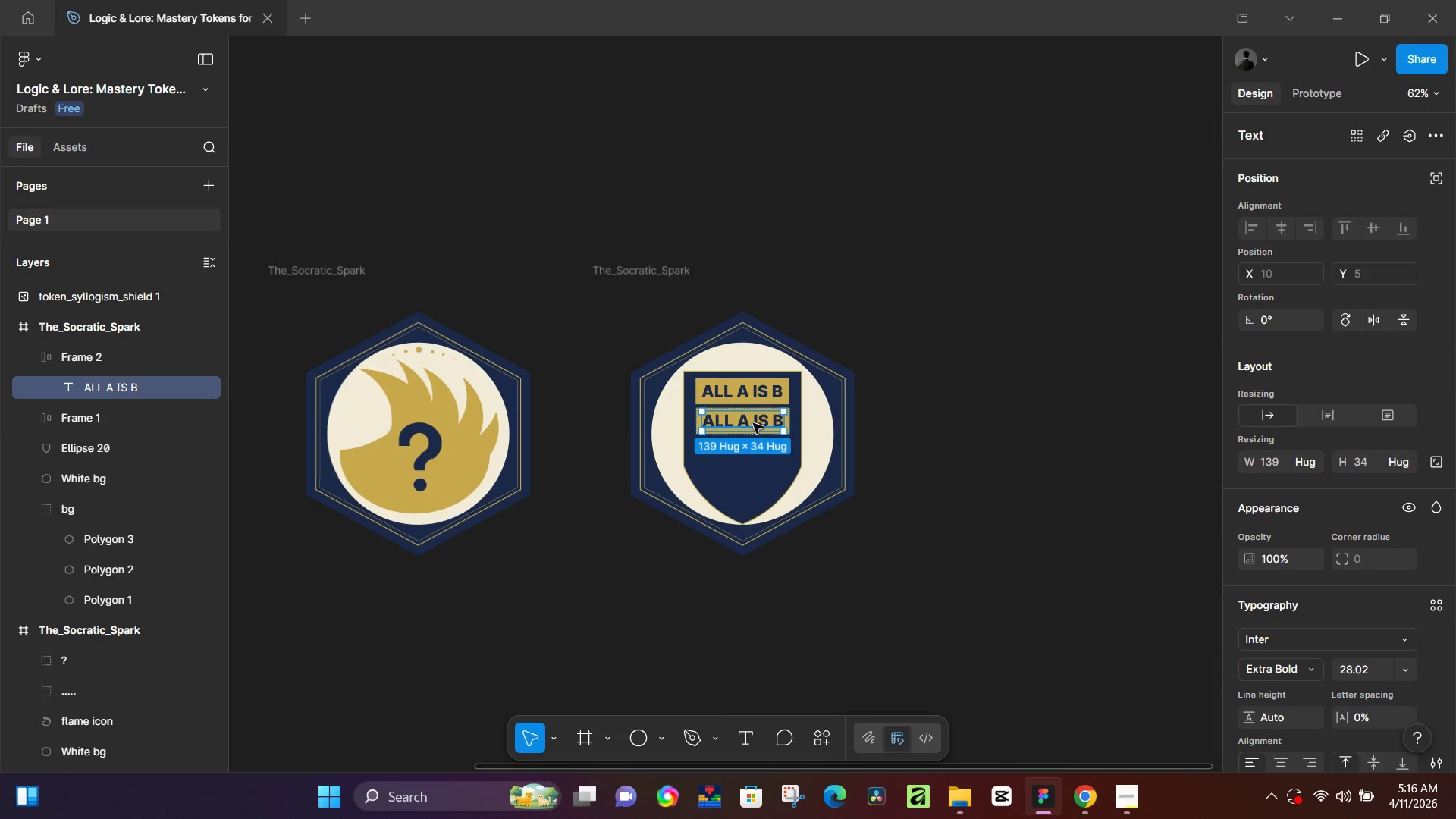 
left_click([753, 423])
 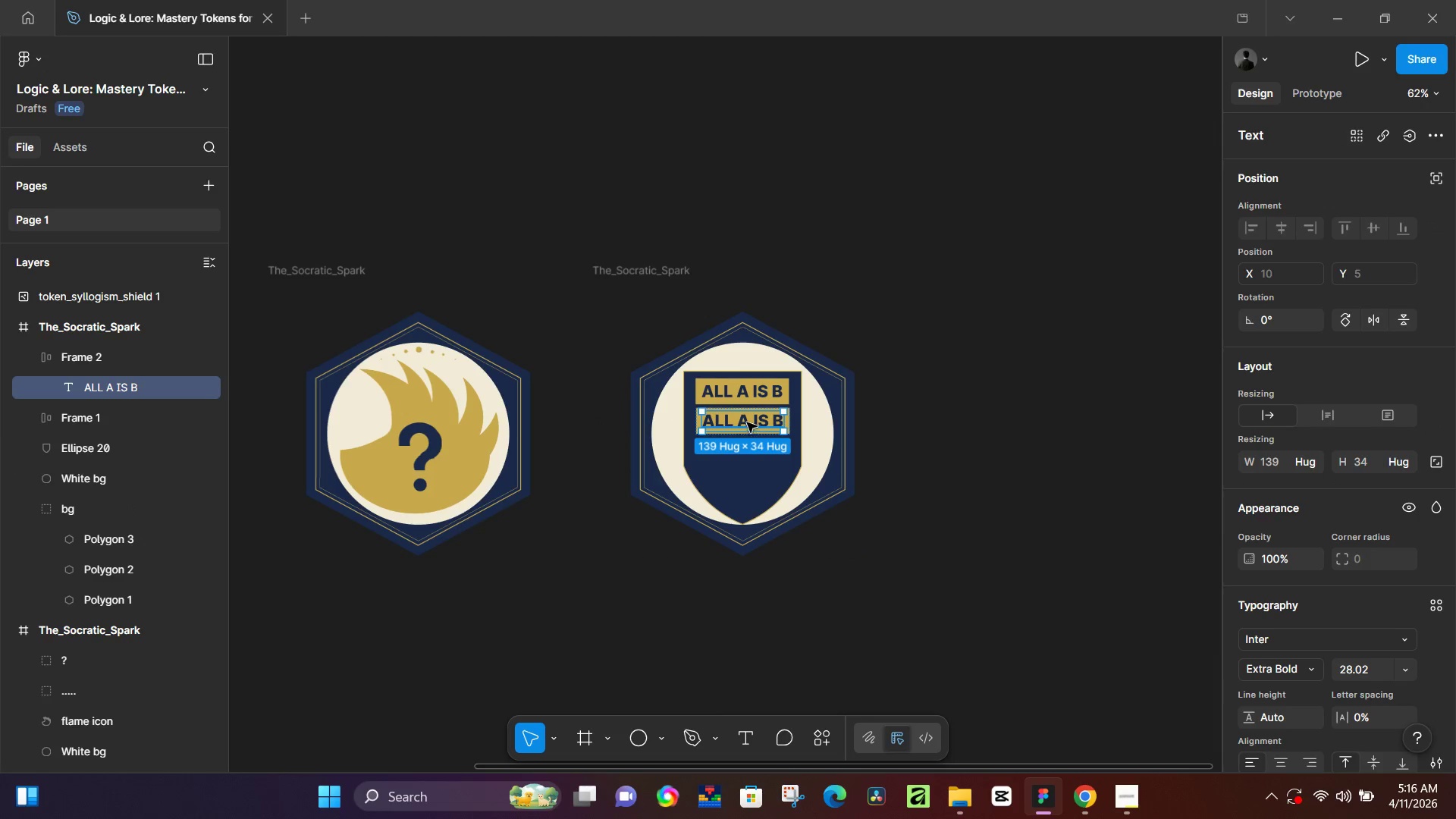 
double_click([745, 421])
 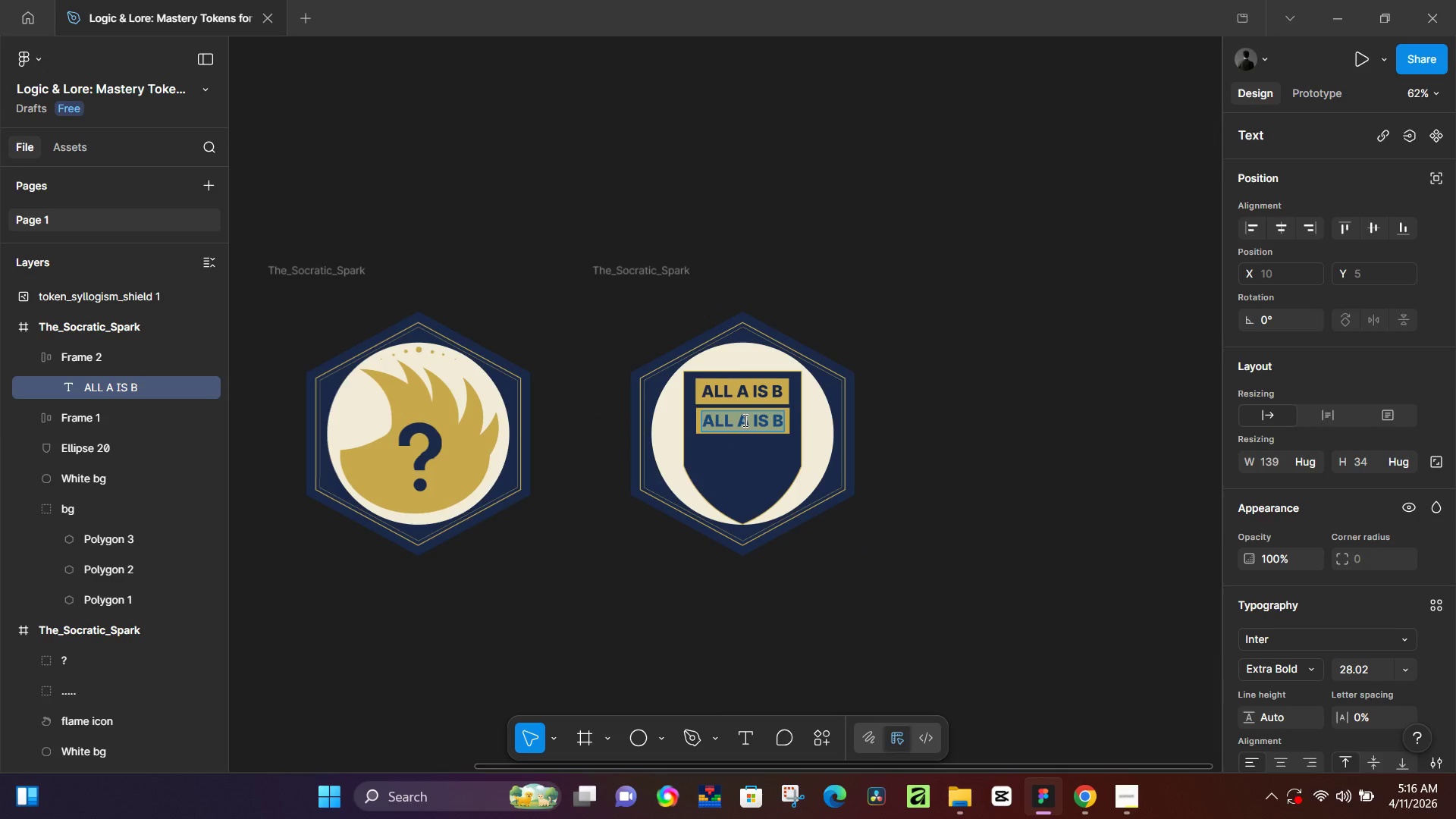 
left_click([744, 420])
 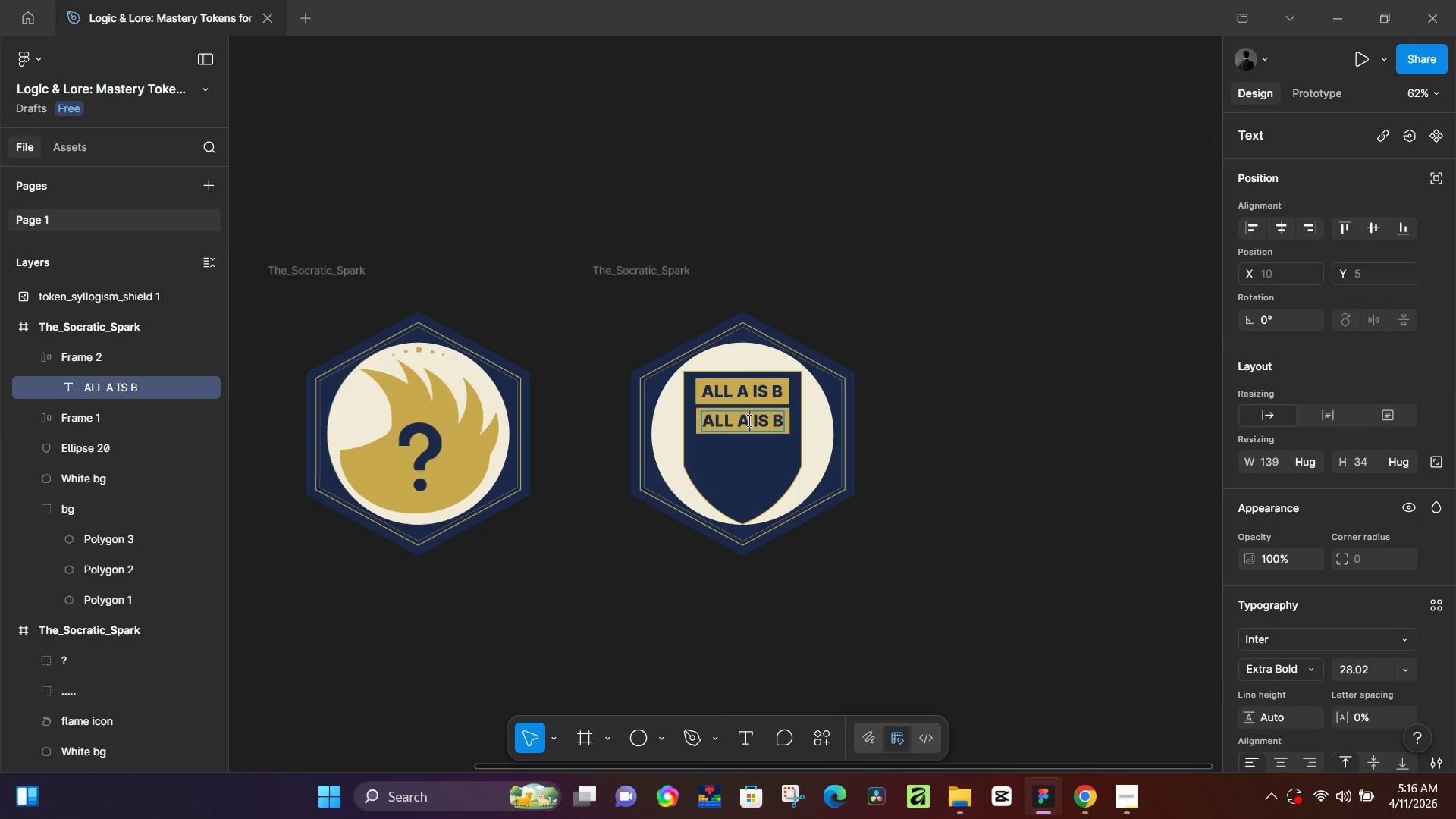 
key(Backspace)
 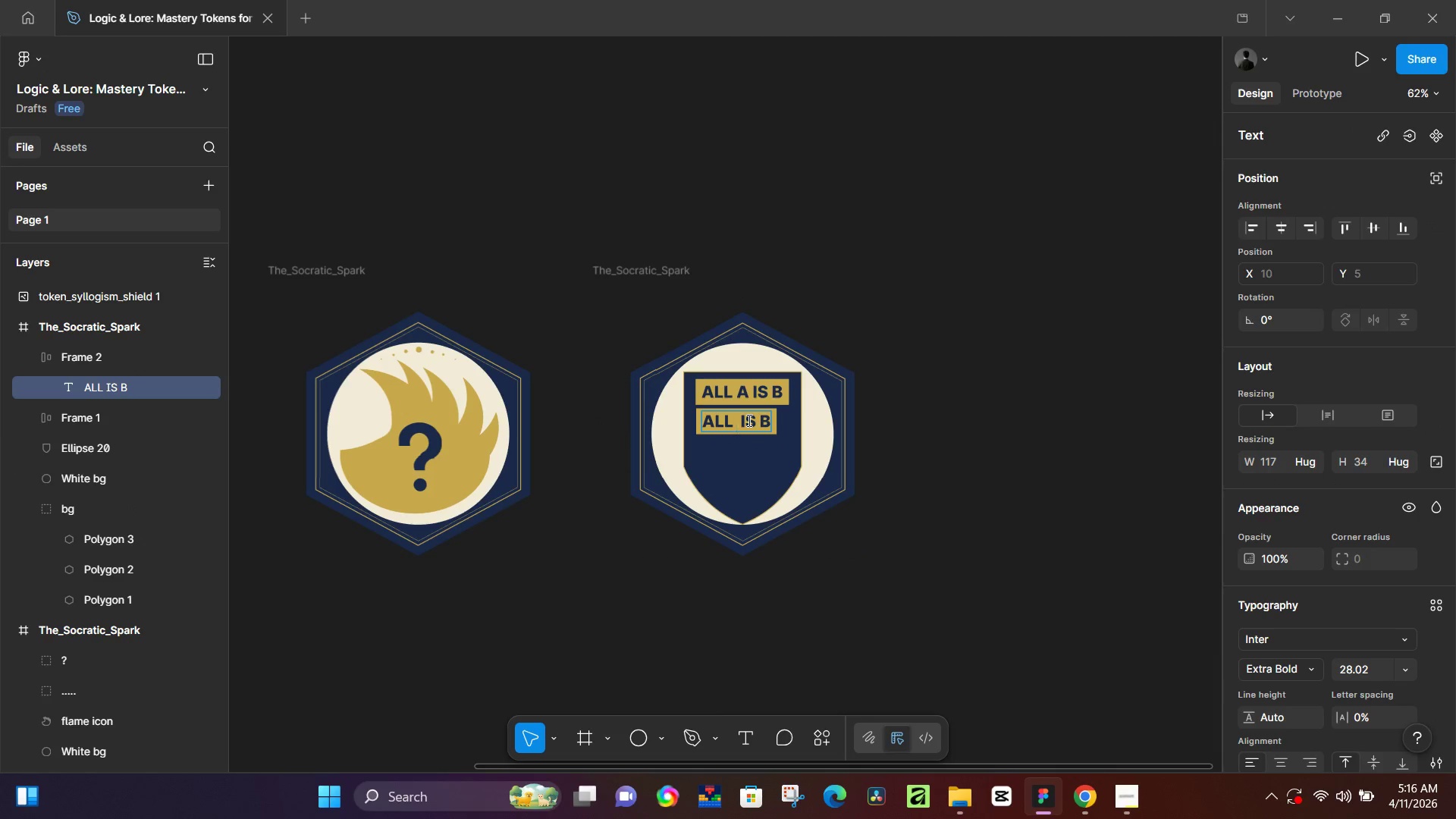 
key(Backspace)
 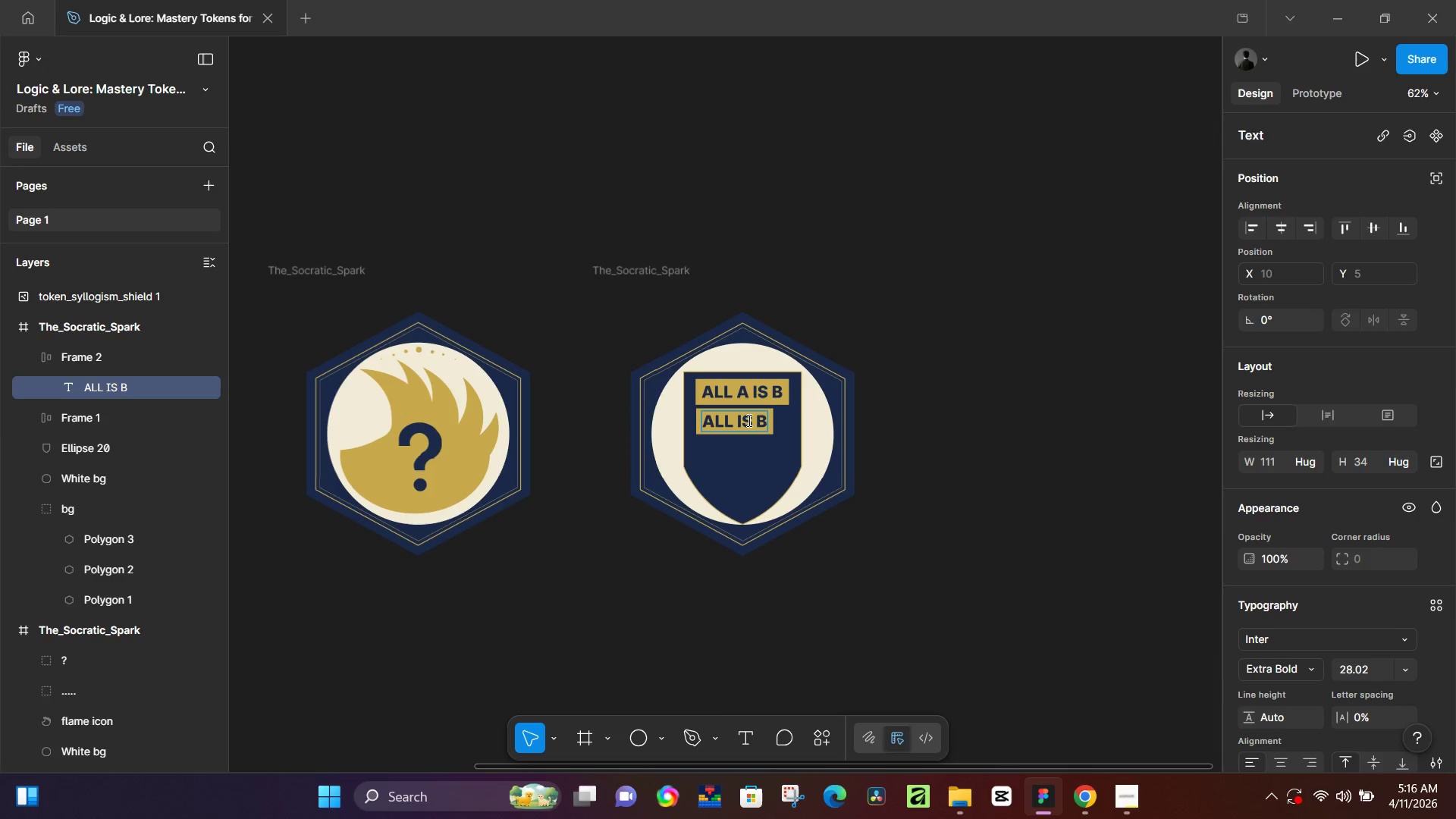 
key(Space)
 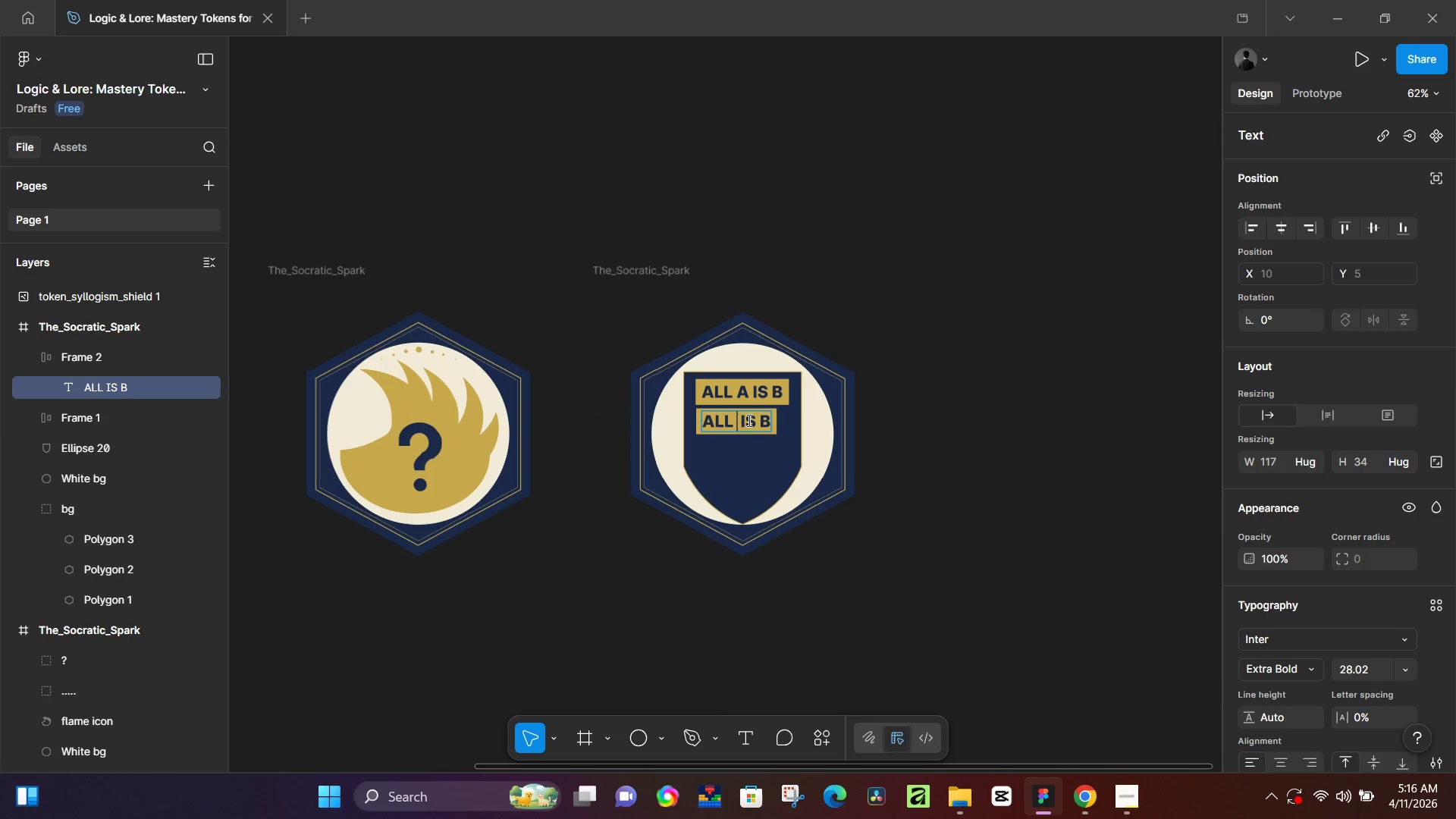 
hold_key(key=ShiftLeft, duration=1.5)
 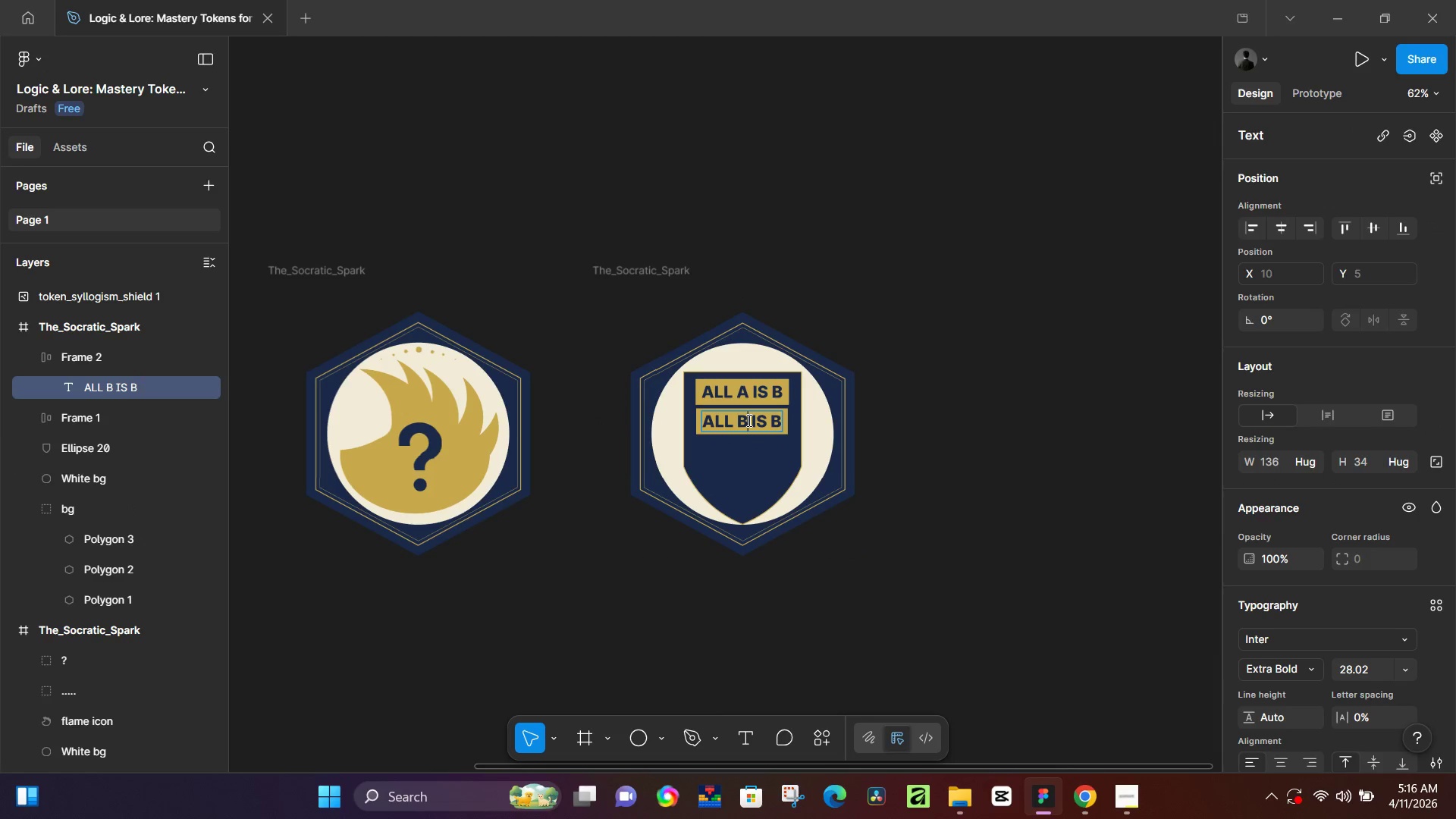 
key(Shift+B)
 